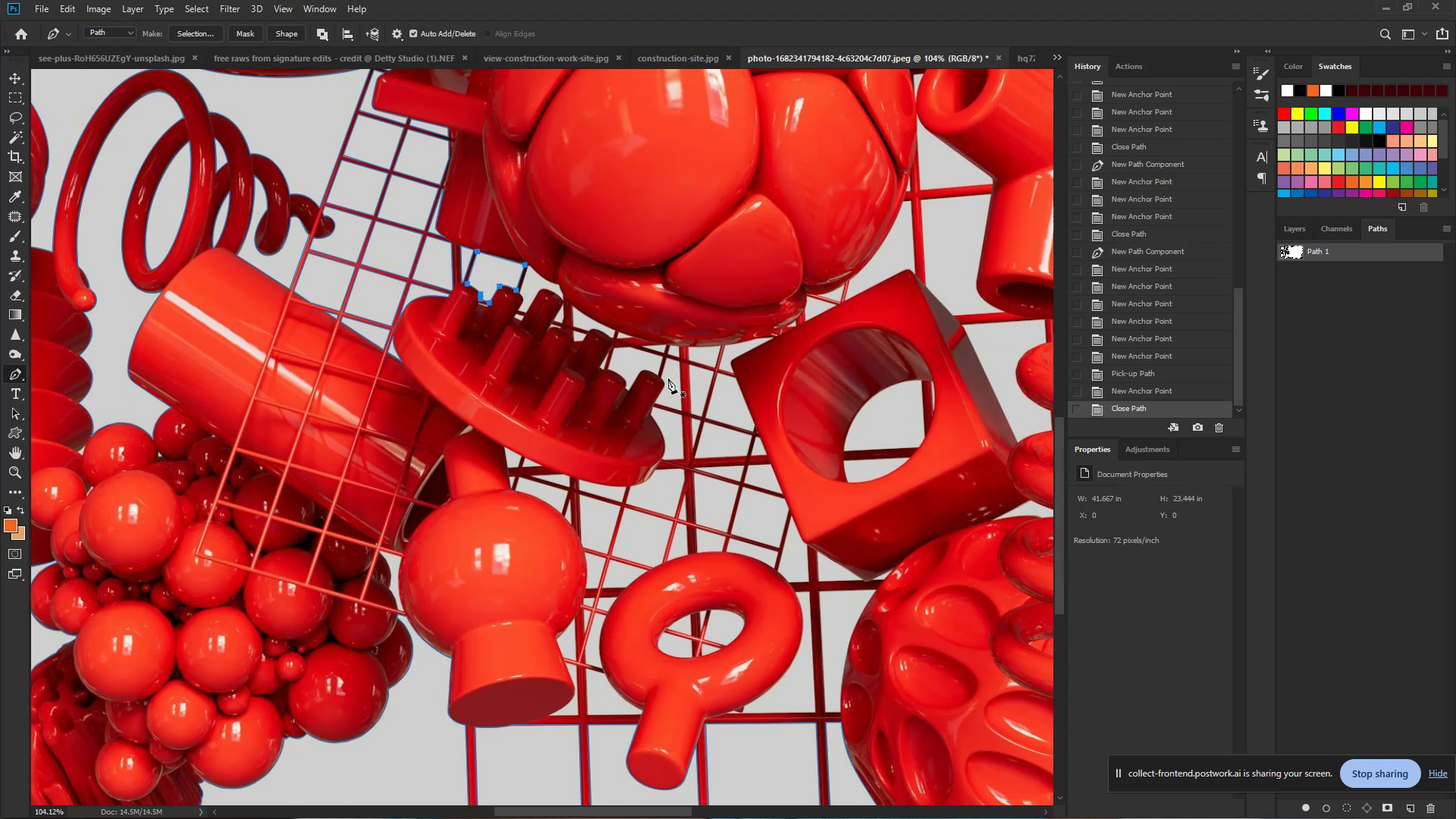 
hold_key(key=ControlLeft, duration=4.62)
 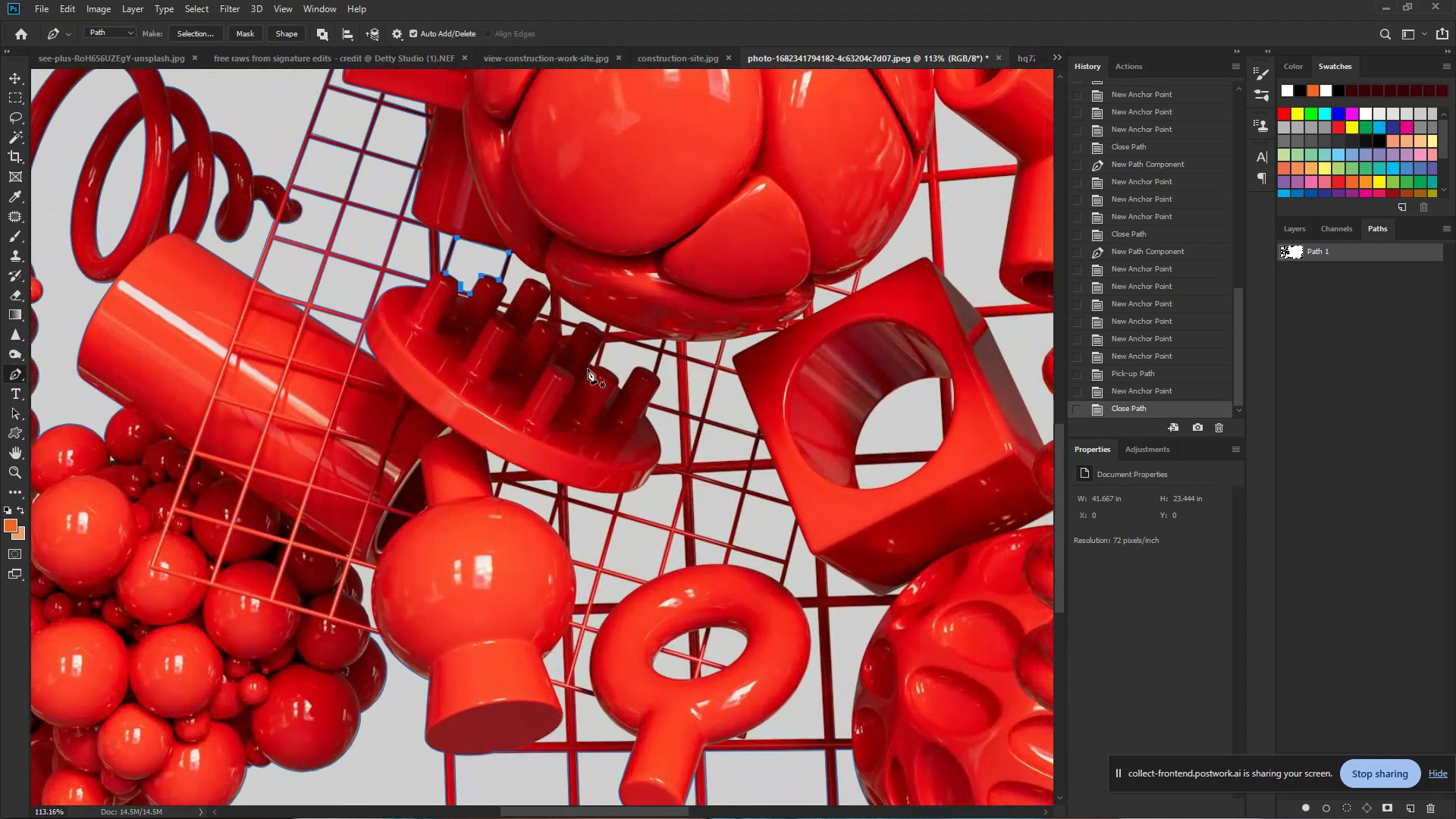 
hold_key(key=Space, duration=1.53)
 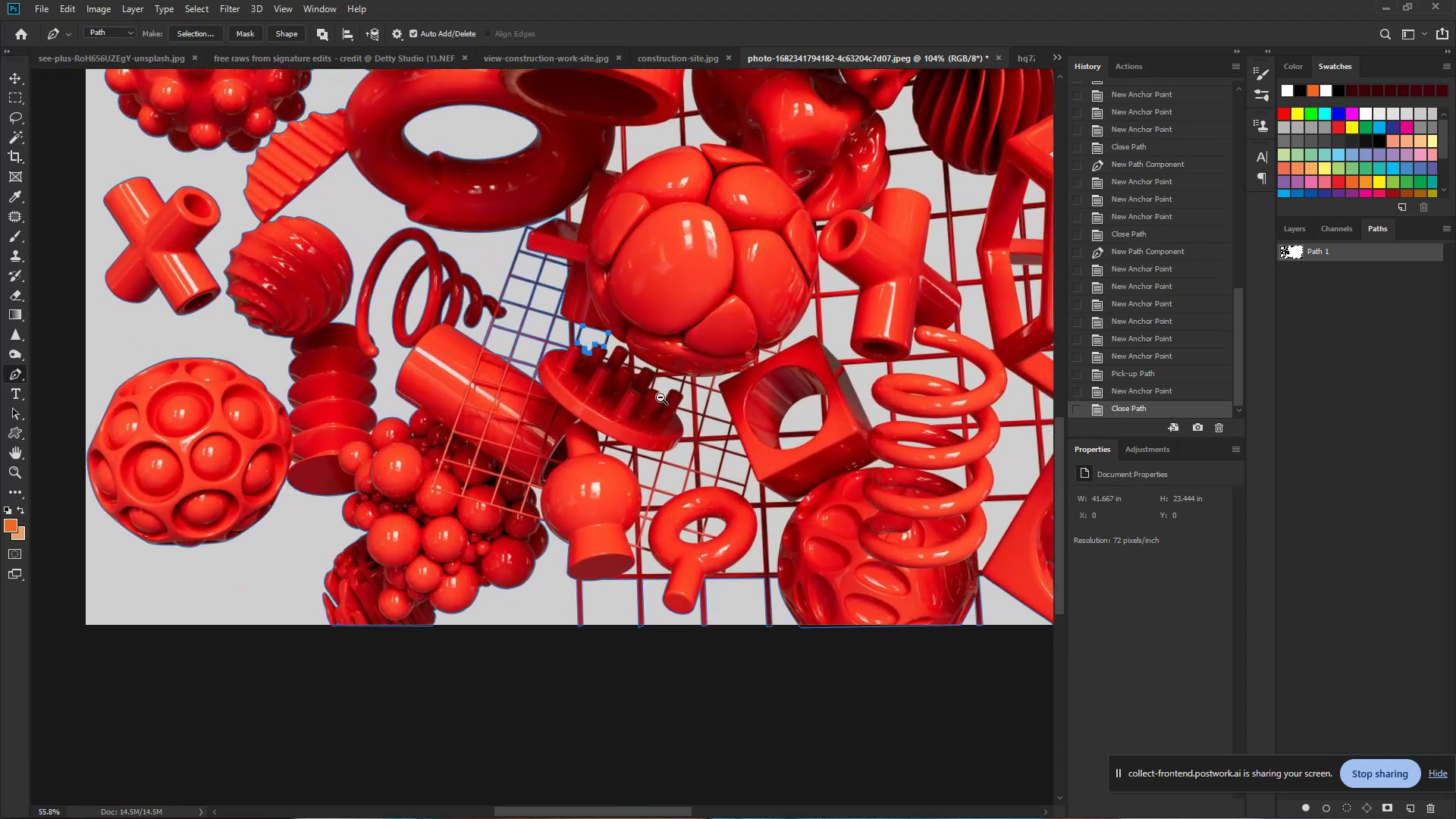 
left_click_drag(start_coordinate=[705, 411], to_coordinate=[699, 410])
 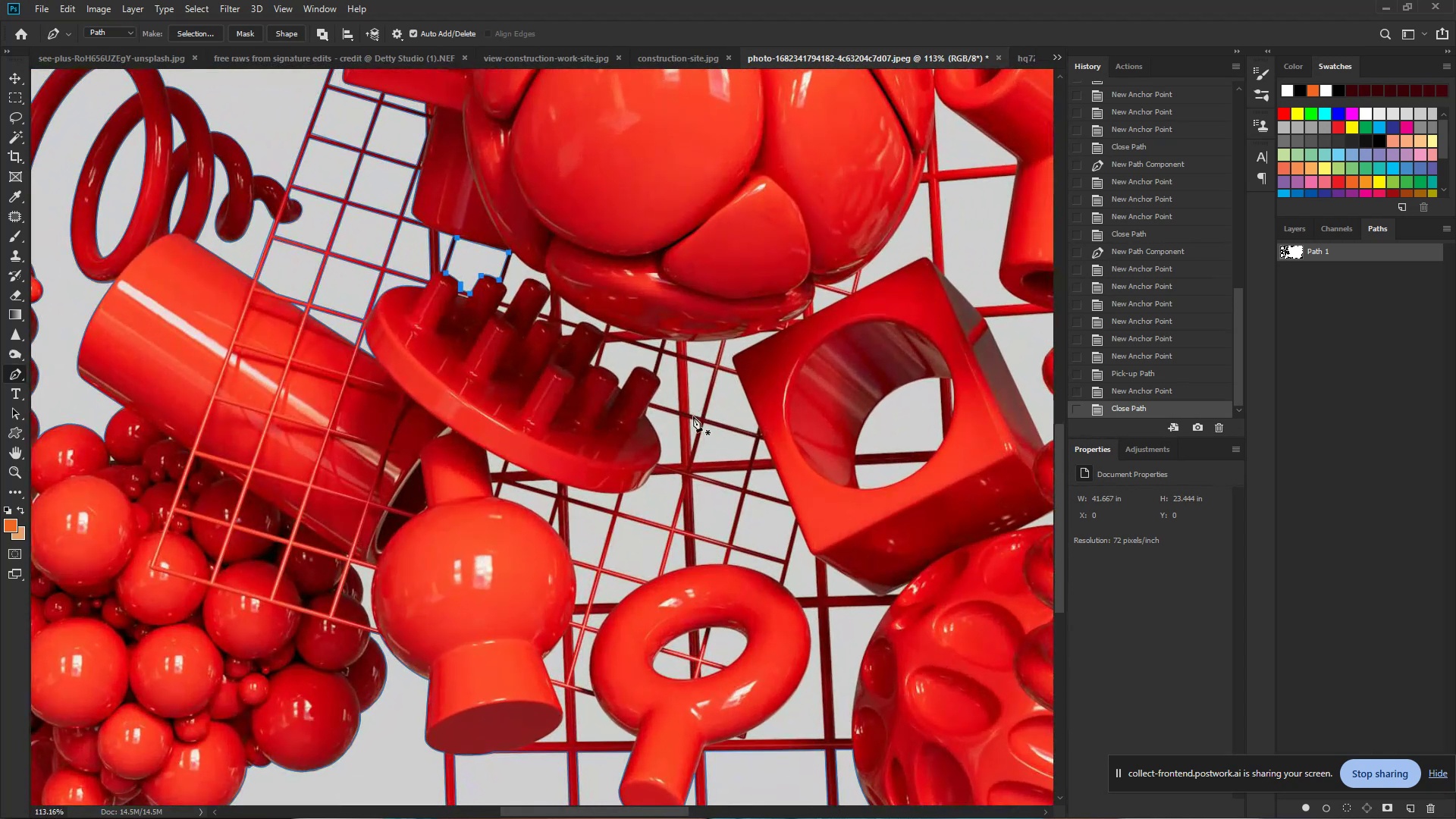 
hold_key(key=Space, duration=1.51)
 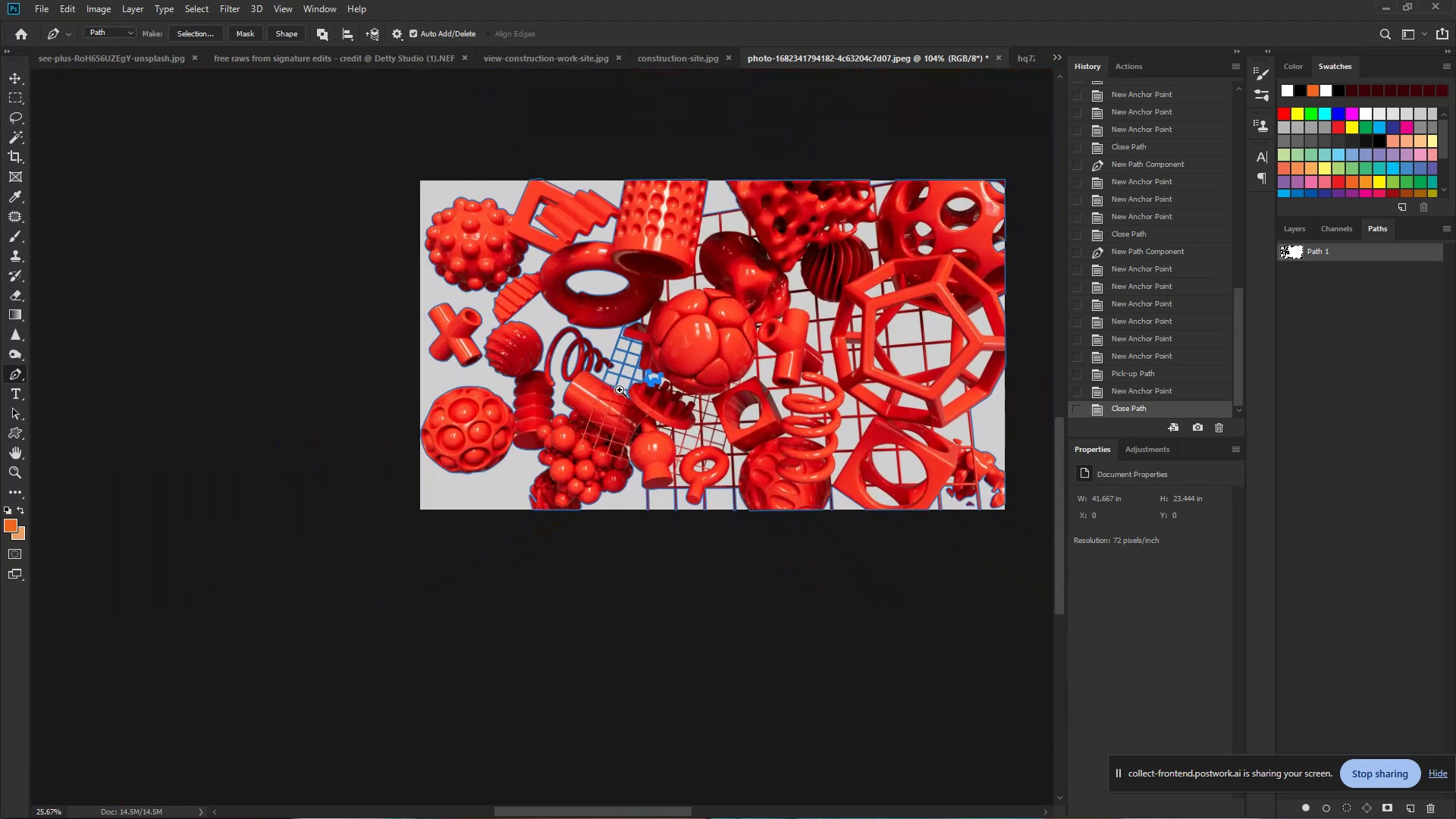 
hold_key(key=Space, duration=1.29)
 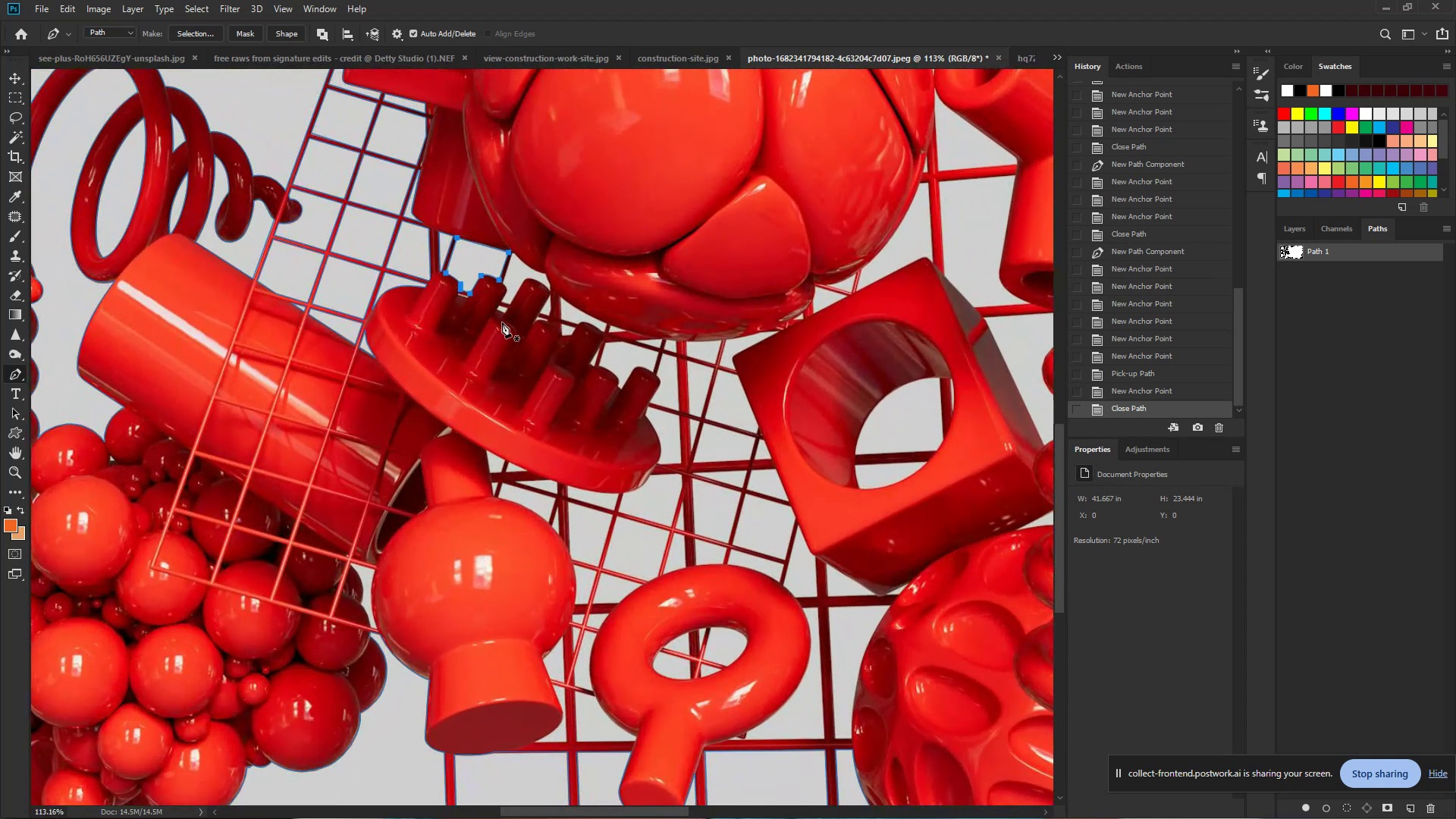 
hold_key(key=ControlLeft, duration=1.02)
 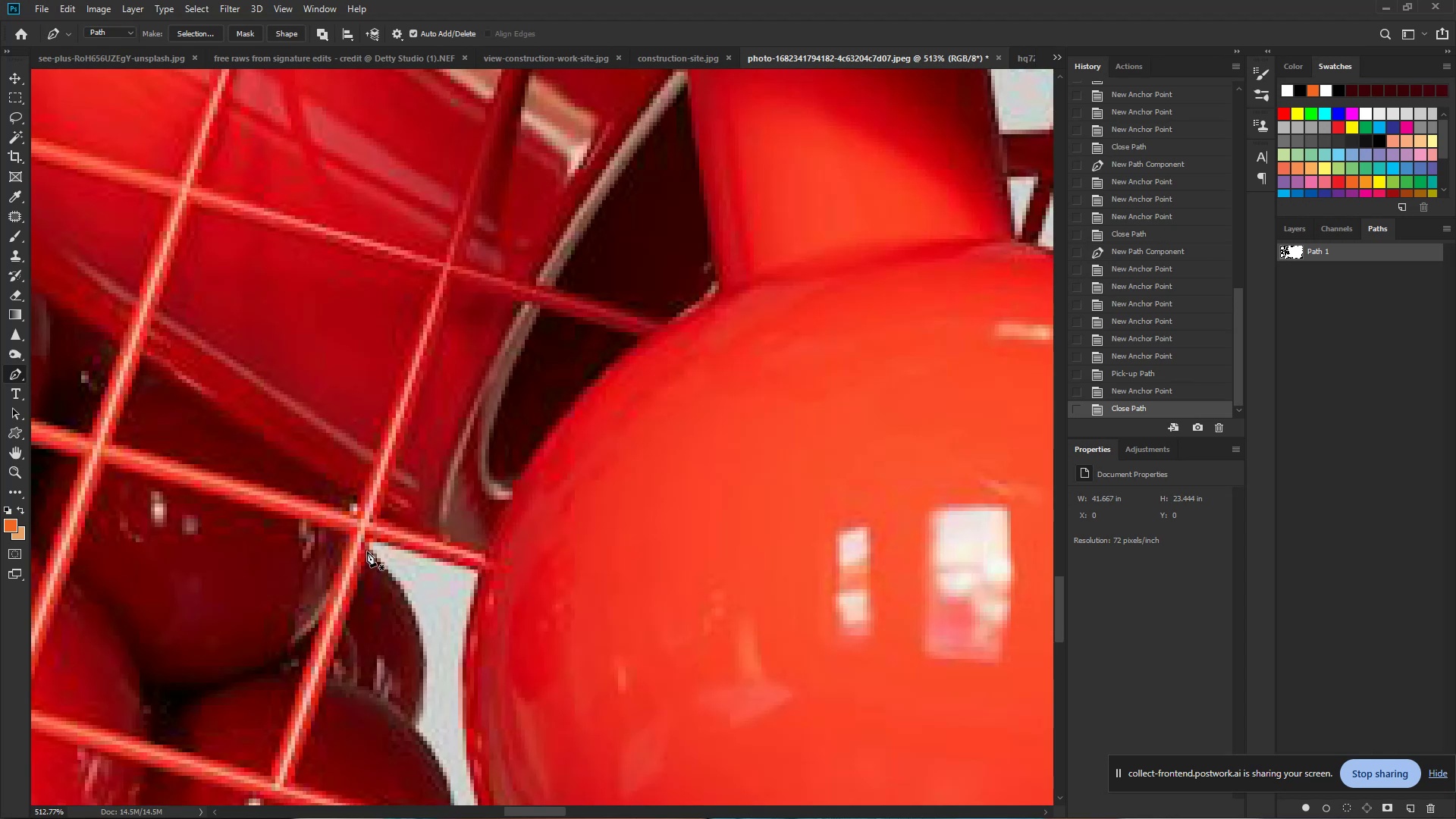 
hold_key(key=Space, duration=0.79)
 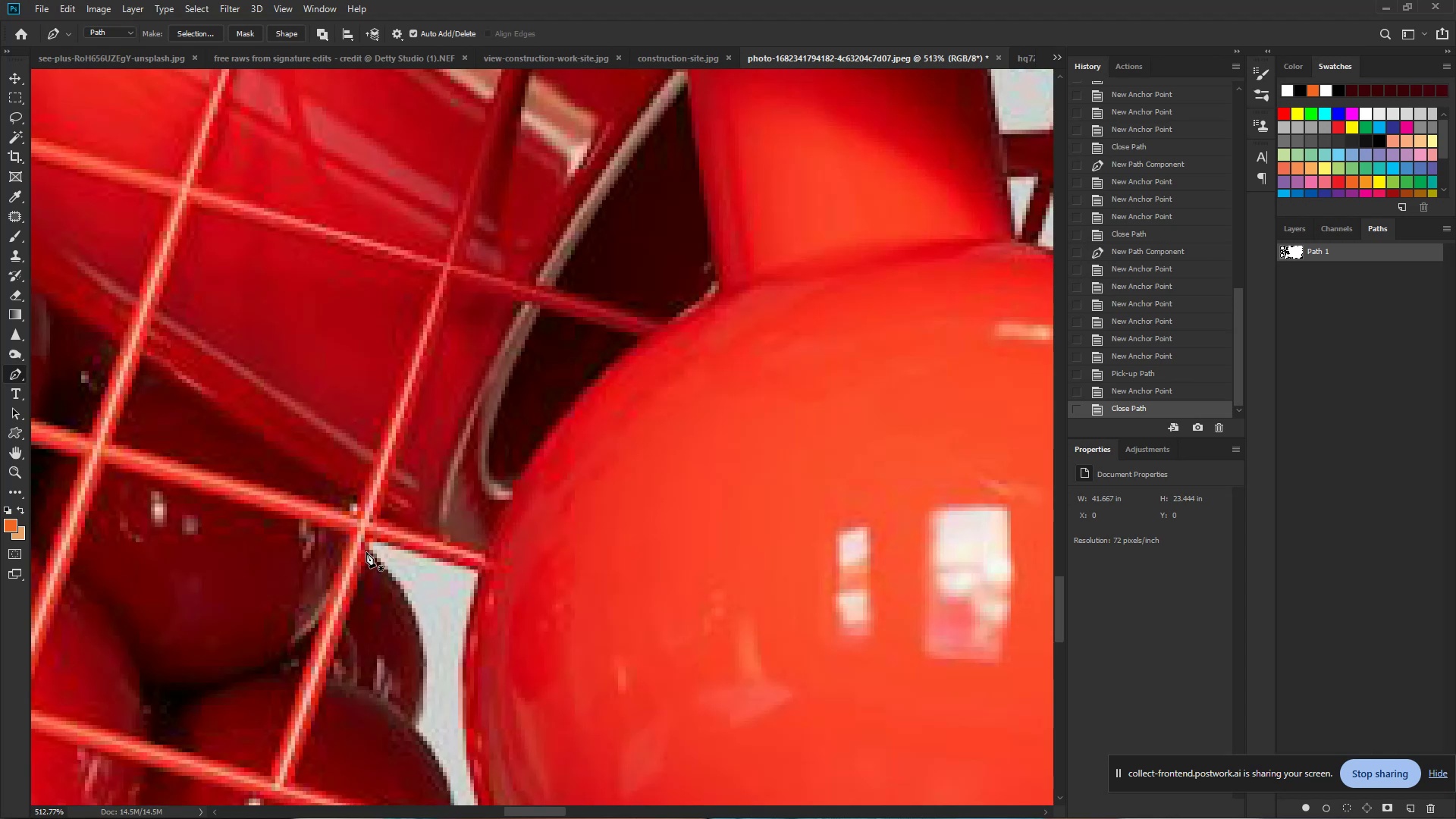 
left_click_drag(start_coordinate=[346, 570], to_coordinate=[440, 588])
 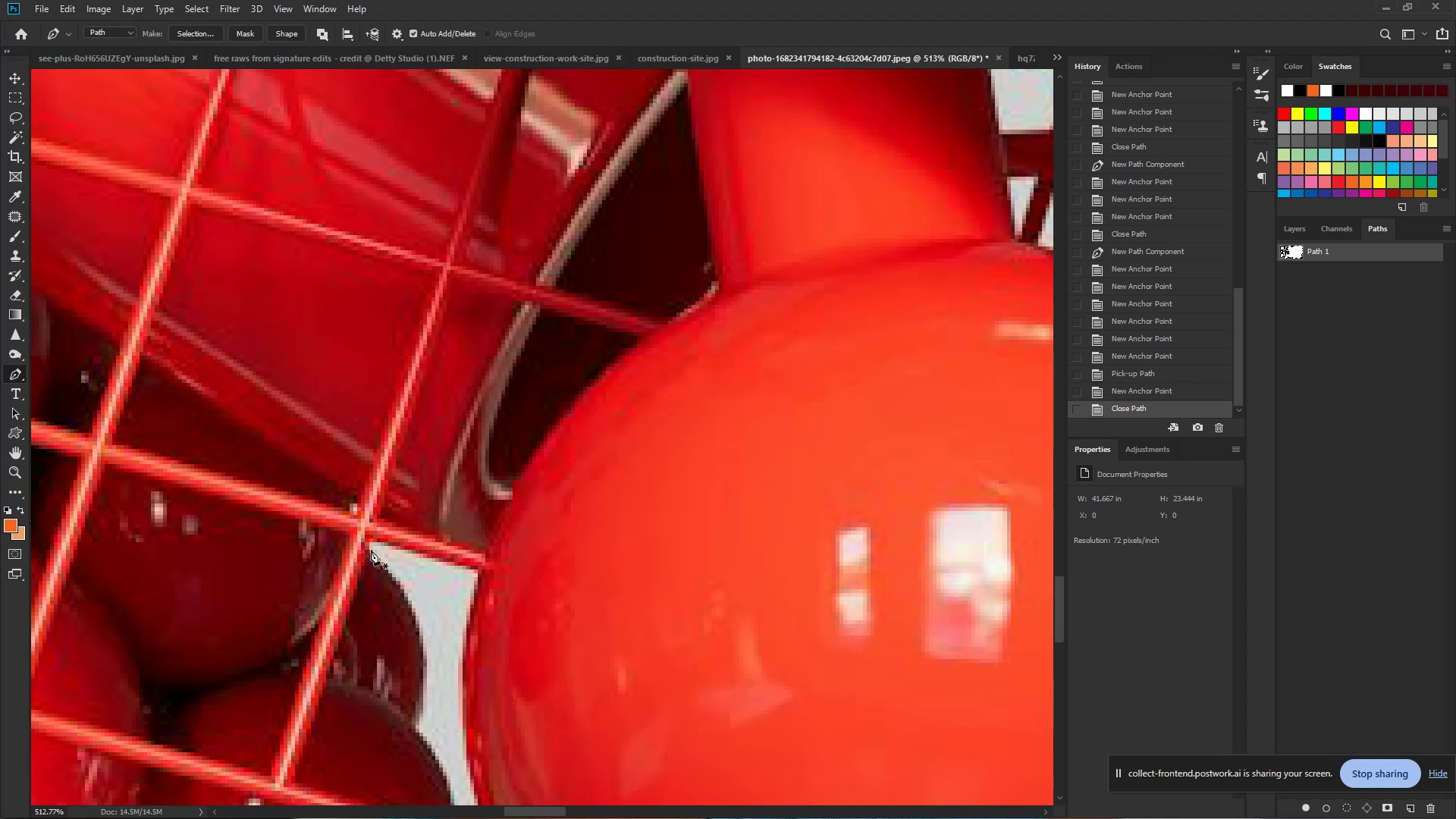 
left_click([369, 551])
 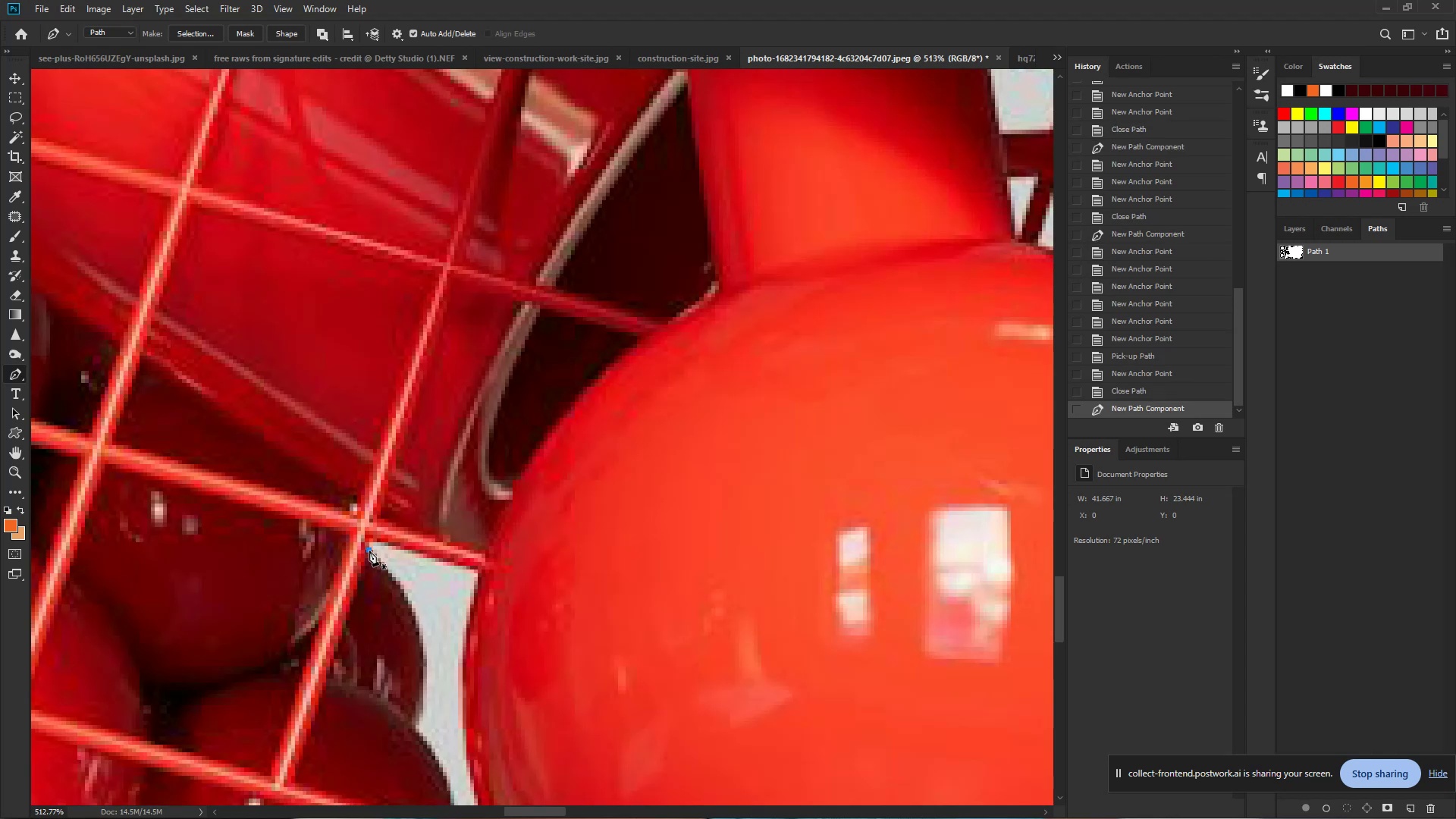 
hold_key(key=Space, duration=0.73)
 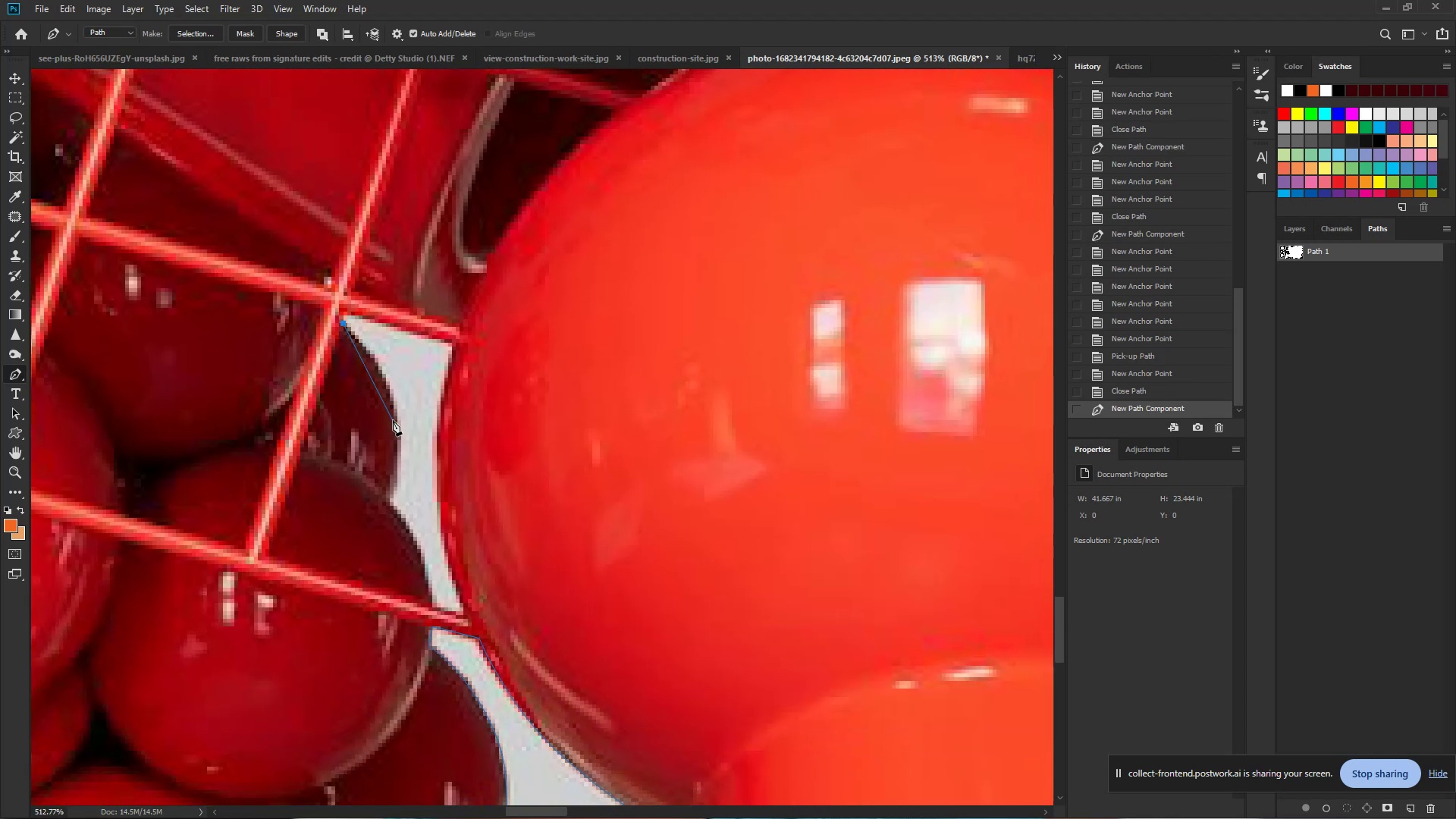 
left_click_drag(start_coordinate=[385, 570], to_coordinate=[359, 343])
 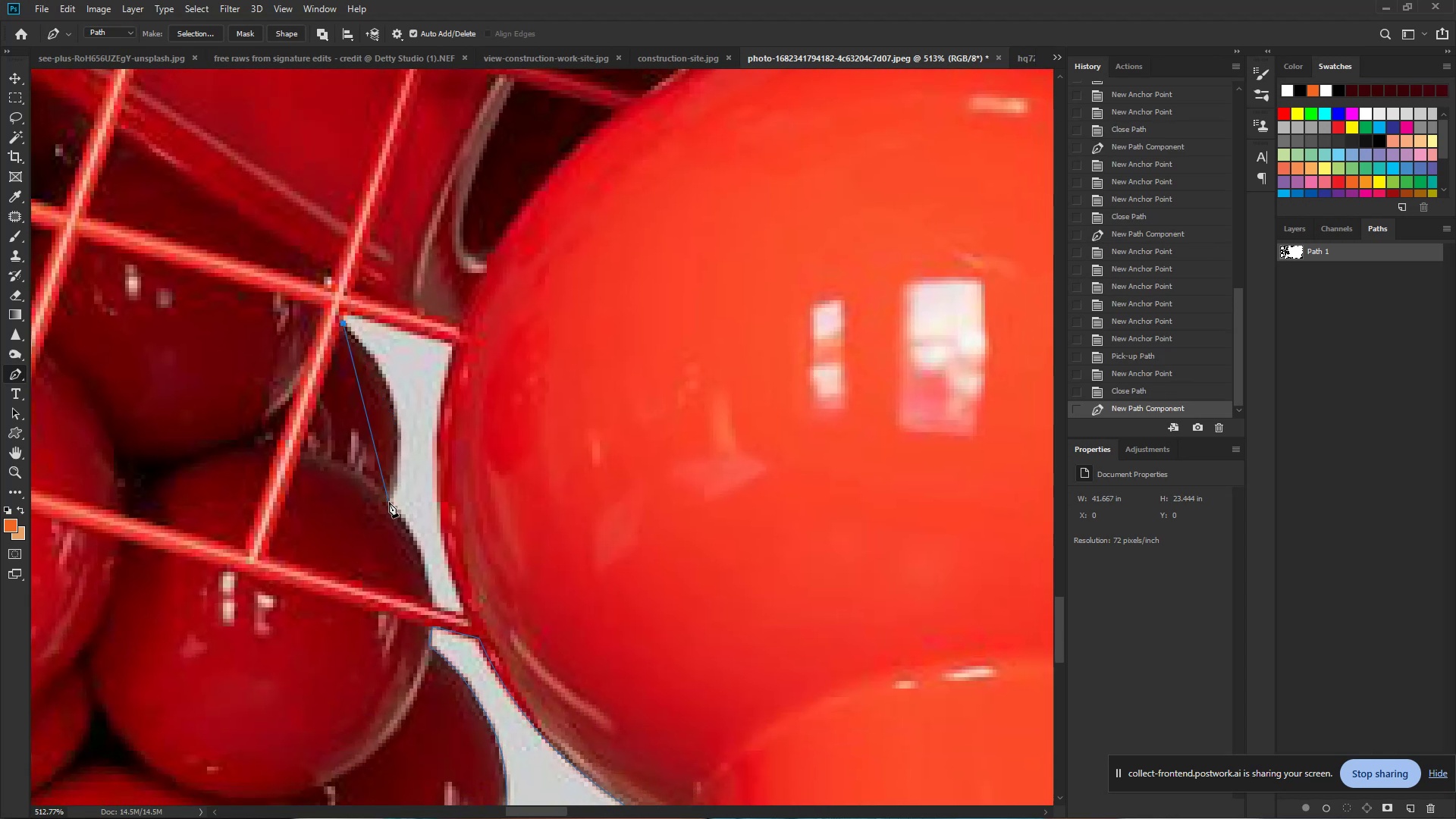 
left_click_drag(start_coordinate=[389, 502], to_coordinate=[353, 608])
 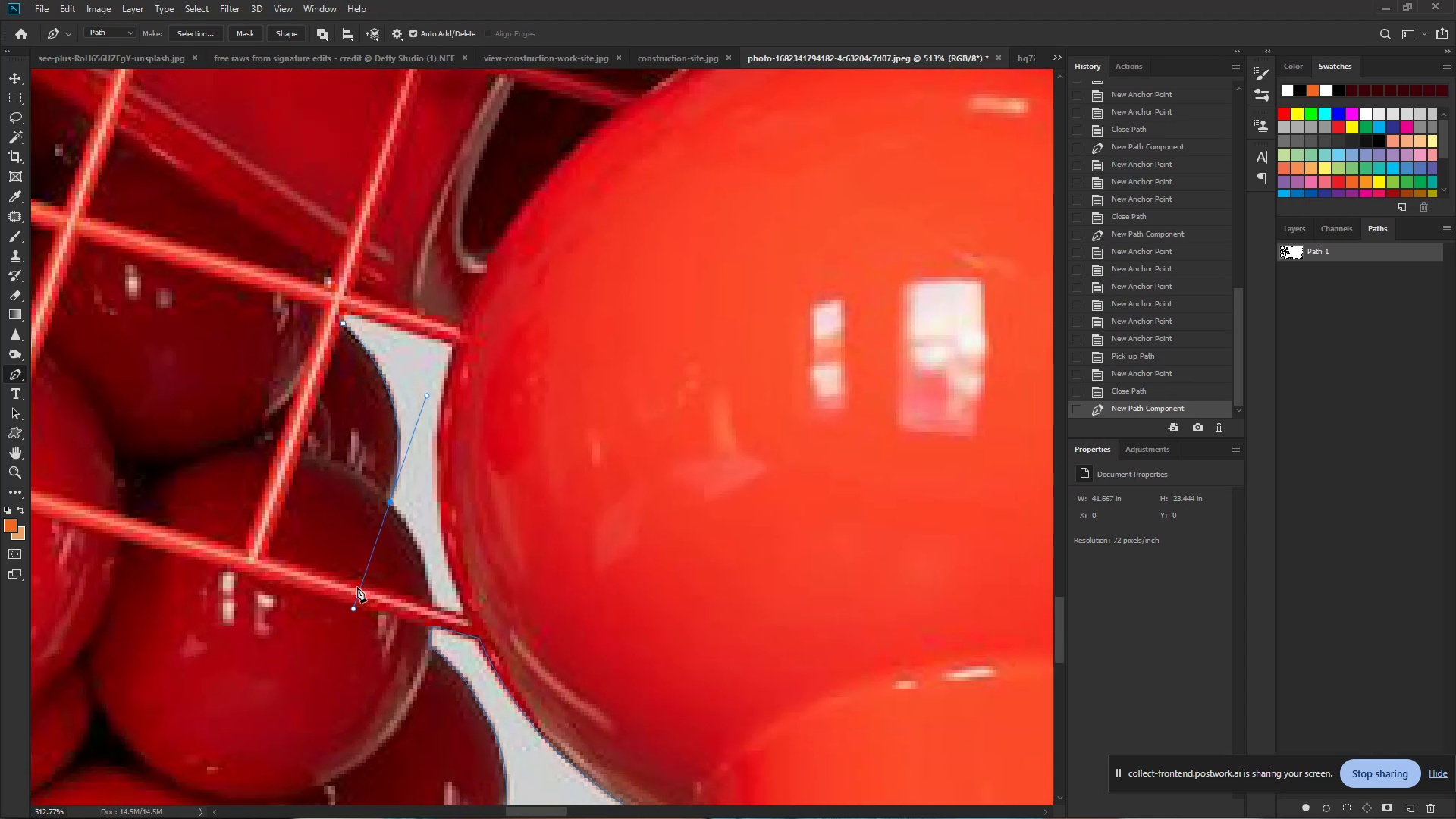 
hold_key(key=AltLeft, duration=1.09)
left_click([391, 503])
 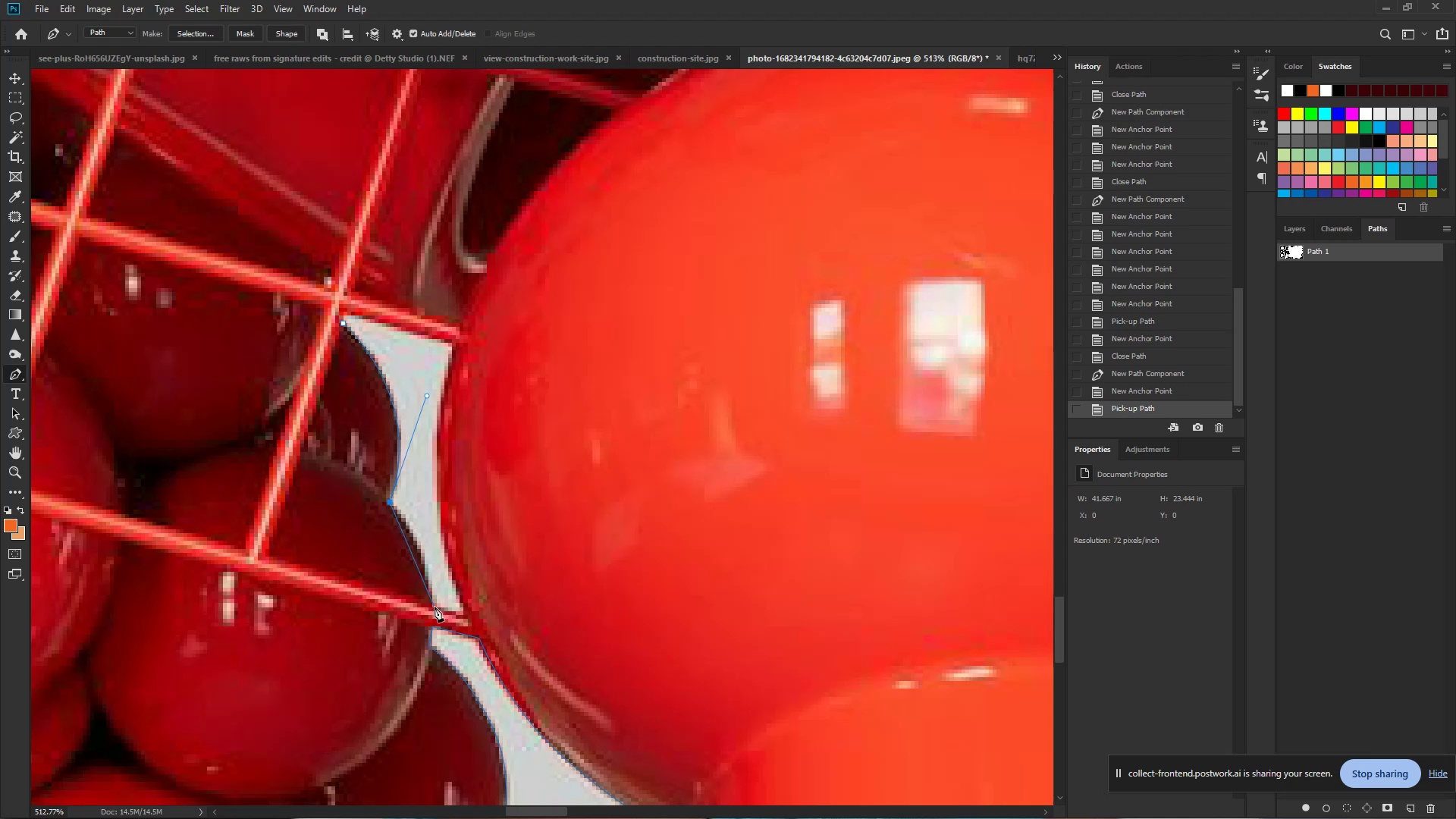 
left_click_drag(start_coordinate=[432, 606], to_coordinate=[441, 676])
 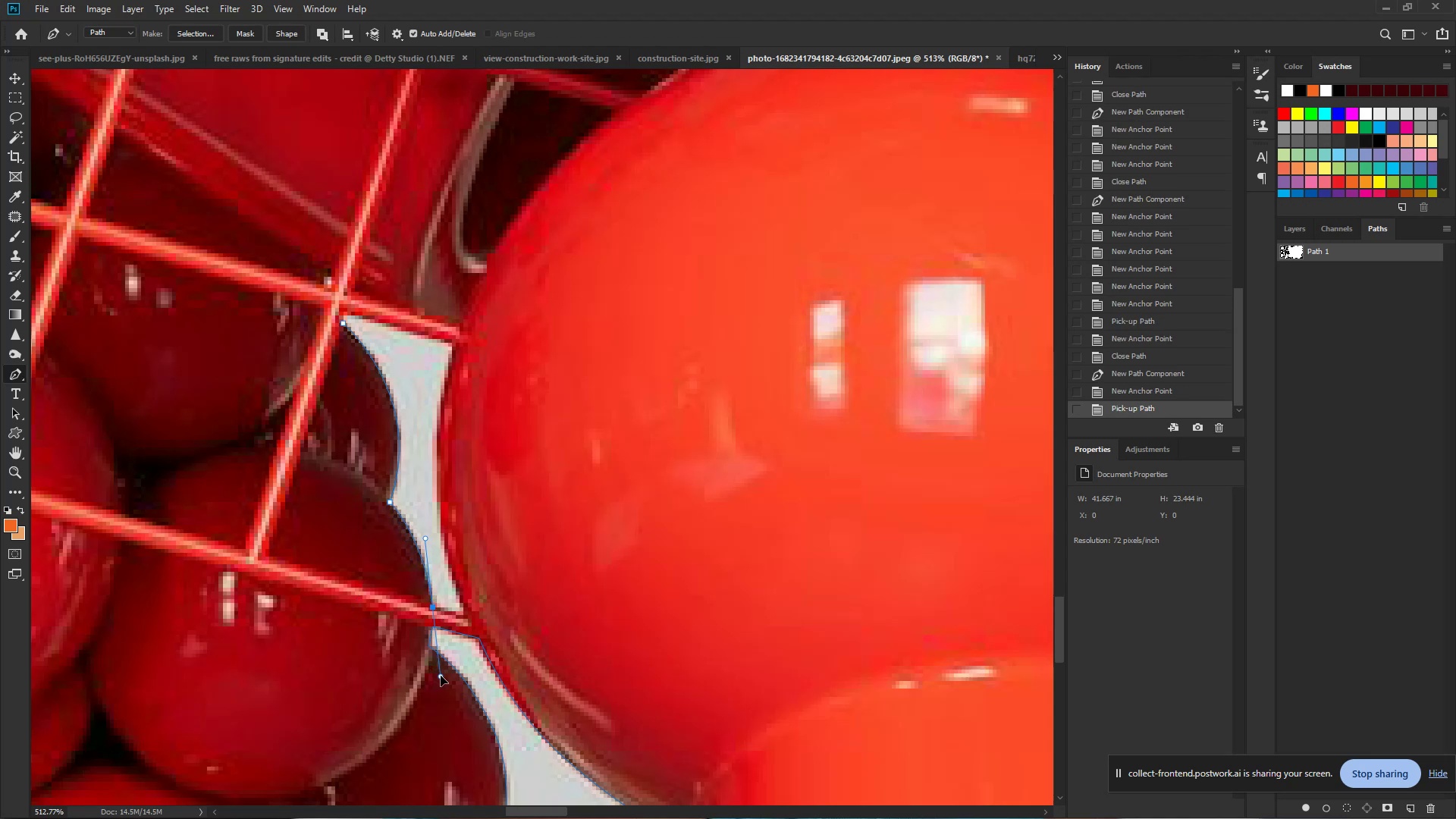 
hold_key(key=AltLeft, duration=1.18)
left_click([435, 607])
 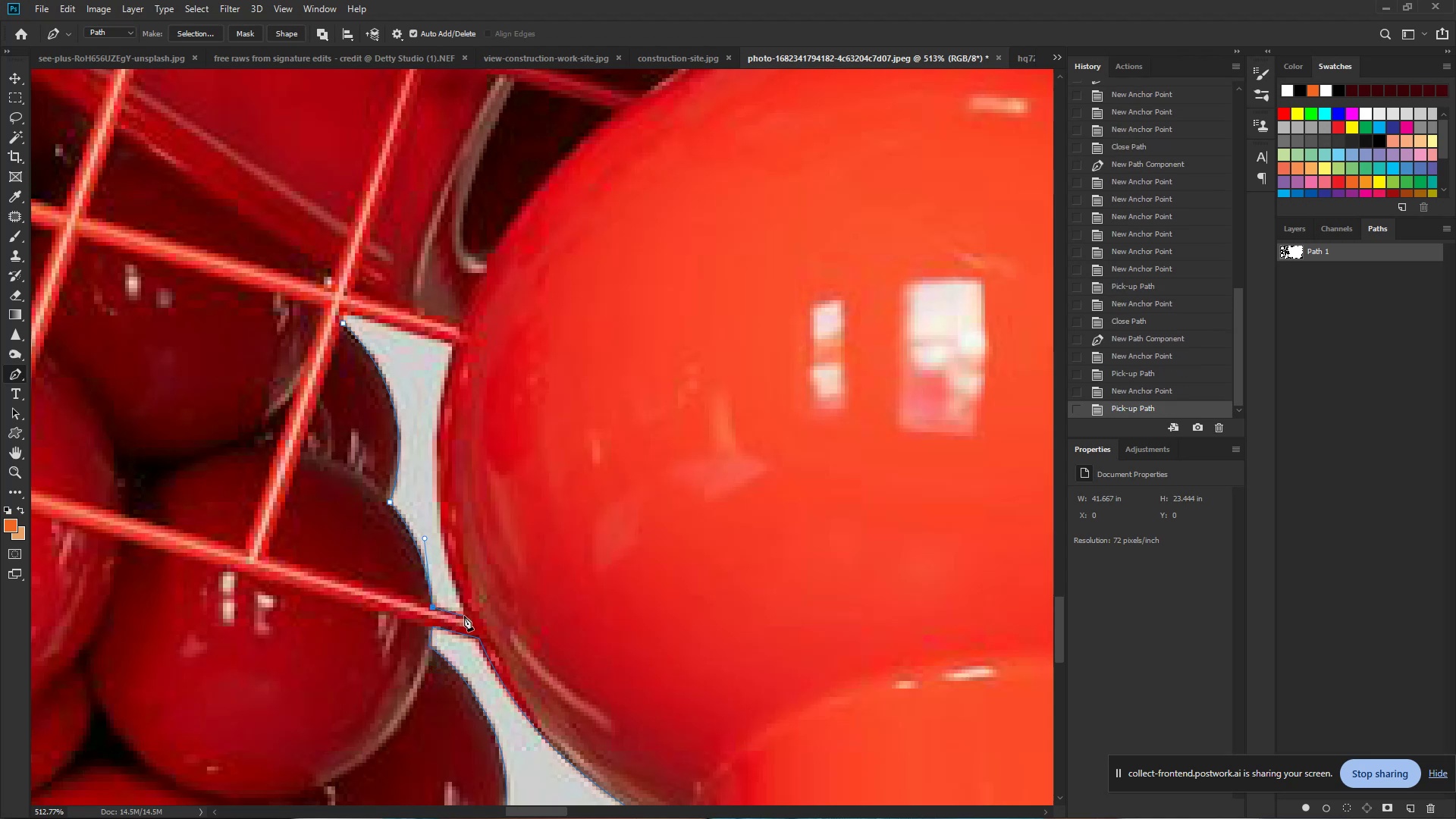 
left_click([464, 616])
 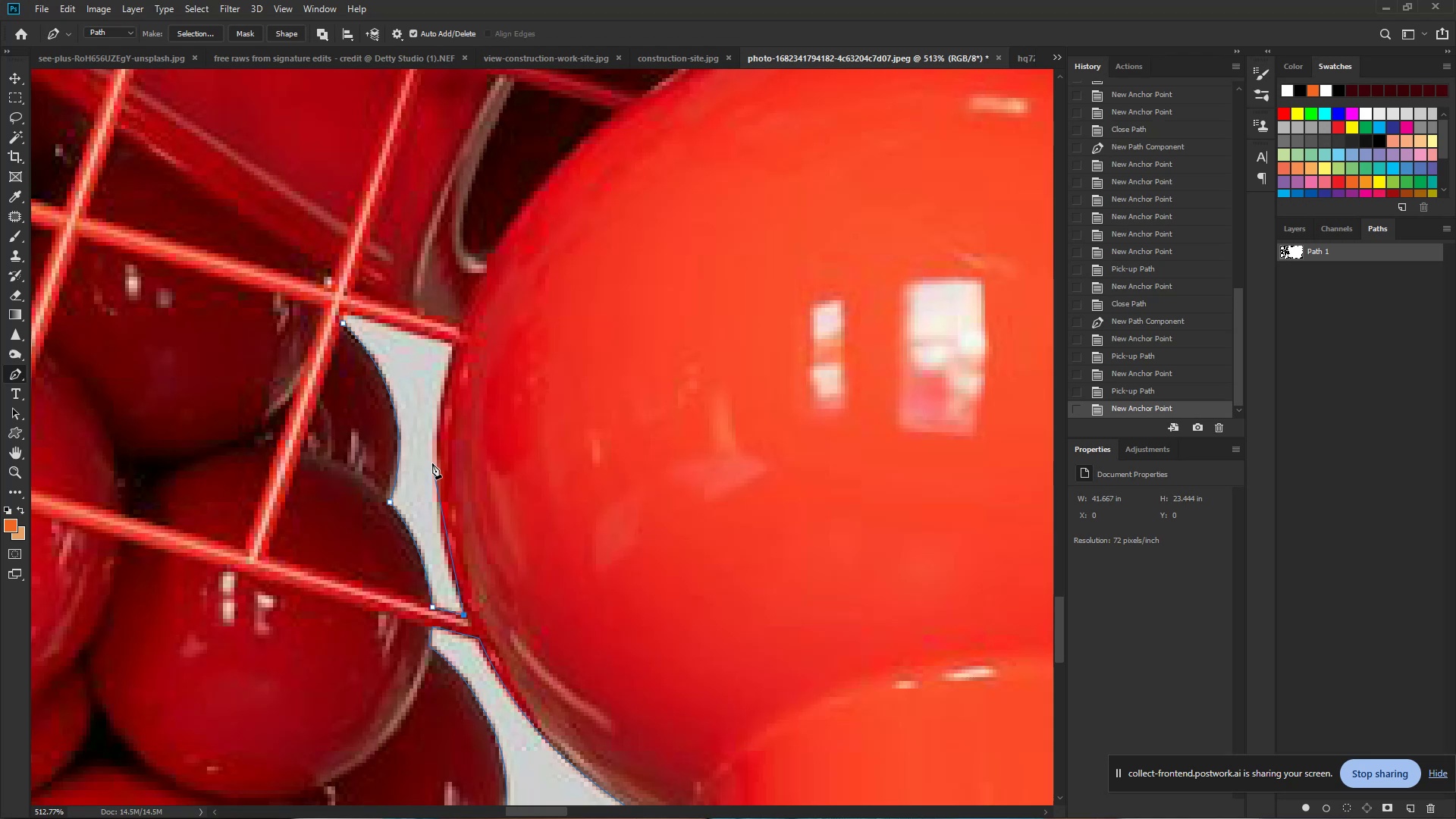 
wait(6.15)
 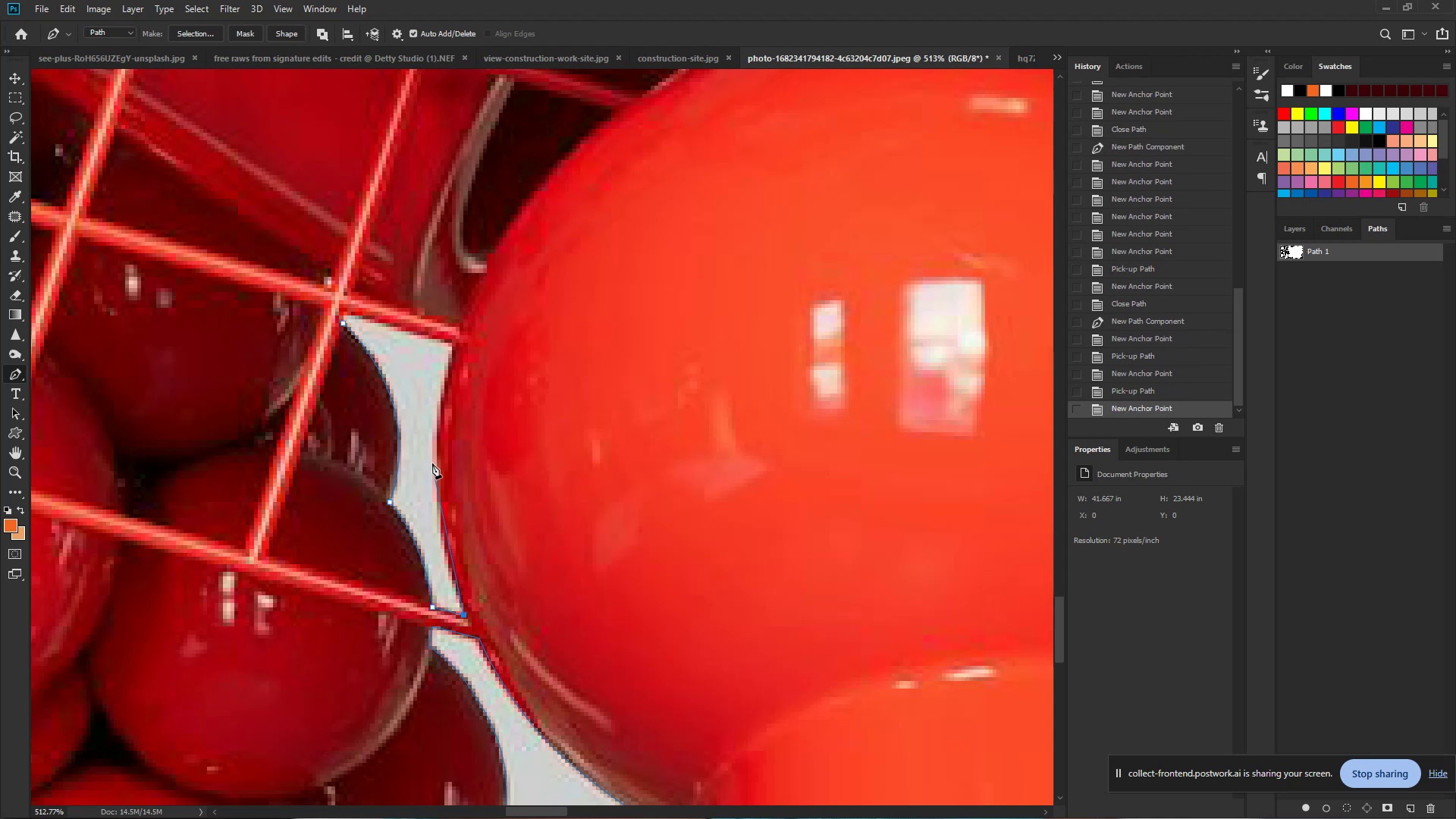 
left_click_drag(start_coordinate=[453, 346], to_coordinate=[494, 200])
 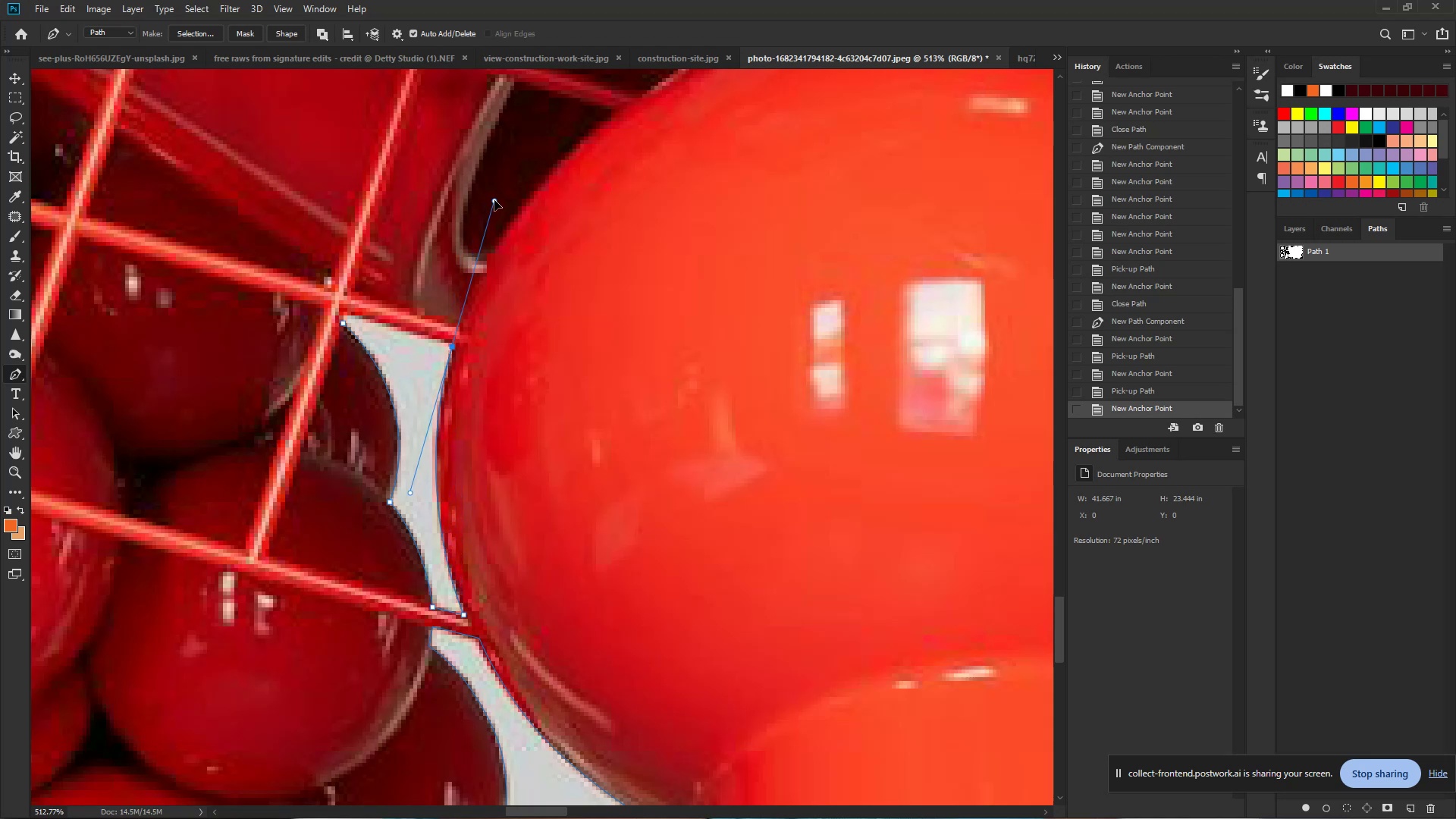 
hold_key(key=AltLeft, duration=1.48)
 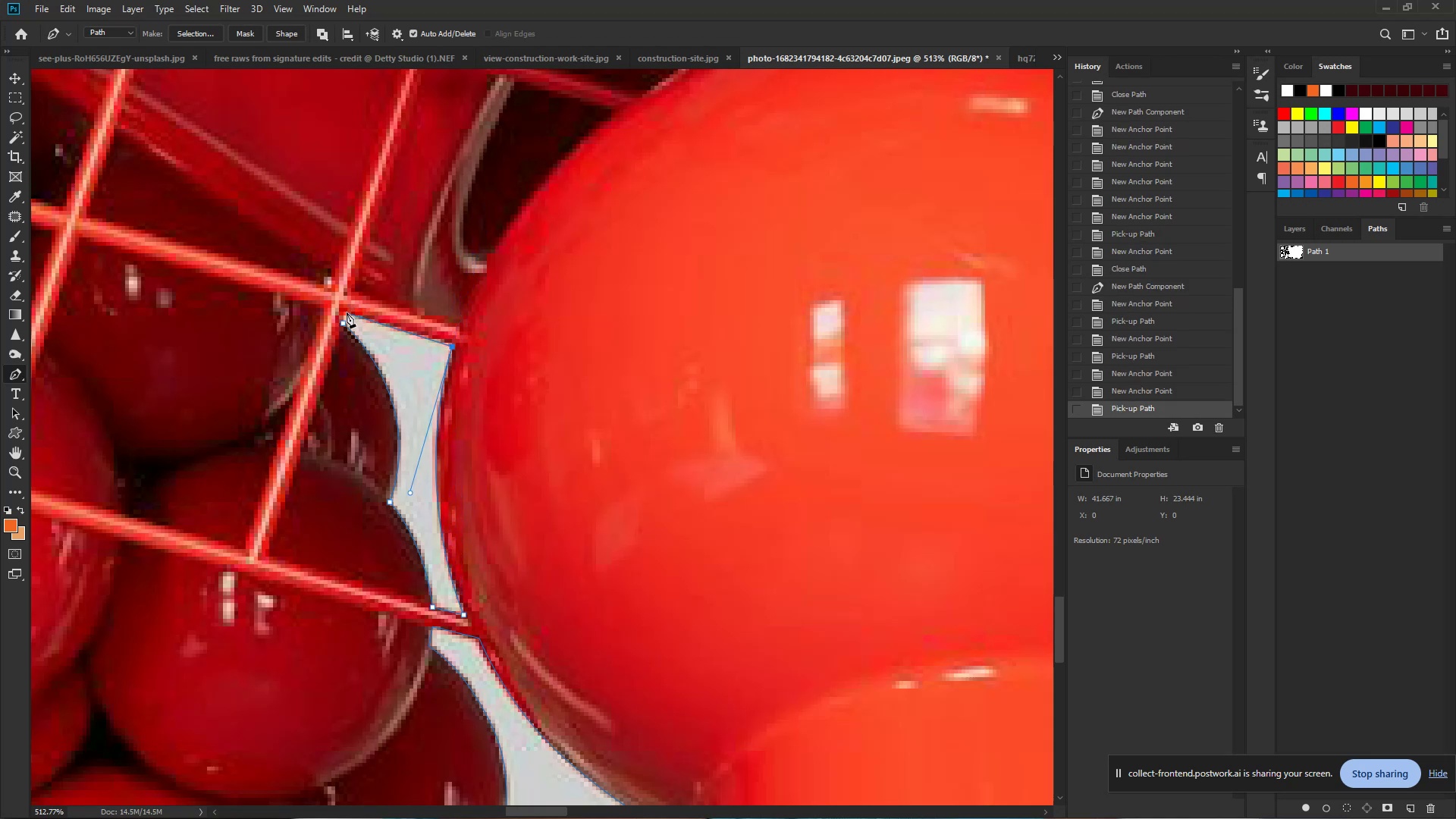 
left_click([347, 312])
 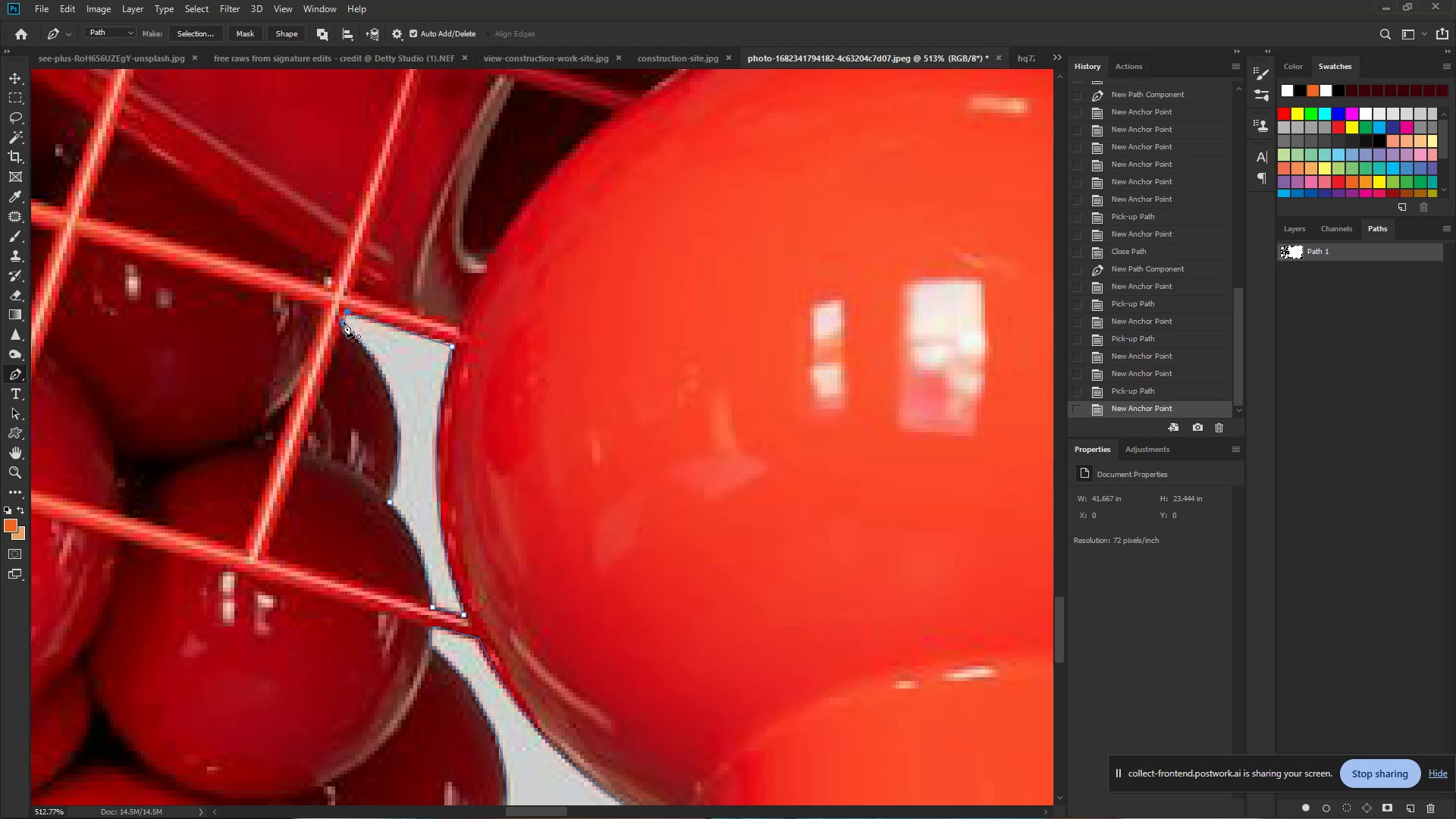 
left_click([343, 323])
 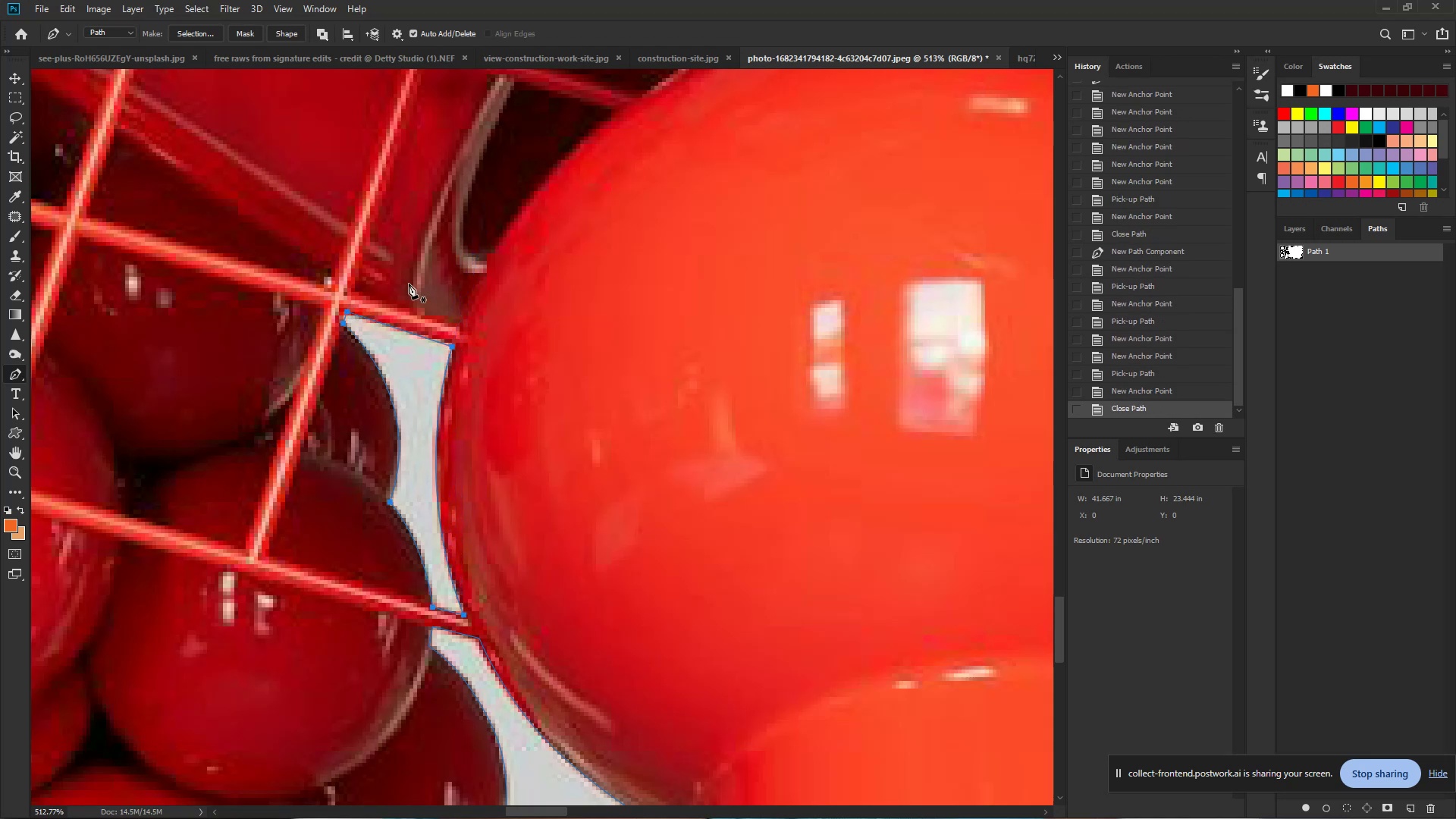 
hold_key(key=ControlLeft, duration=0.62)
 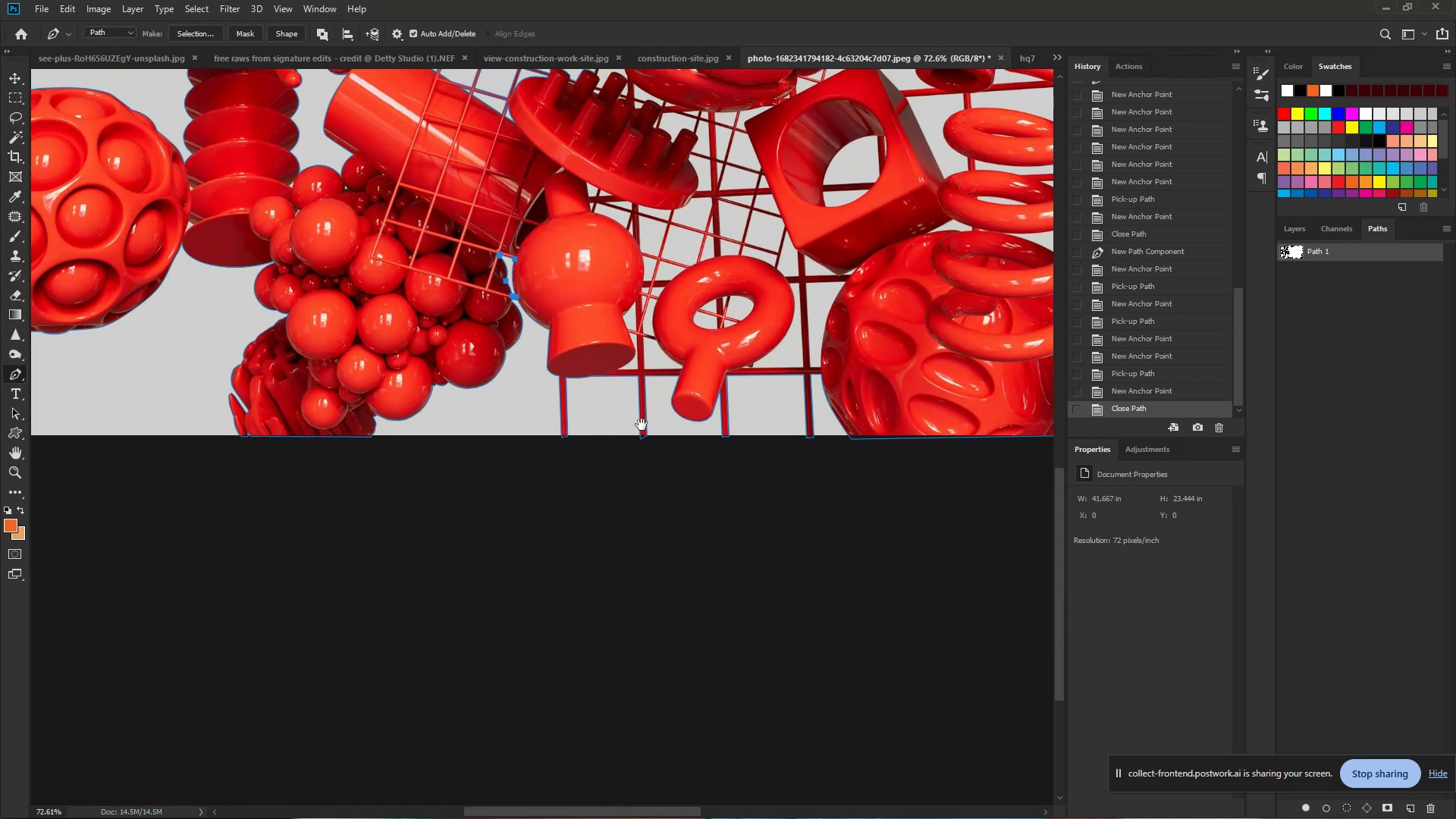 
hold_key(key=Space, duration=0.37)
 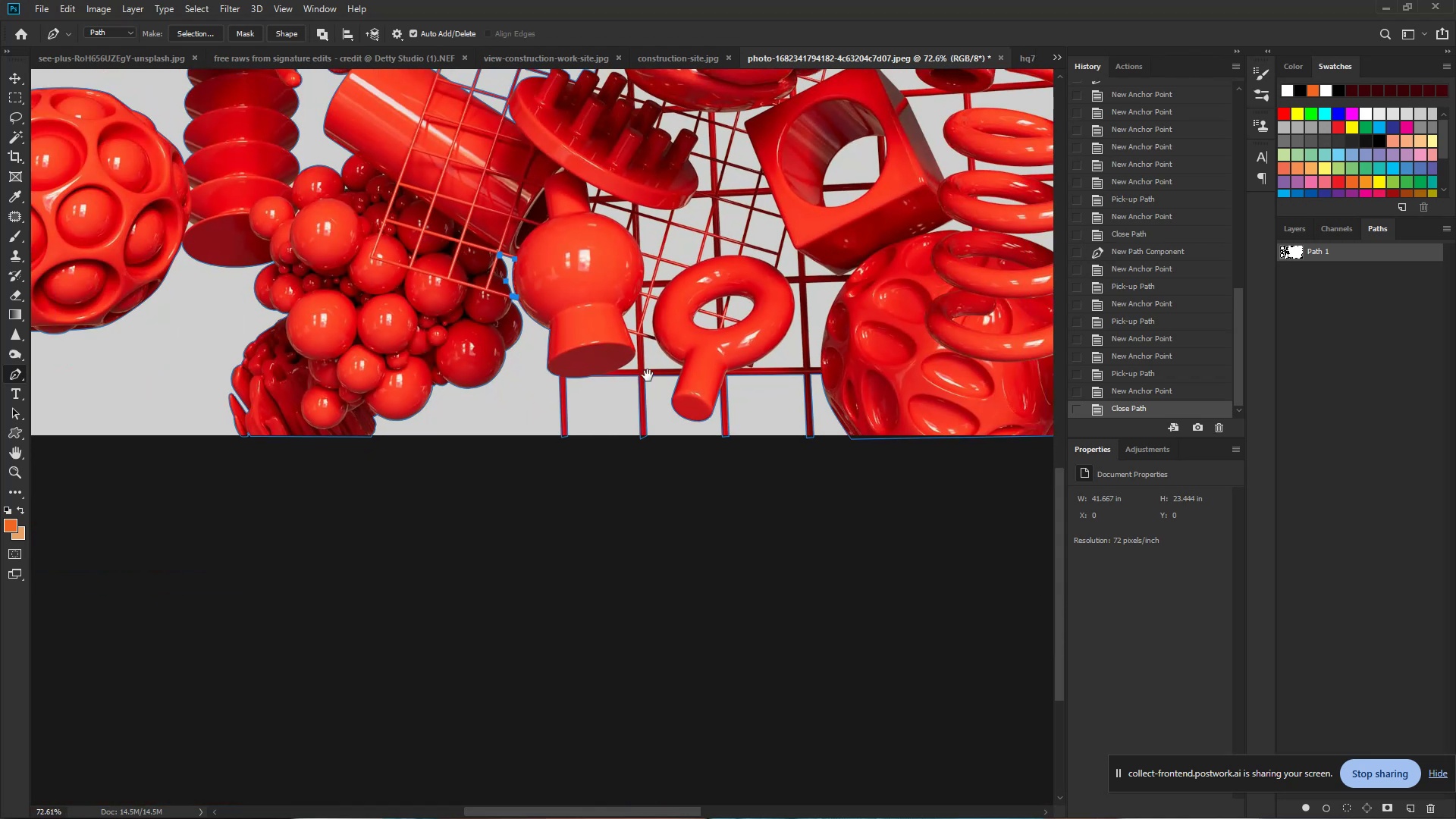 
left_click_drag(start_coordinate=[525, 245], to_coordinate=[409, 242])
 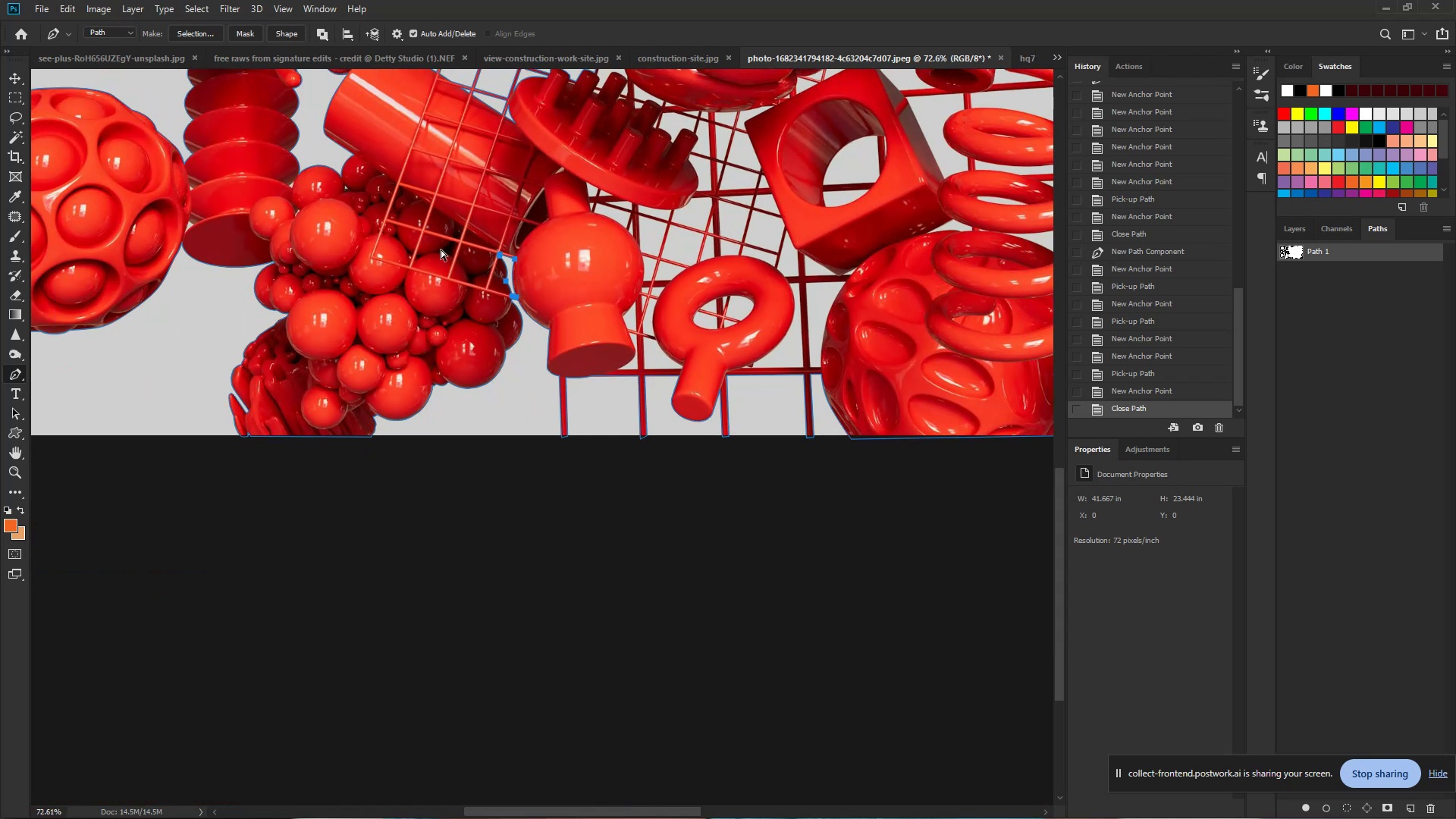 
hold_key(key=Space, duration=1.5)
 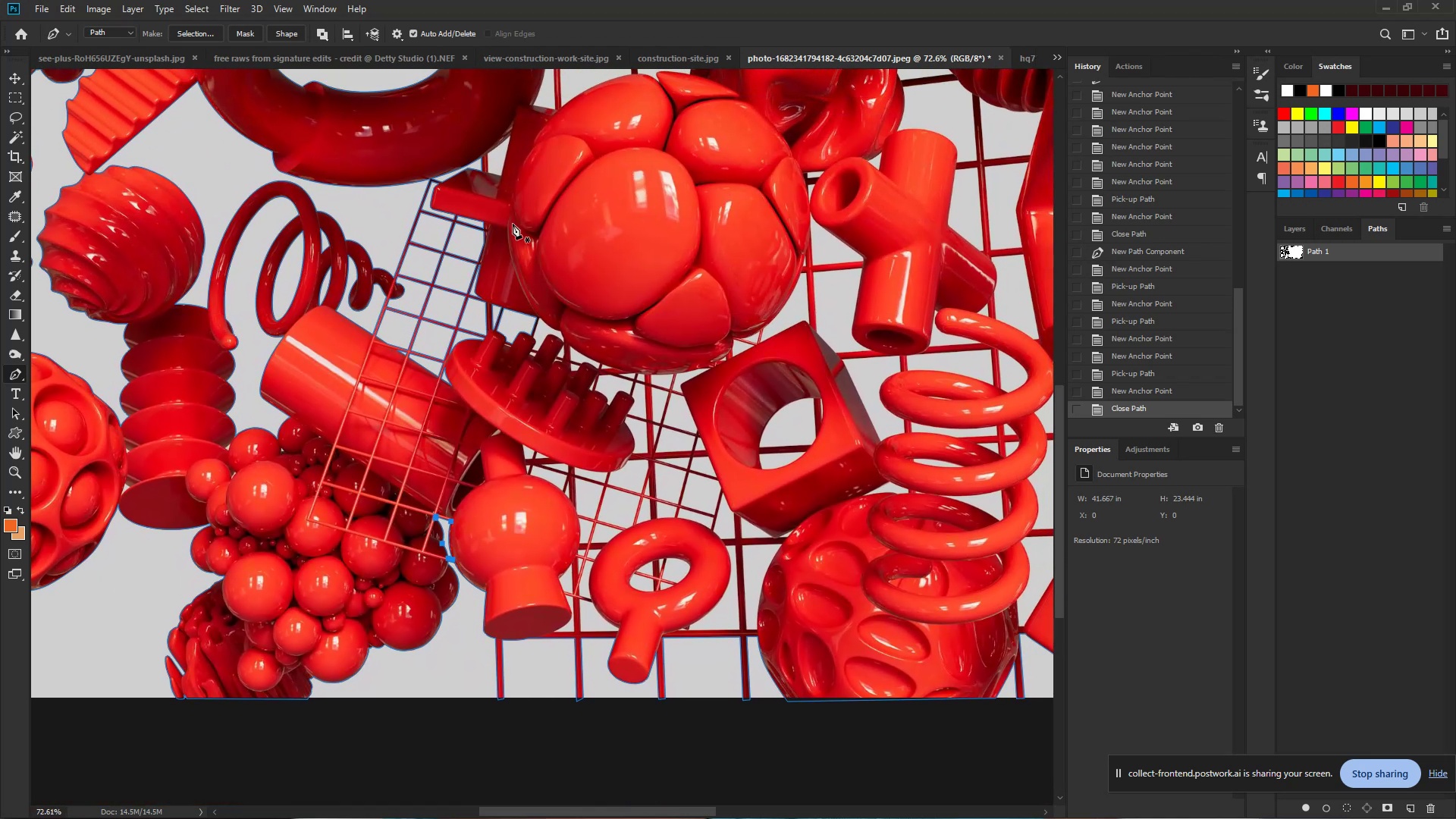 
left_click_drag(start_coordinate=[501, 172], to_coordinate=[438, 435])
 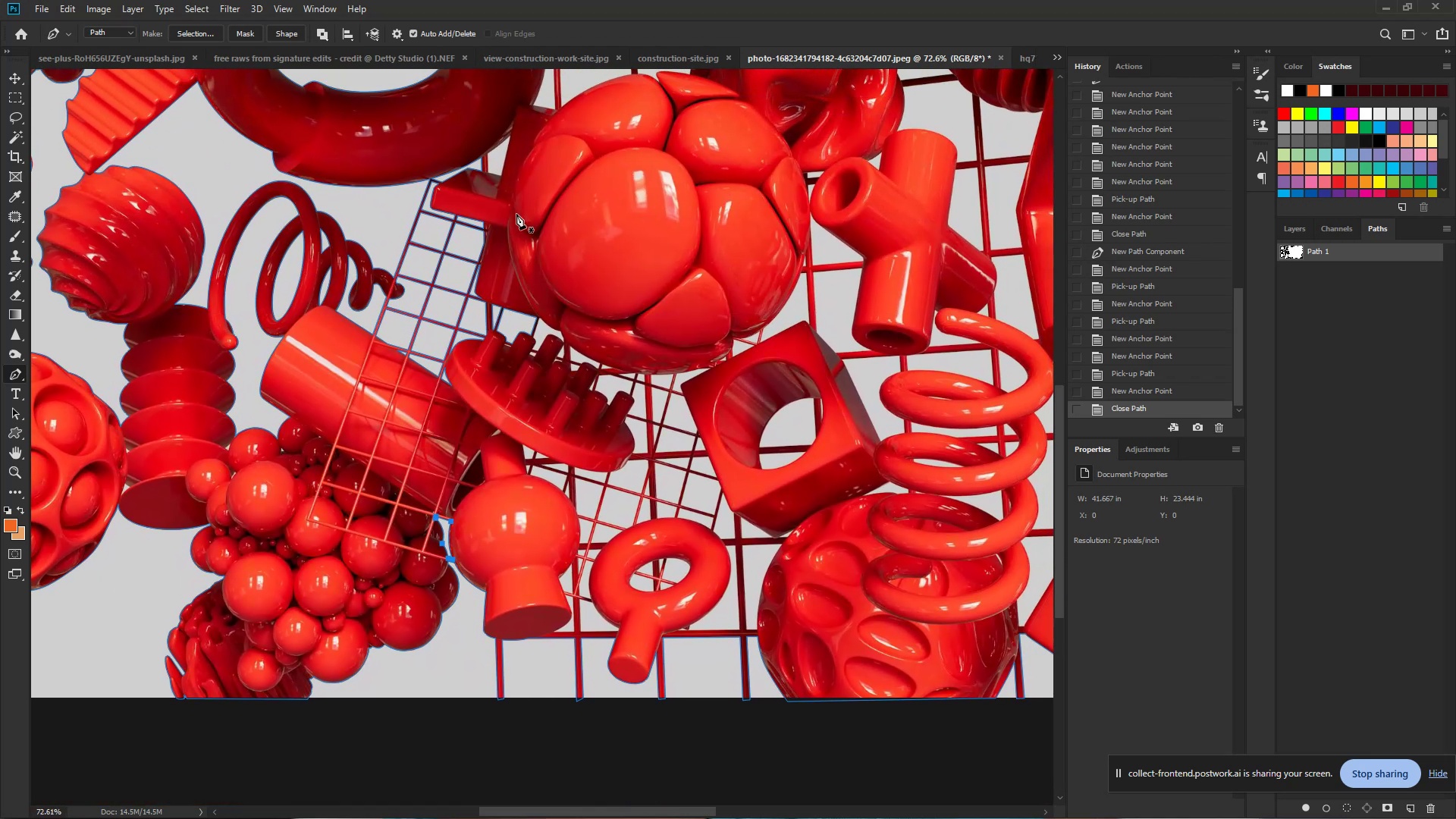 
key(Space)
 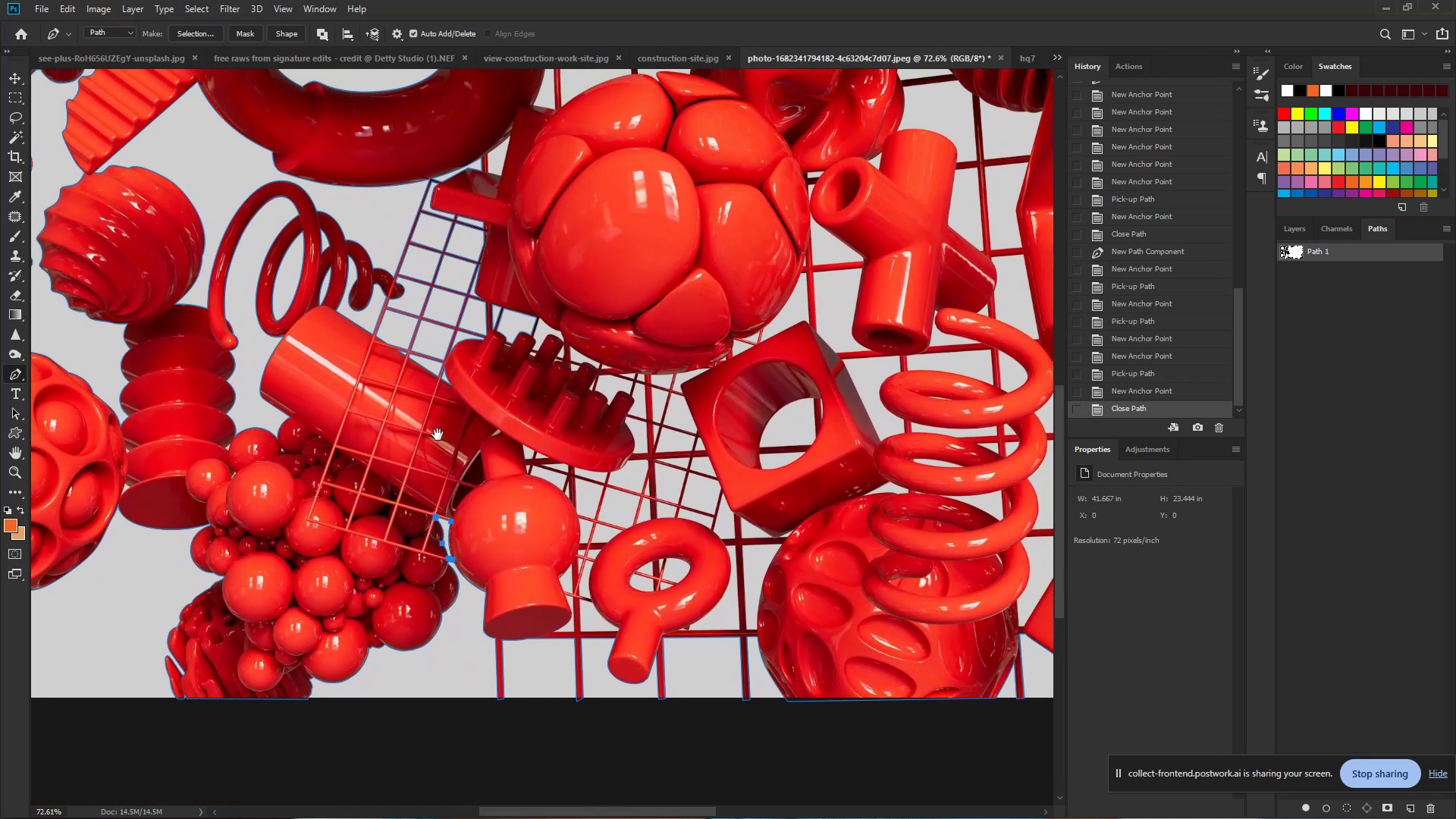 
key(Space)
 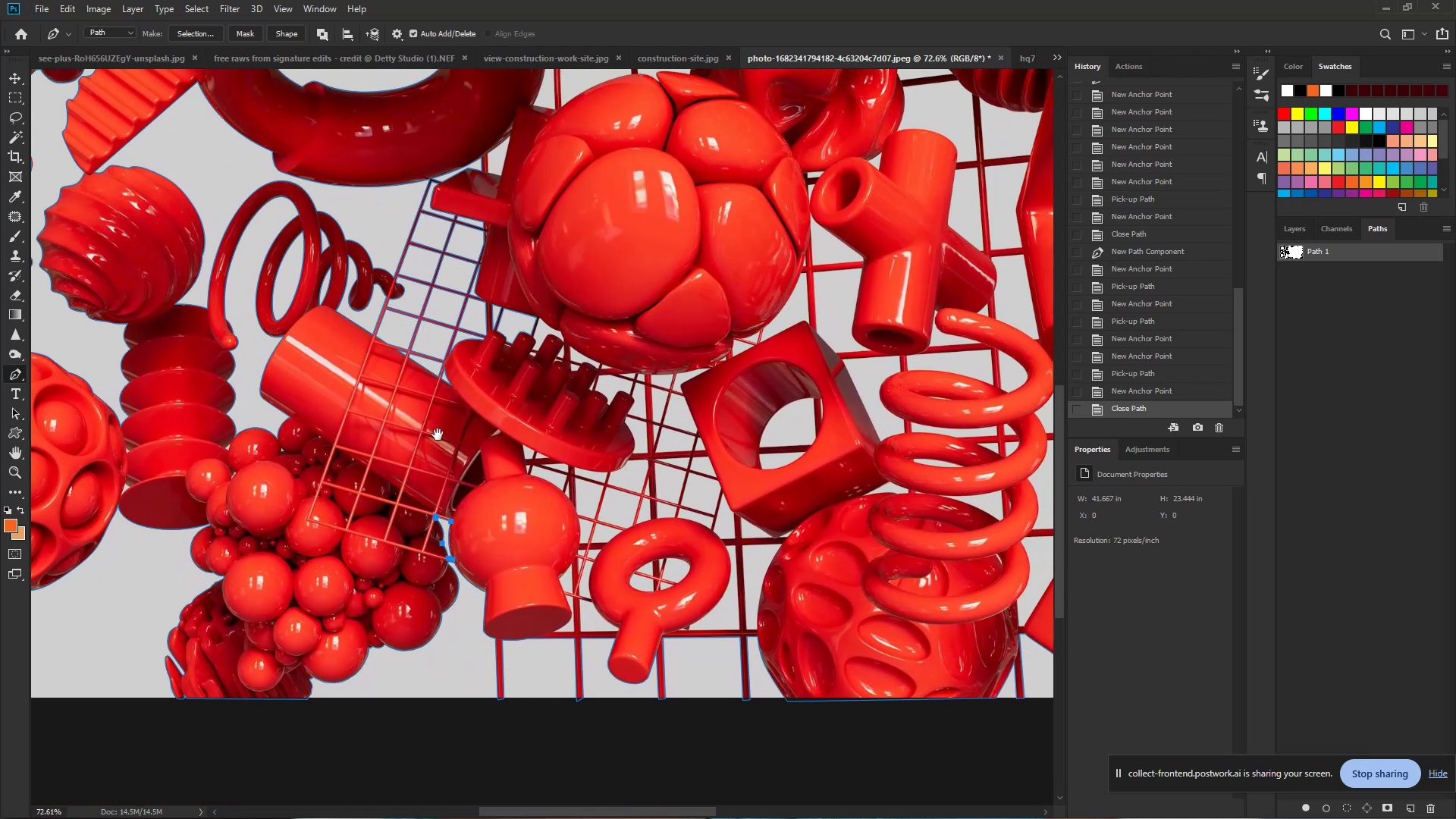 
key(Space)
 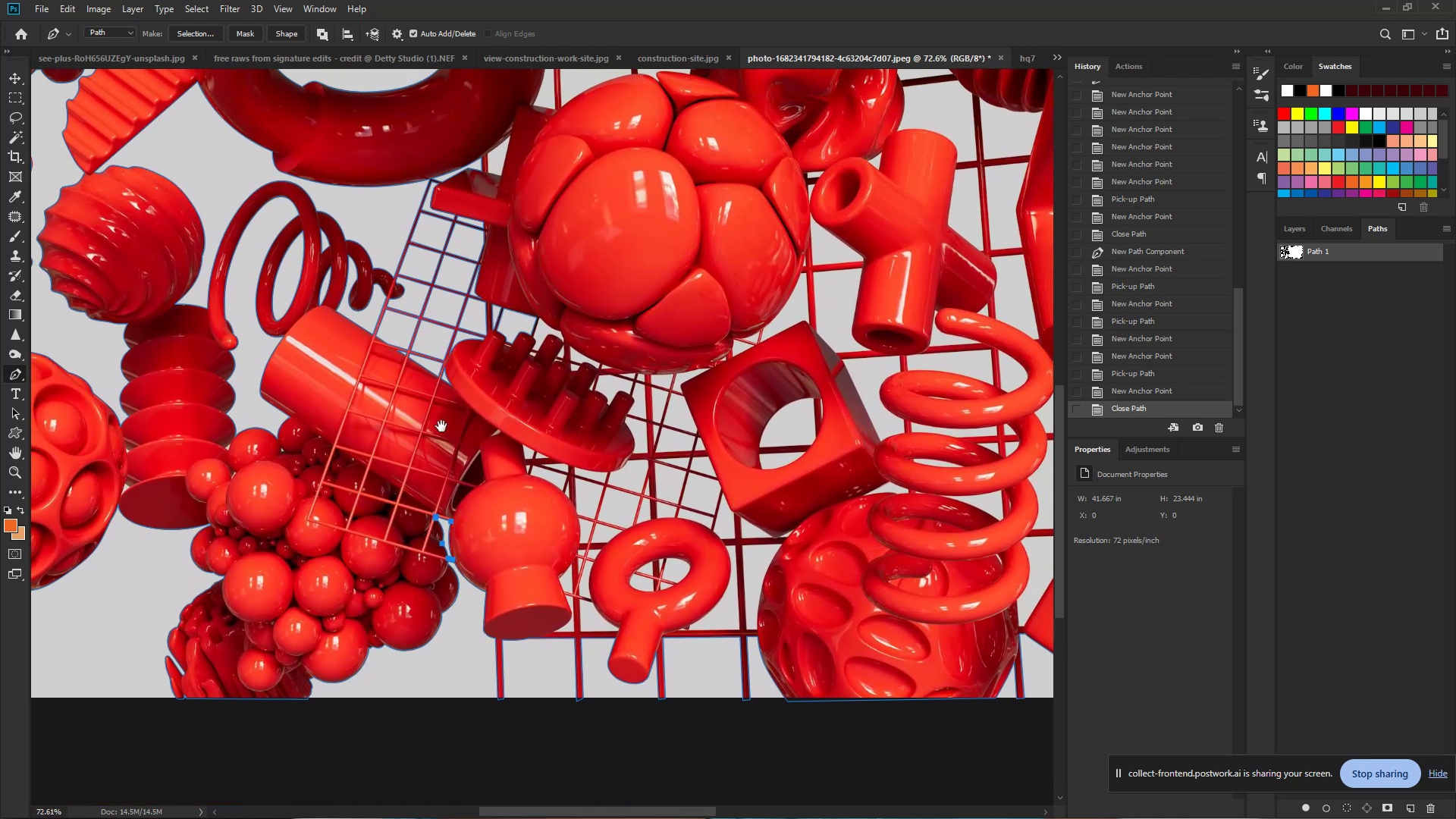 
key(Space)
 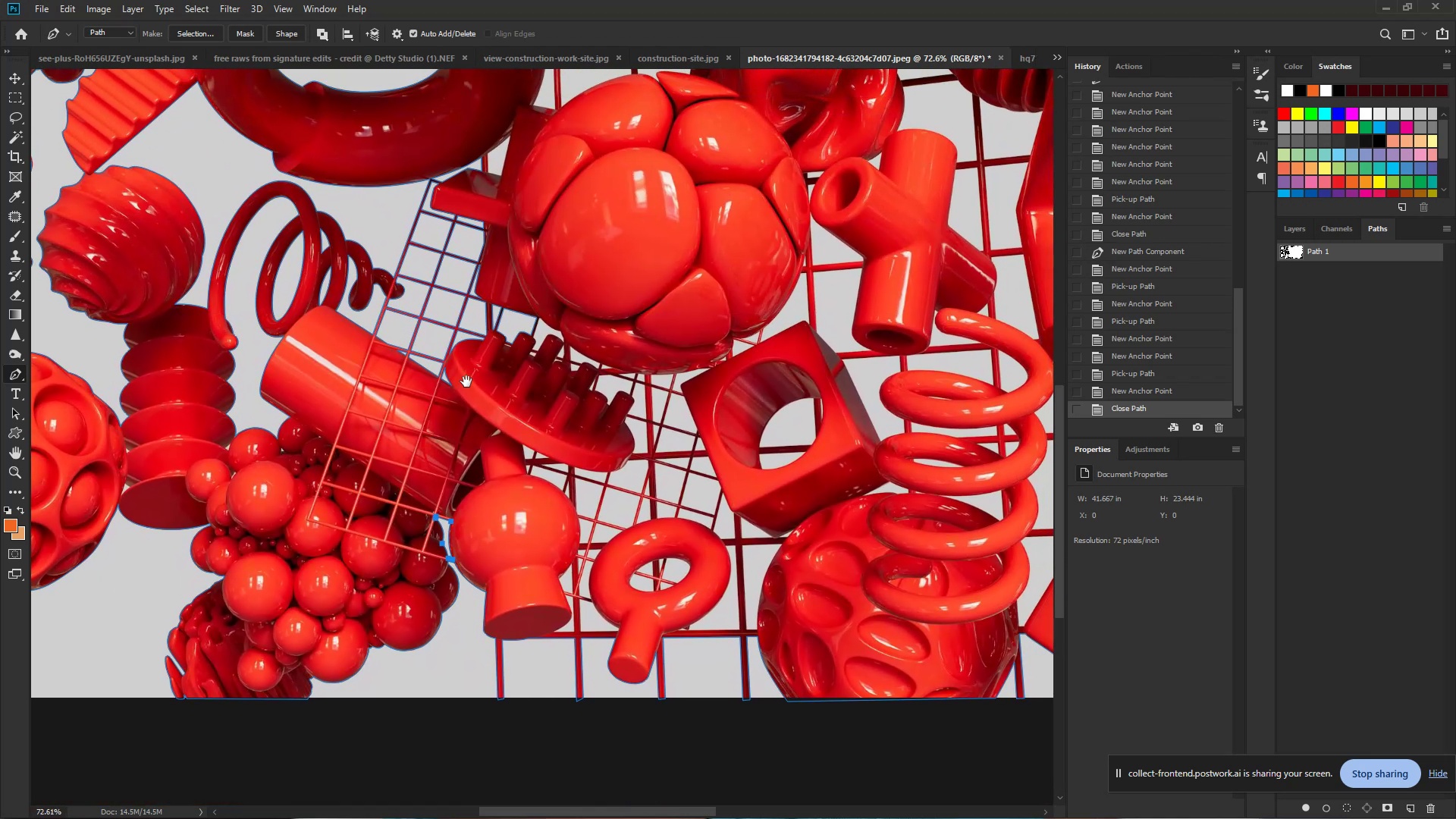 
key(Space)
 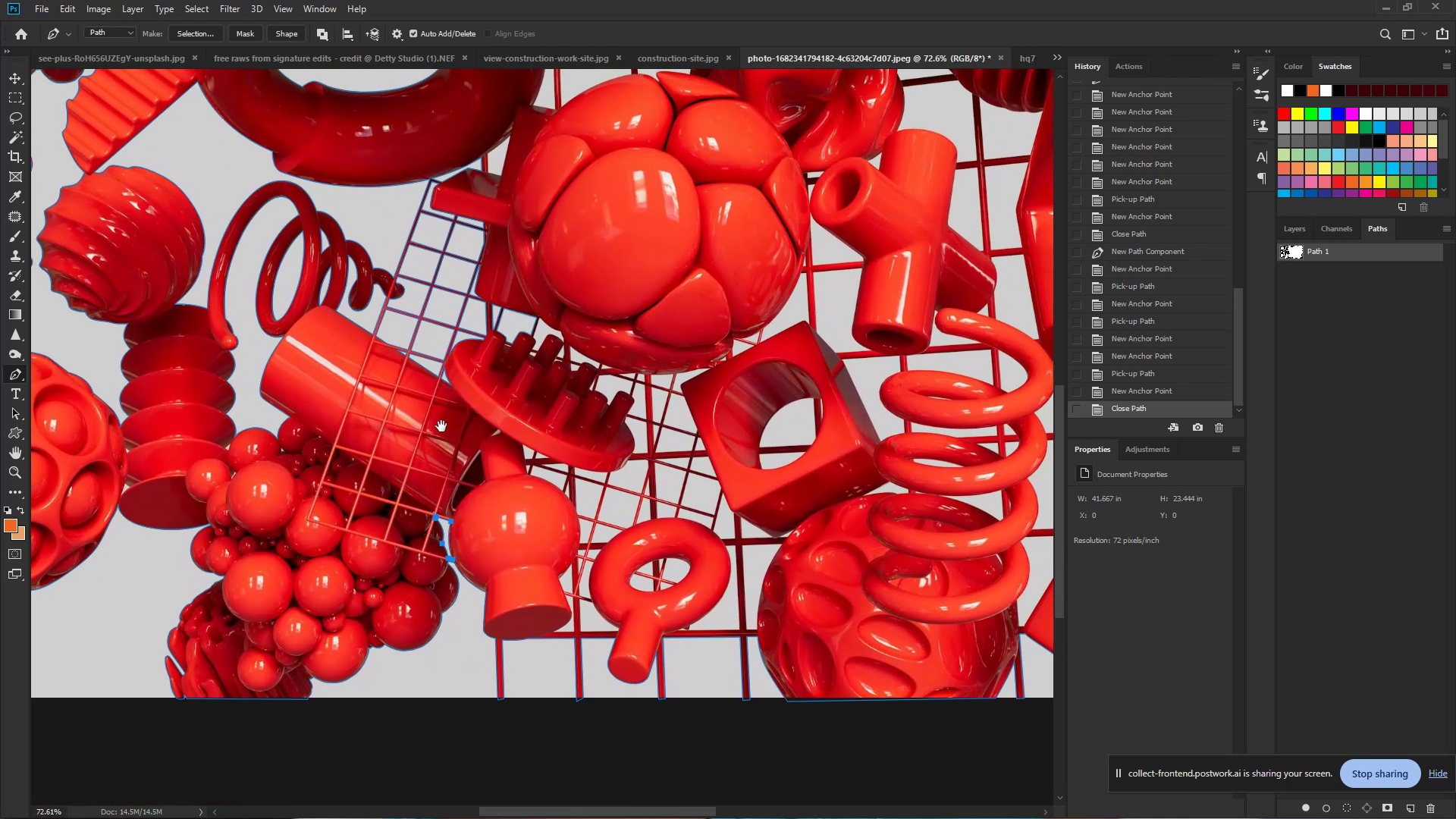 
key(Space)
 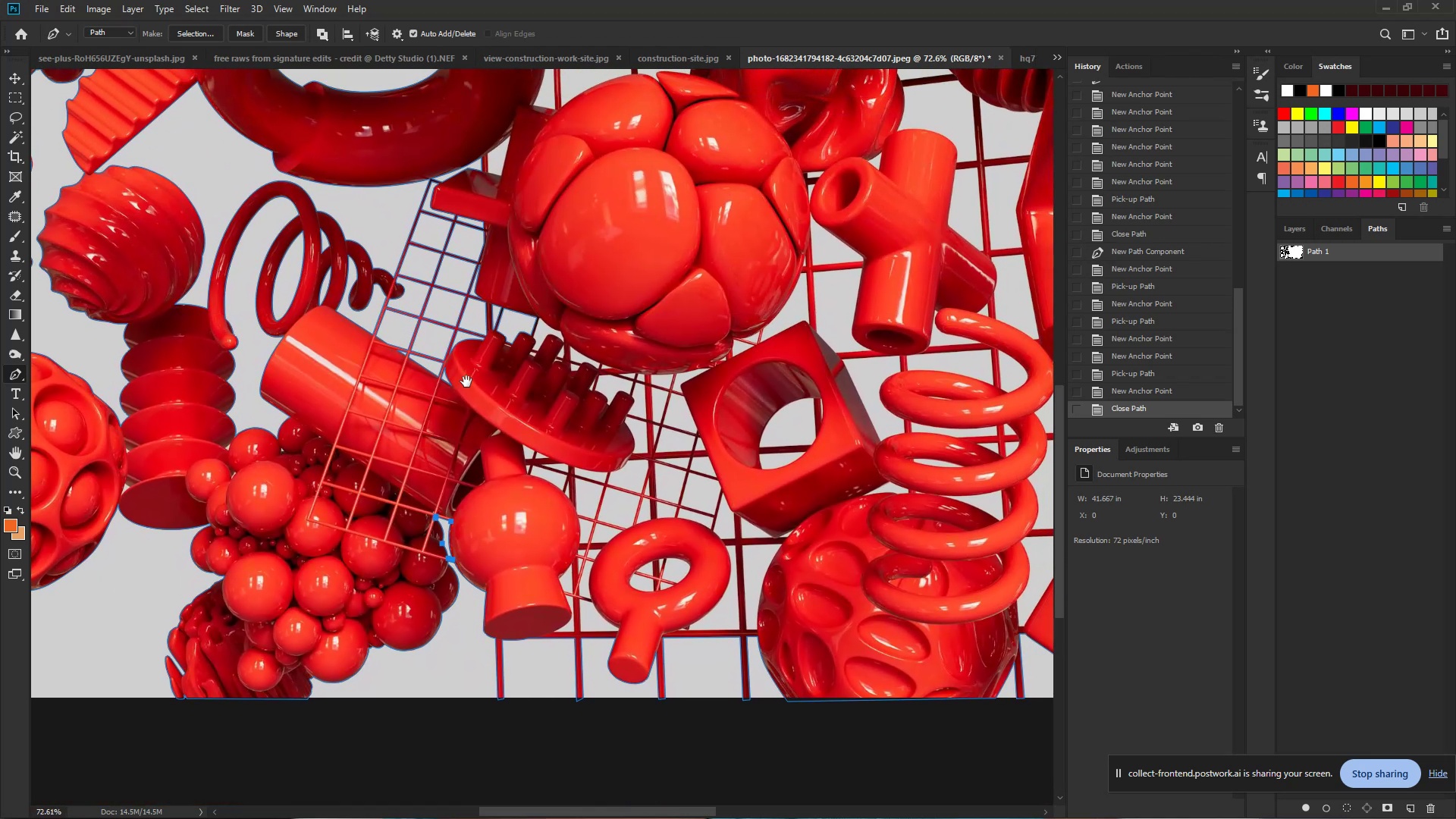 
key(Space)
 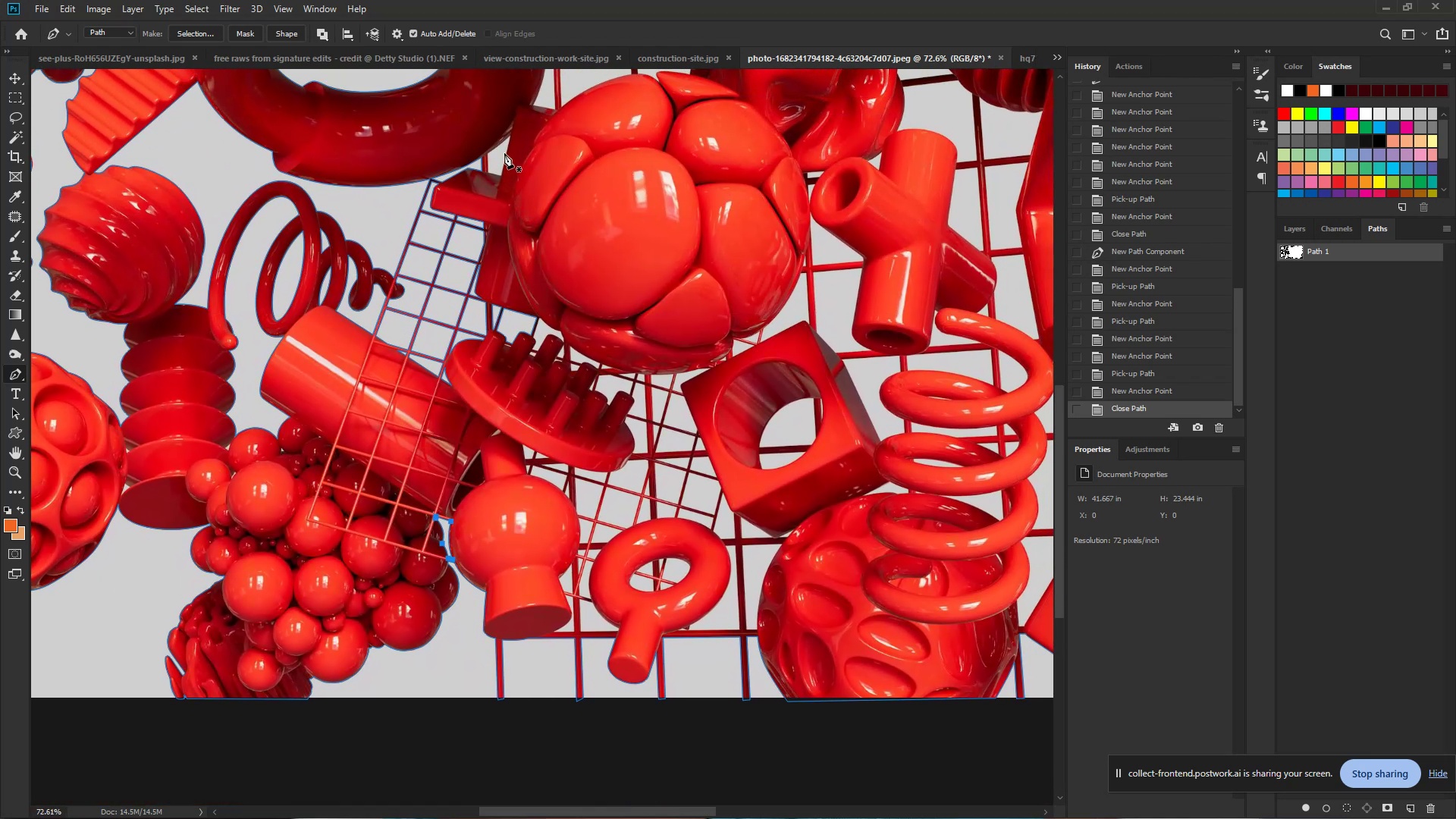 
hold_key(key=ControlLeft, duration=0.98)
 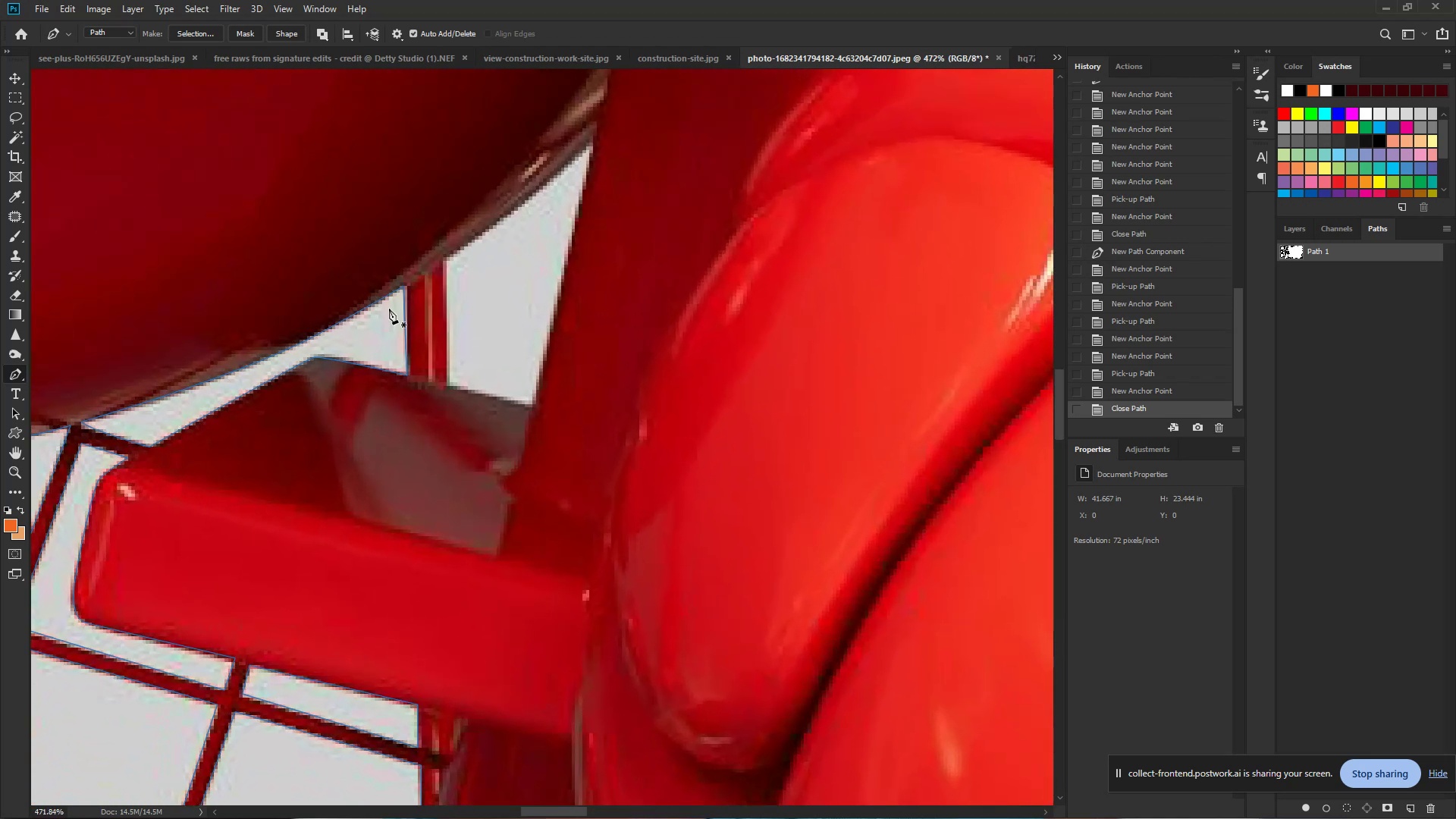 
hold_key(key=Space, duration=0.76)
 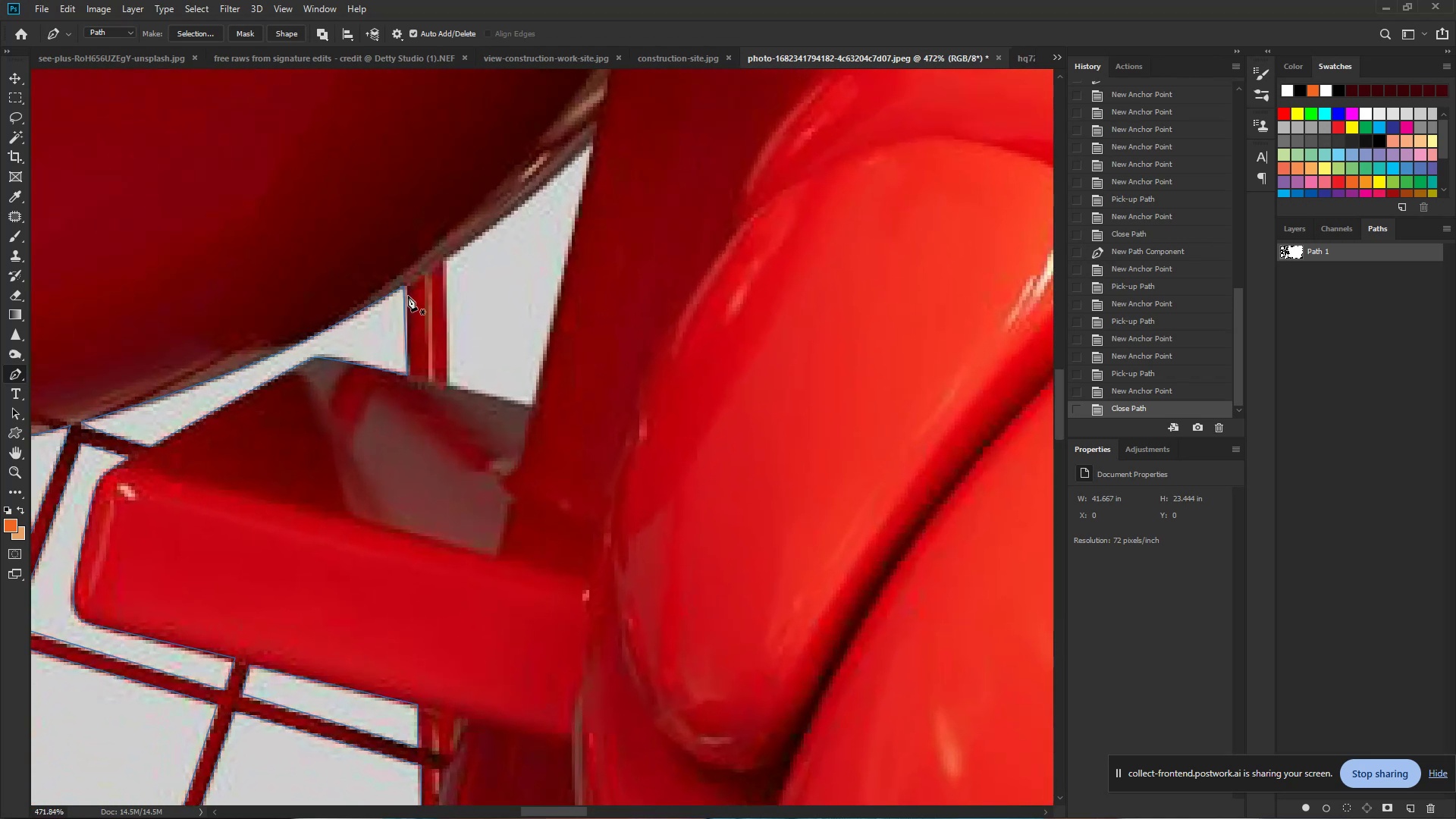 
left_click_drag(start_coordinate=[495, 134], to_coordinate=[609, 139])
 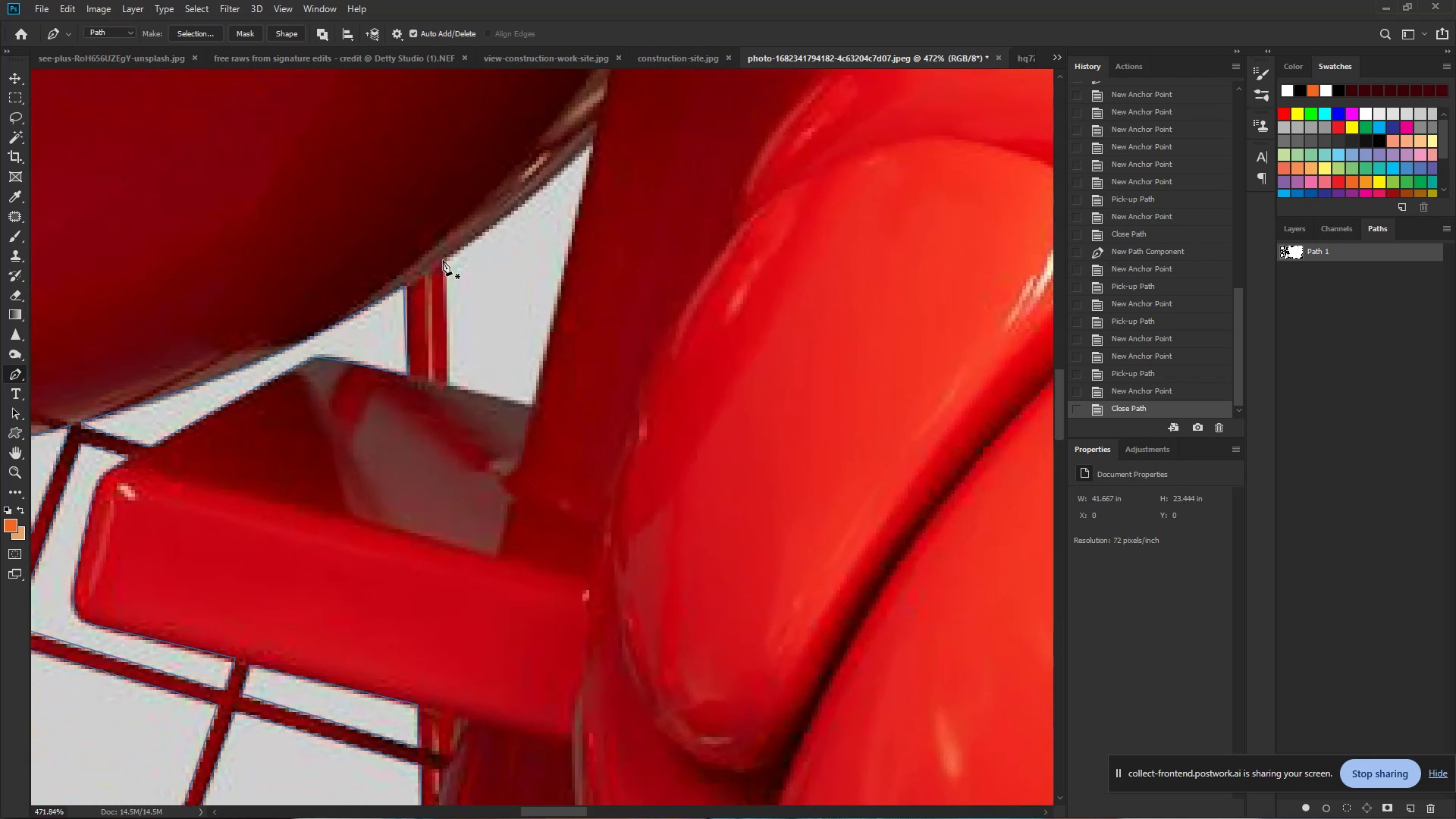 
left_click([445, 260])
 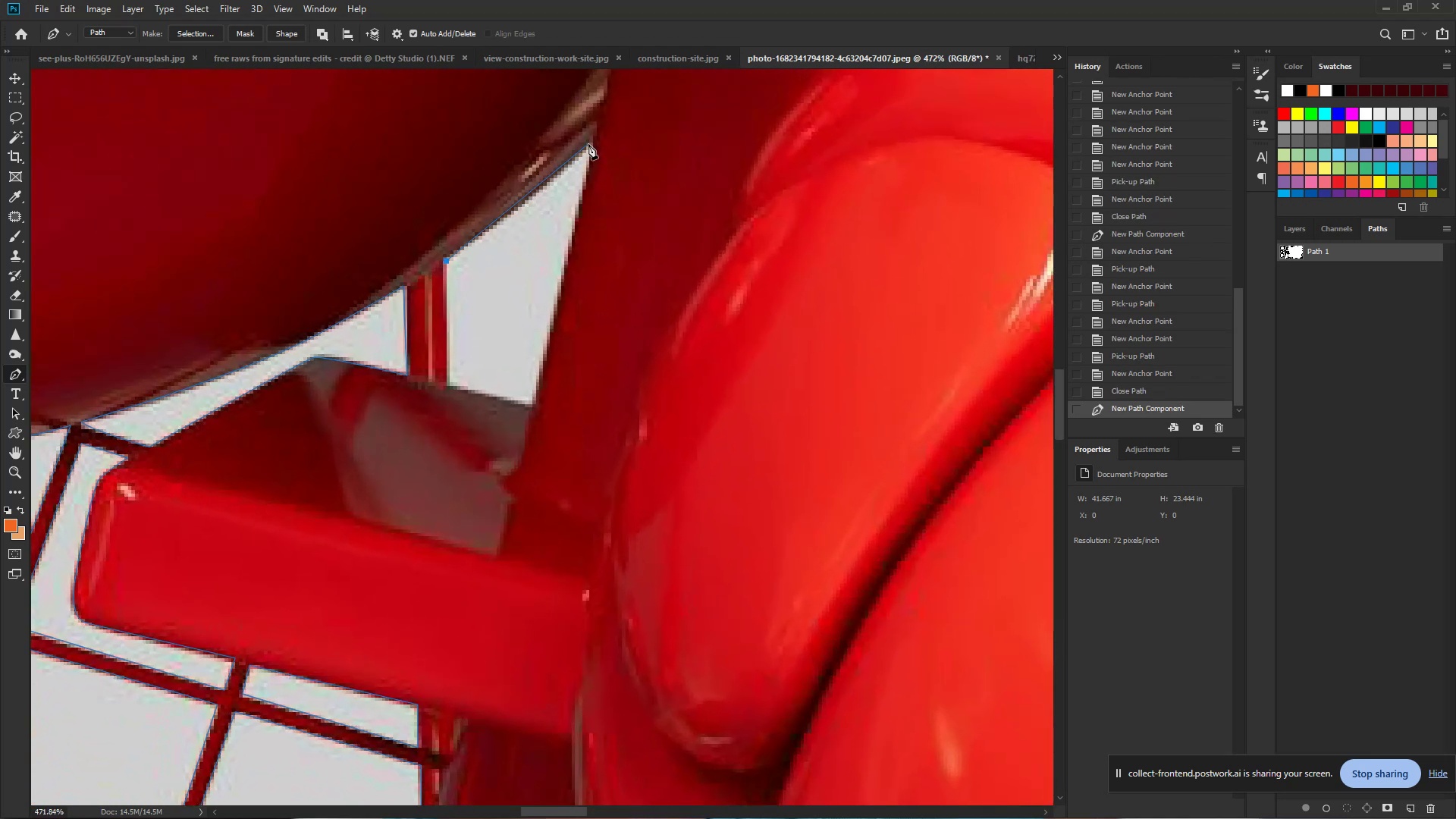 
left_click_drag(start_coordinate=[592, 143], to_coordinate=[633, 102])
 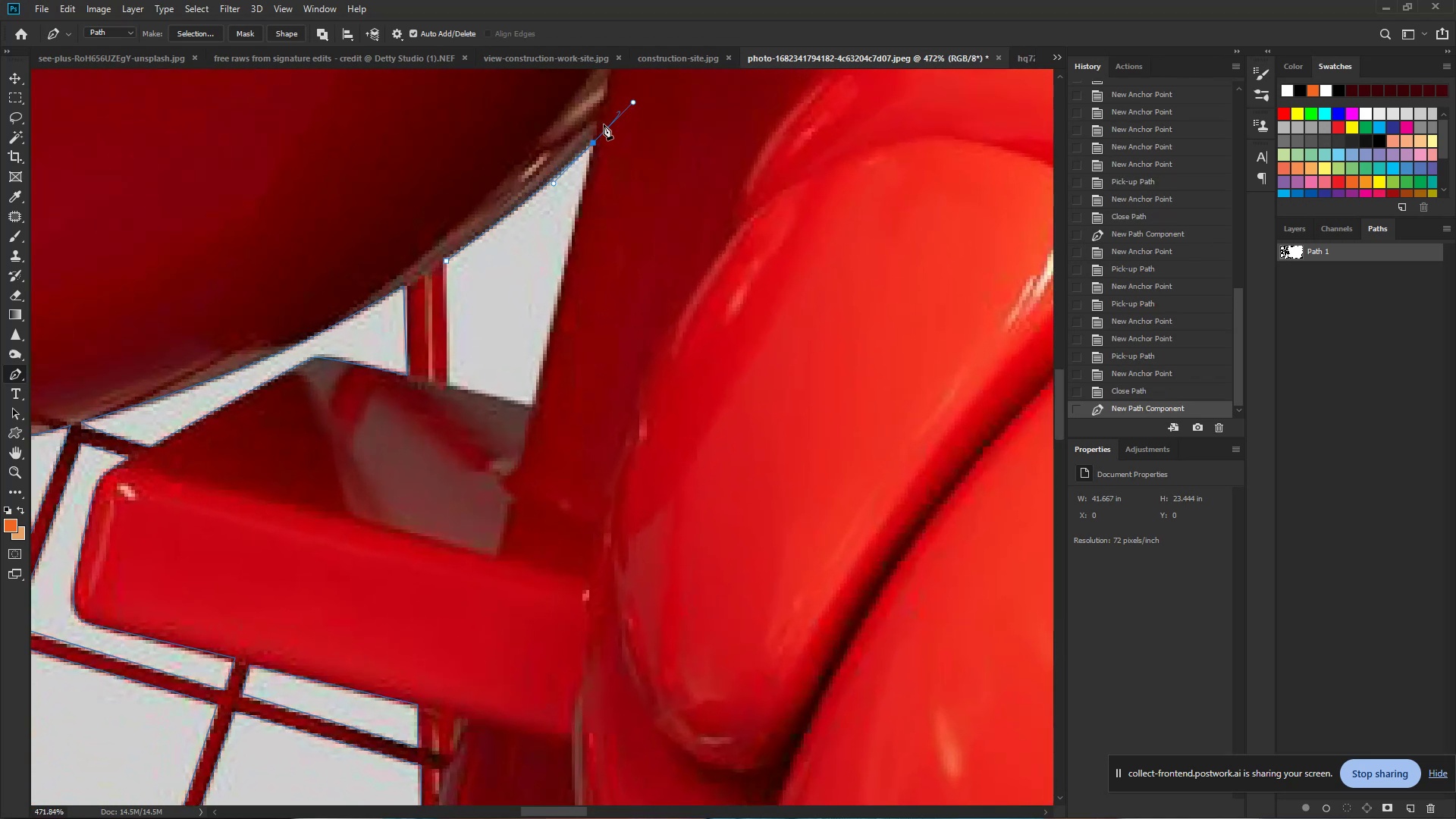 
hold_key(key=AltLeft, duration=0.79)
left_click([593, 144])
 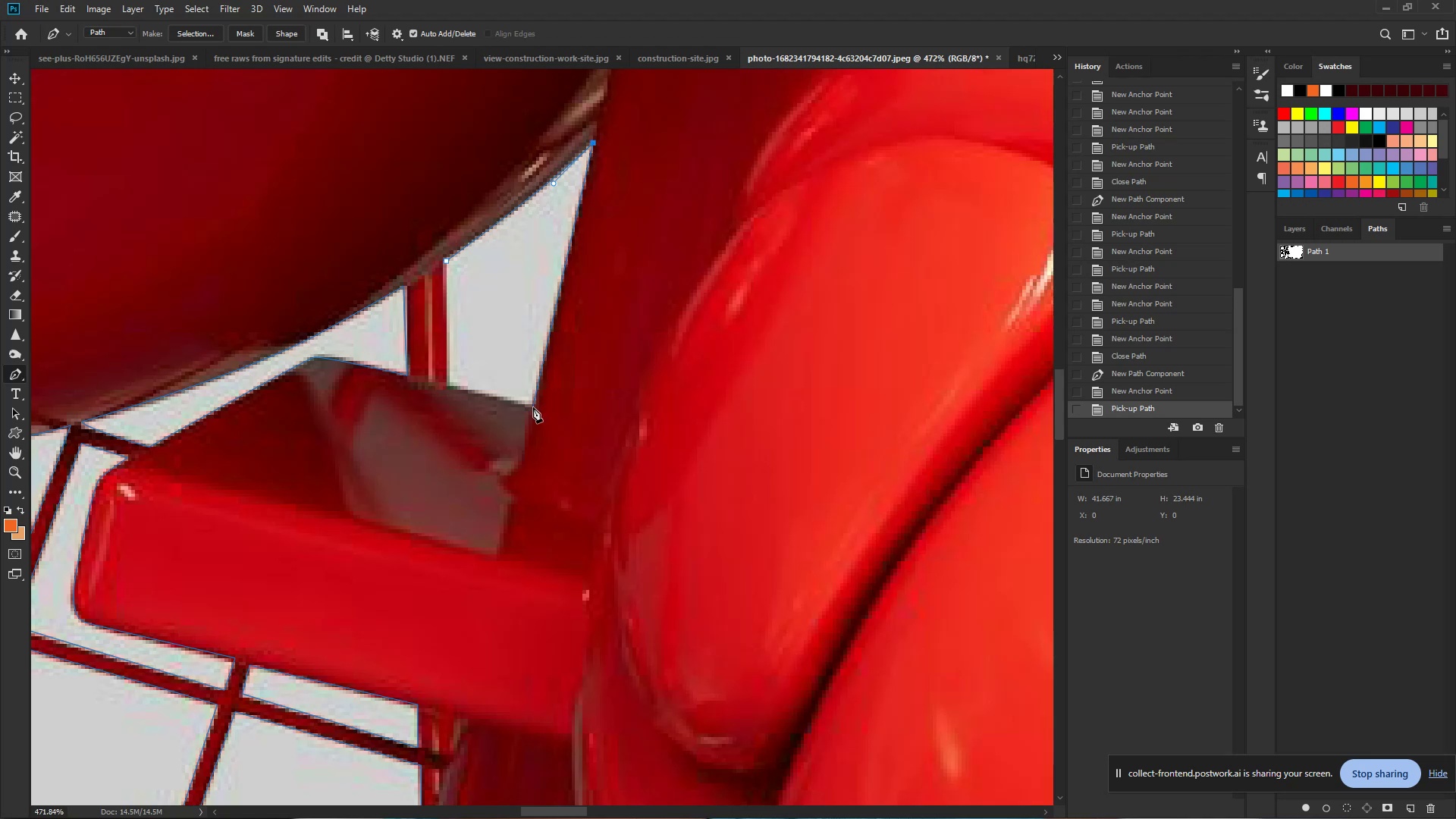 
left_click([532, 407])
 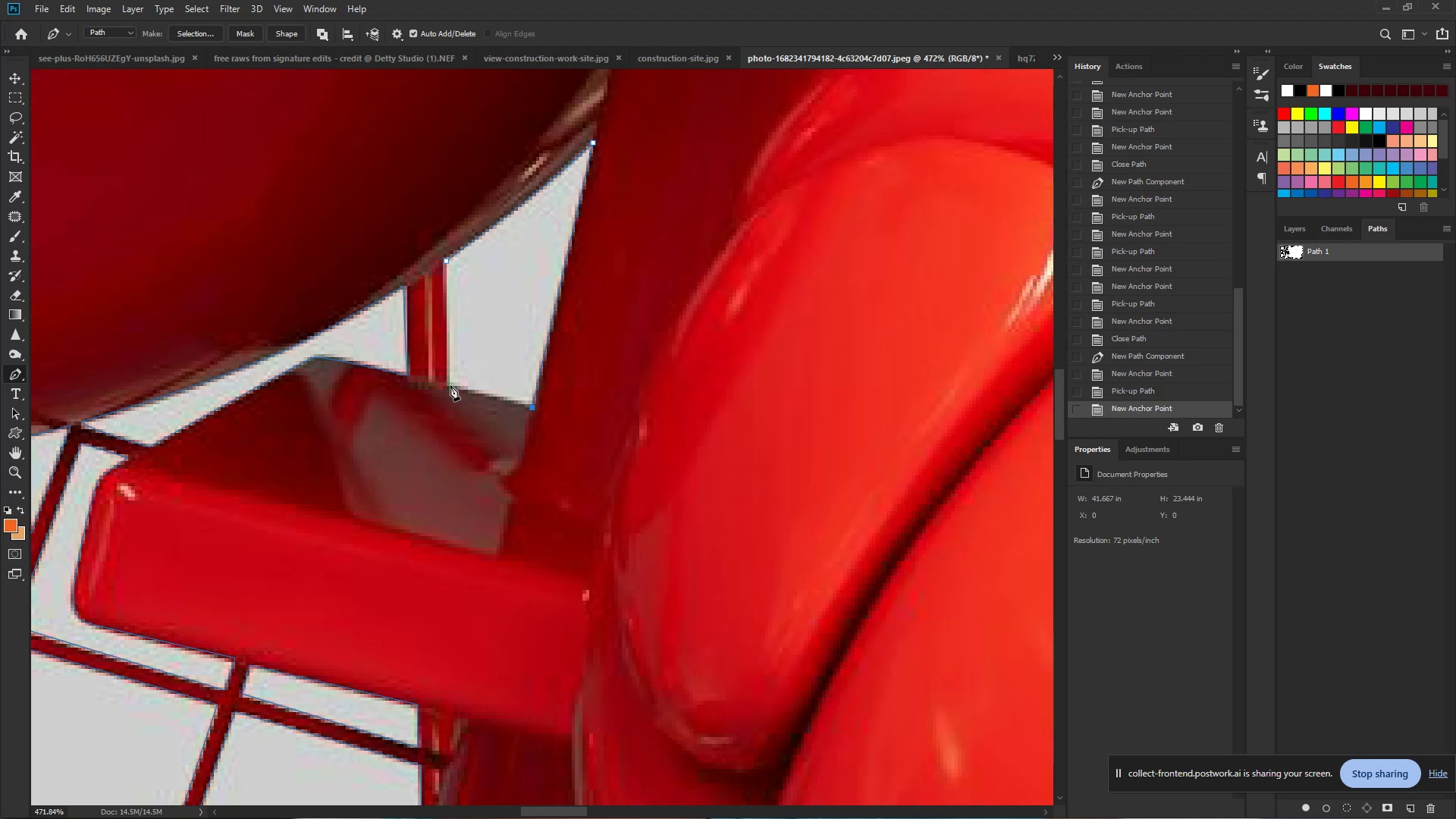 
left_click([448, 385])
 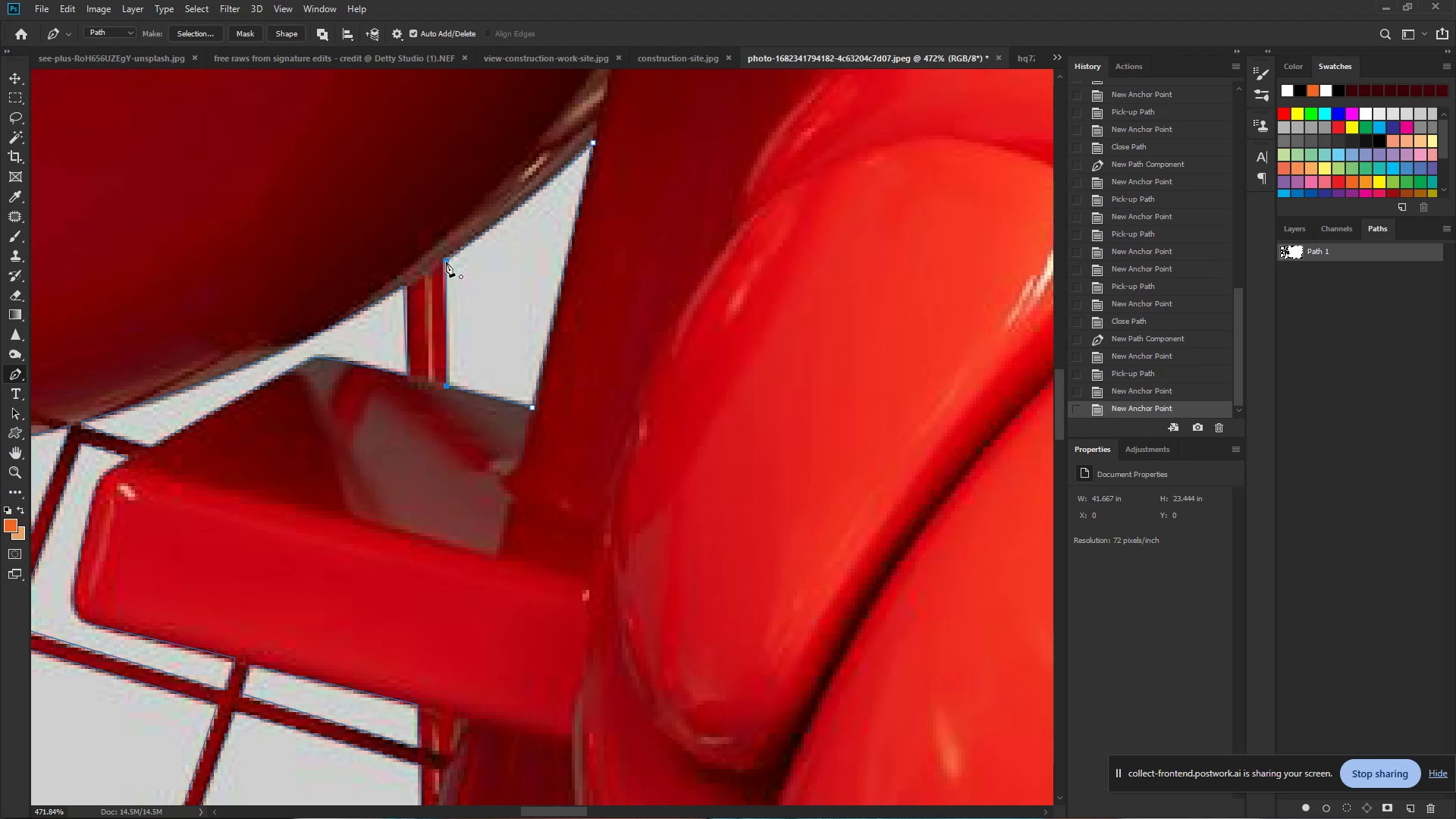 
left_click([447, 261])
 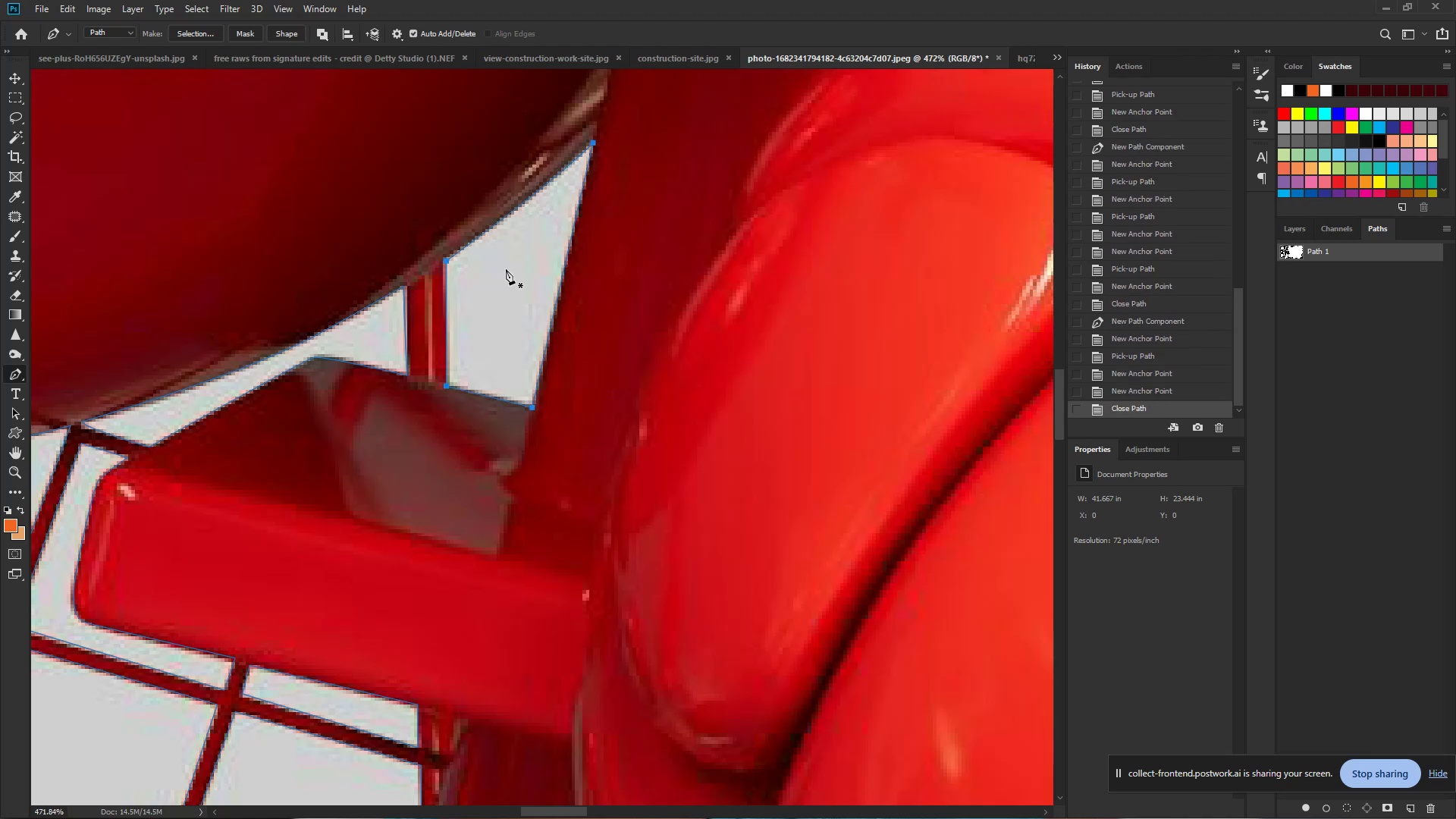 
hold_key(key=ControlLeft, duration=0.59)
 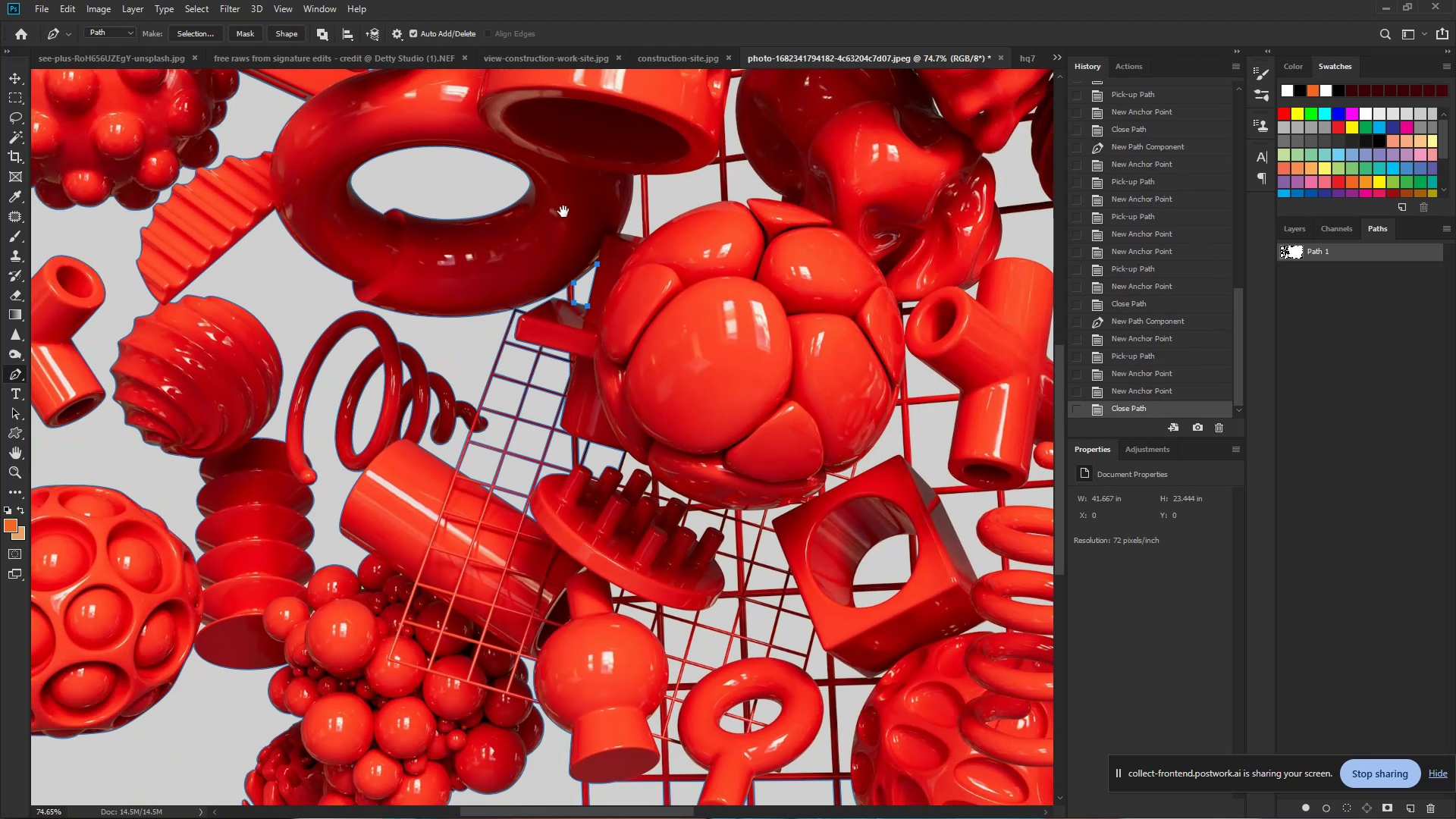 
hold_key(key=Space, duration=0.4)
 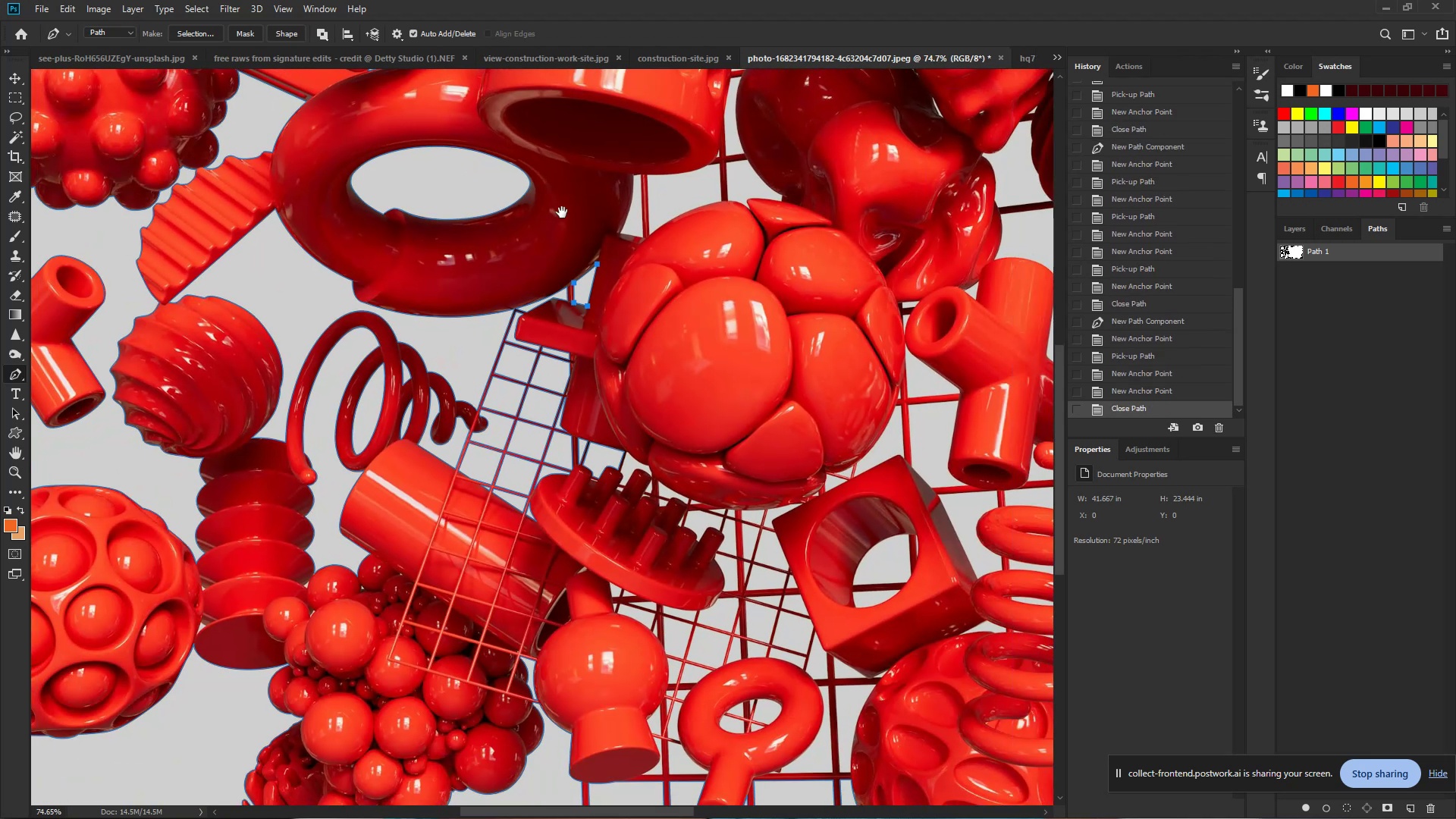 
left_click_drag(start_coordinate=[598, 287], to_coordinate=[487, 281])
 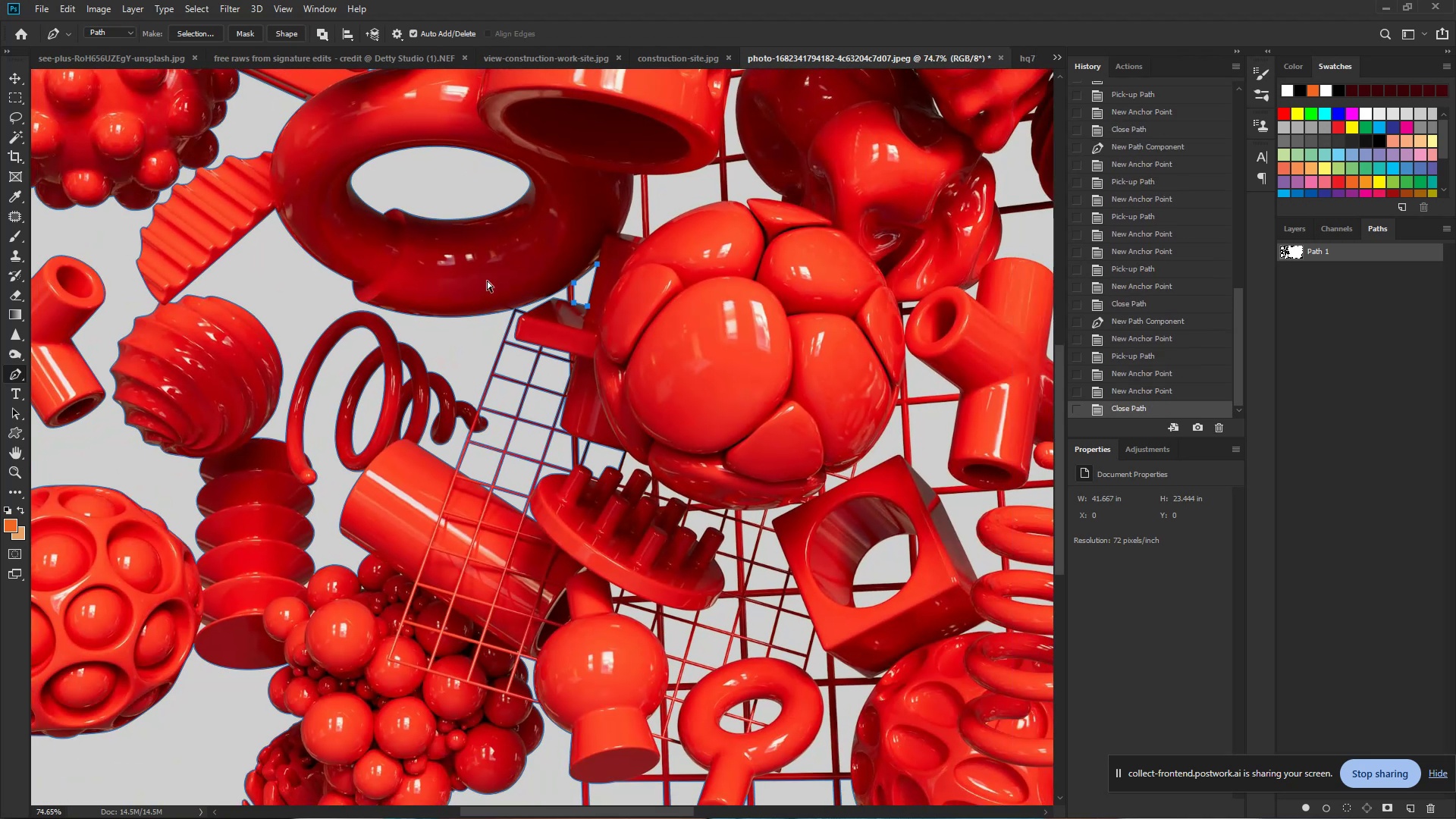 
hold_key(key=Space, duration=1.32)
 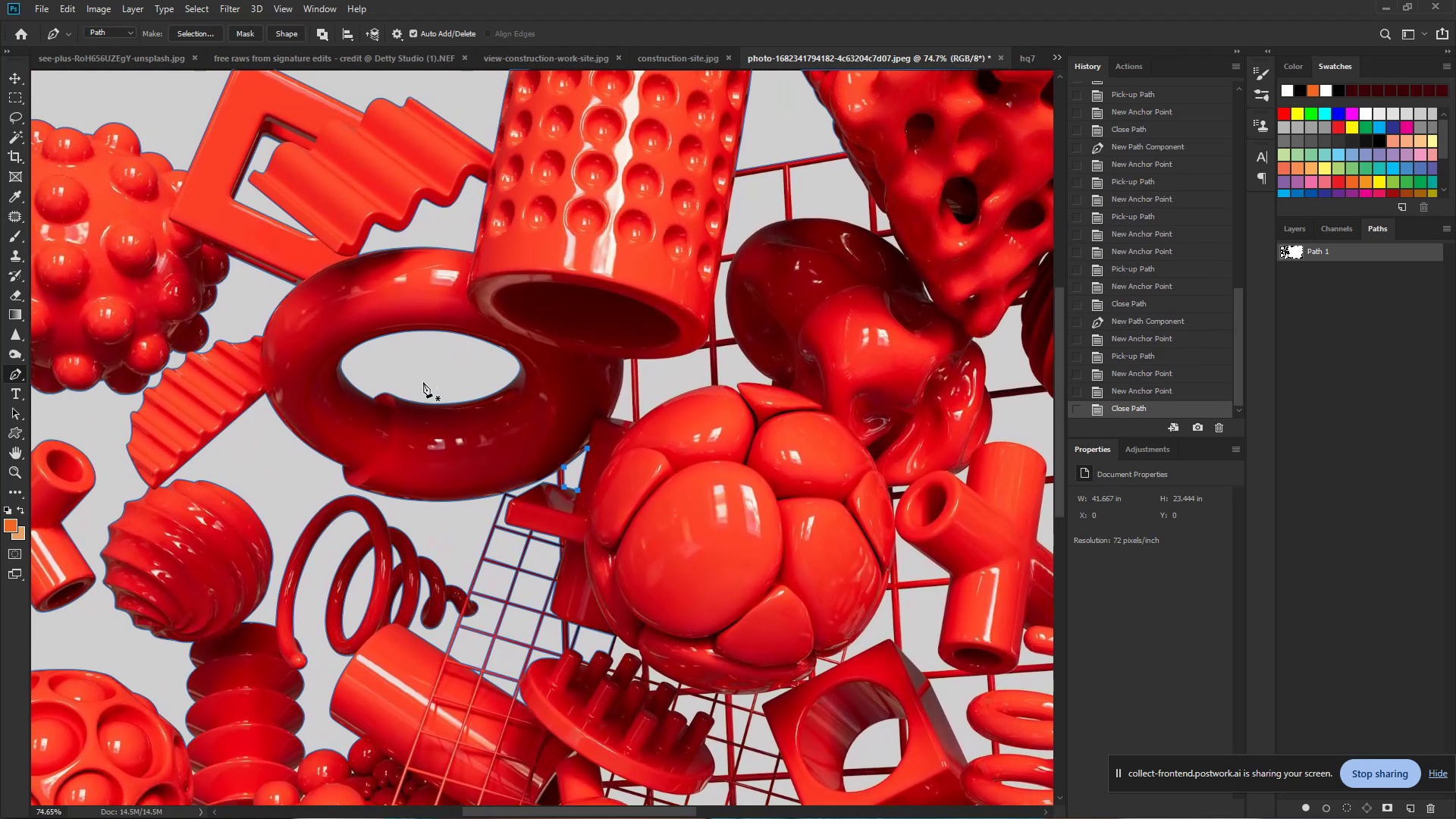 
left_click_drag(start_coordinate=[569, 213], to_coordinate=[559, 397])
 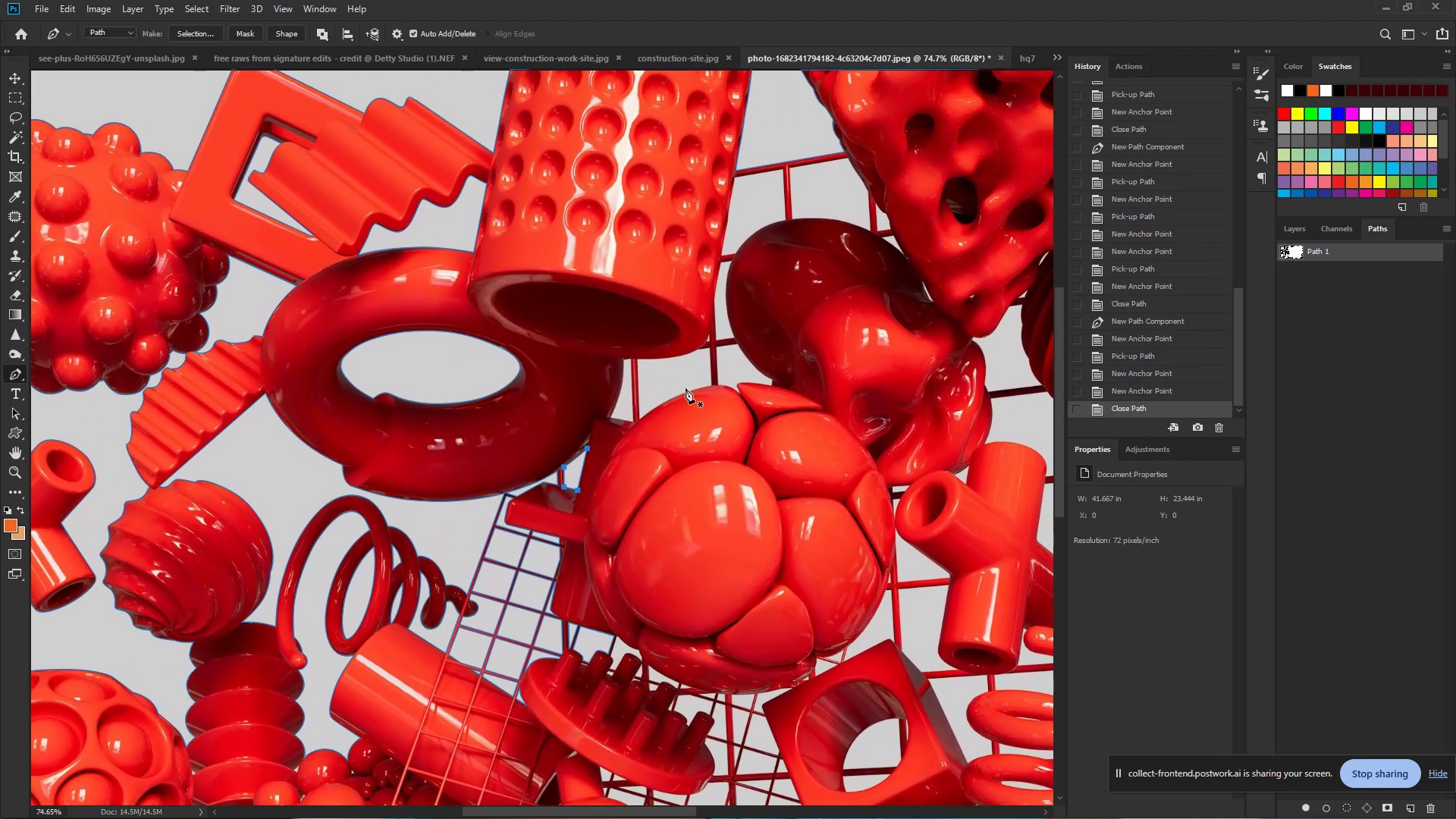 
hold_key(key=ControlLeft, duration=0.96)
 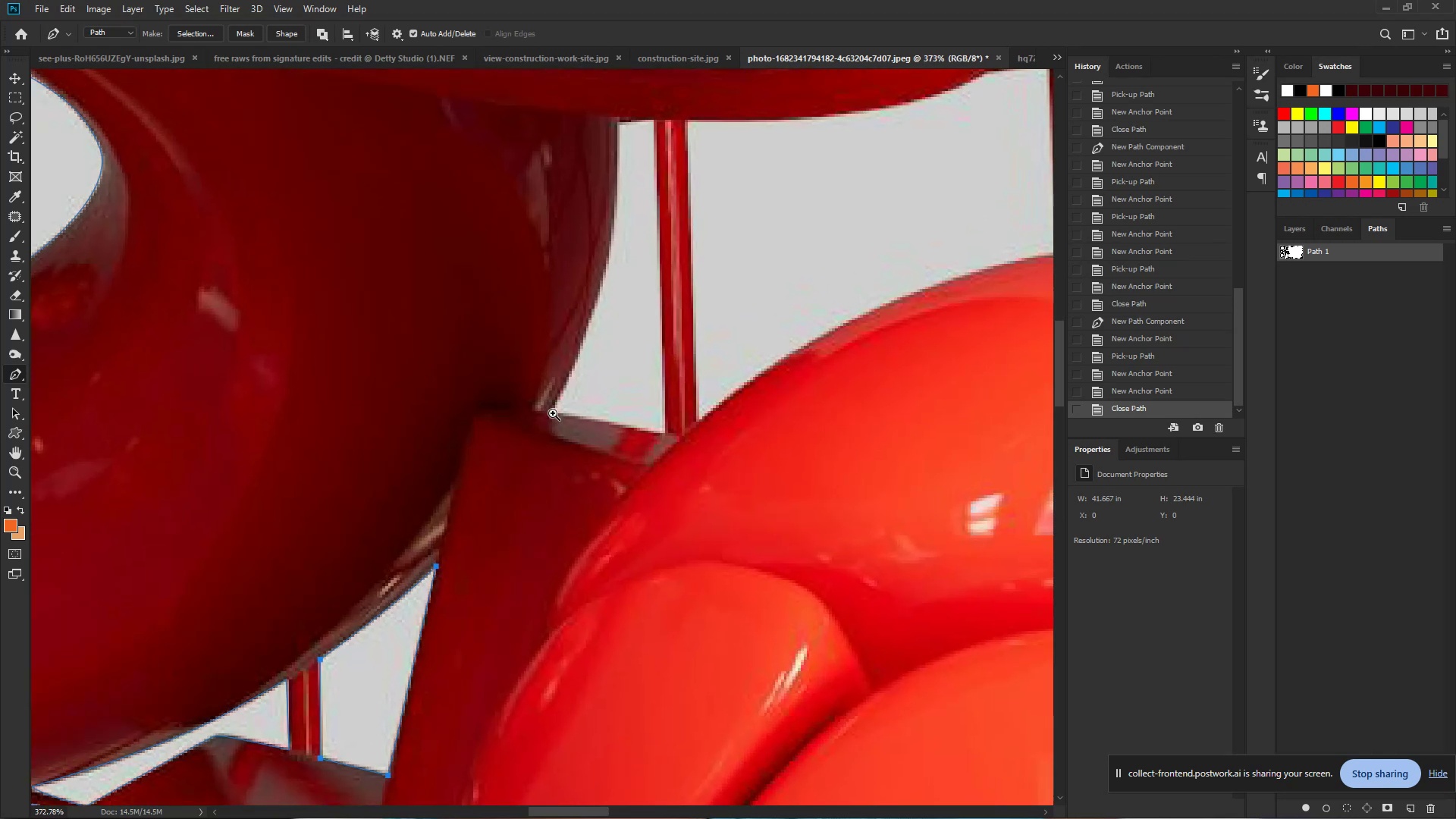 
hold_key(key=Space, duration=0.69)
 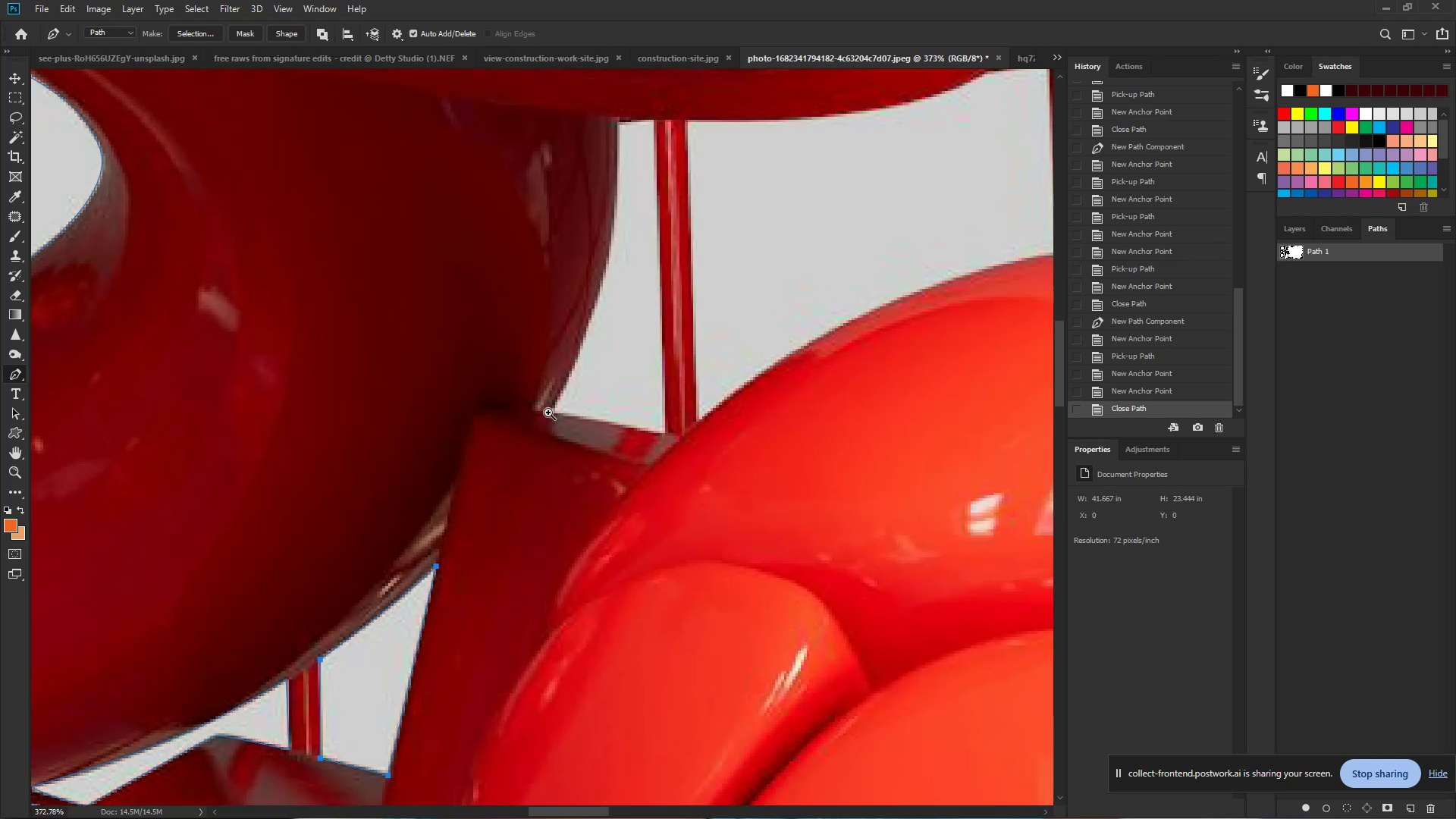 
left_click_drag(start_coordinate=[625, 419], to_coordinate=[723, 442])
 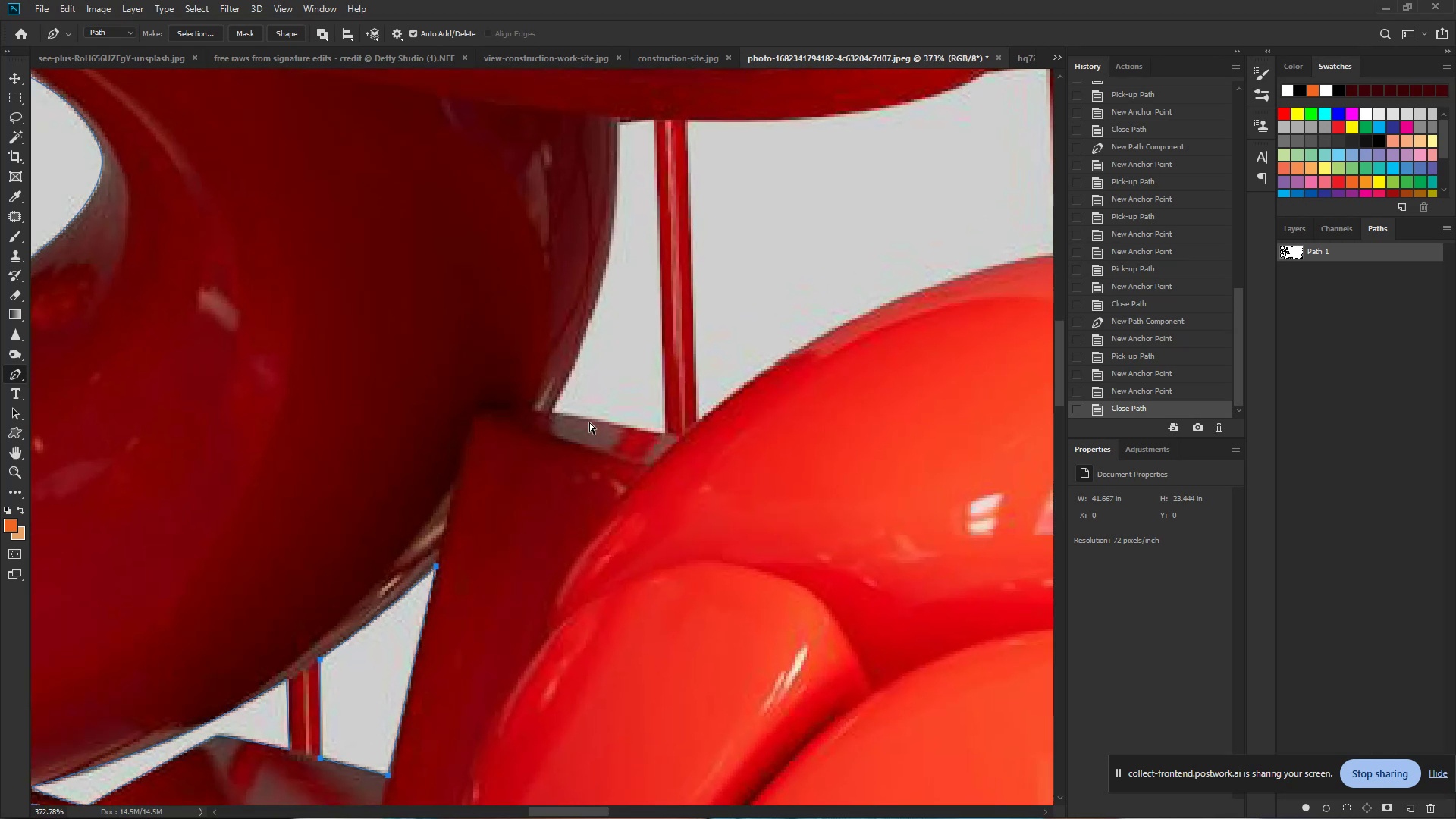 
hold_key(key=ControlLeft, duration=0.52)
 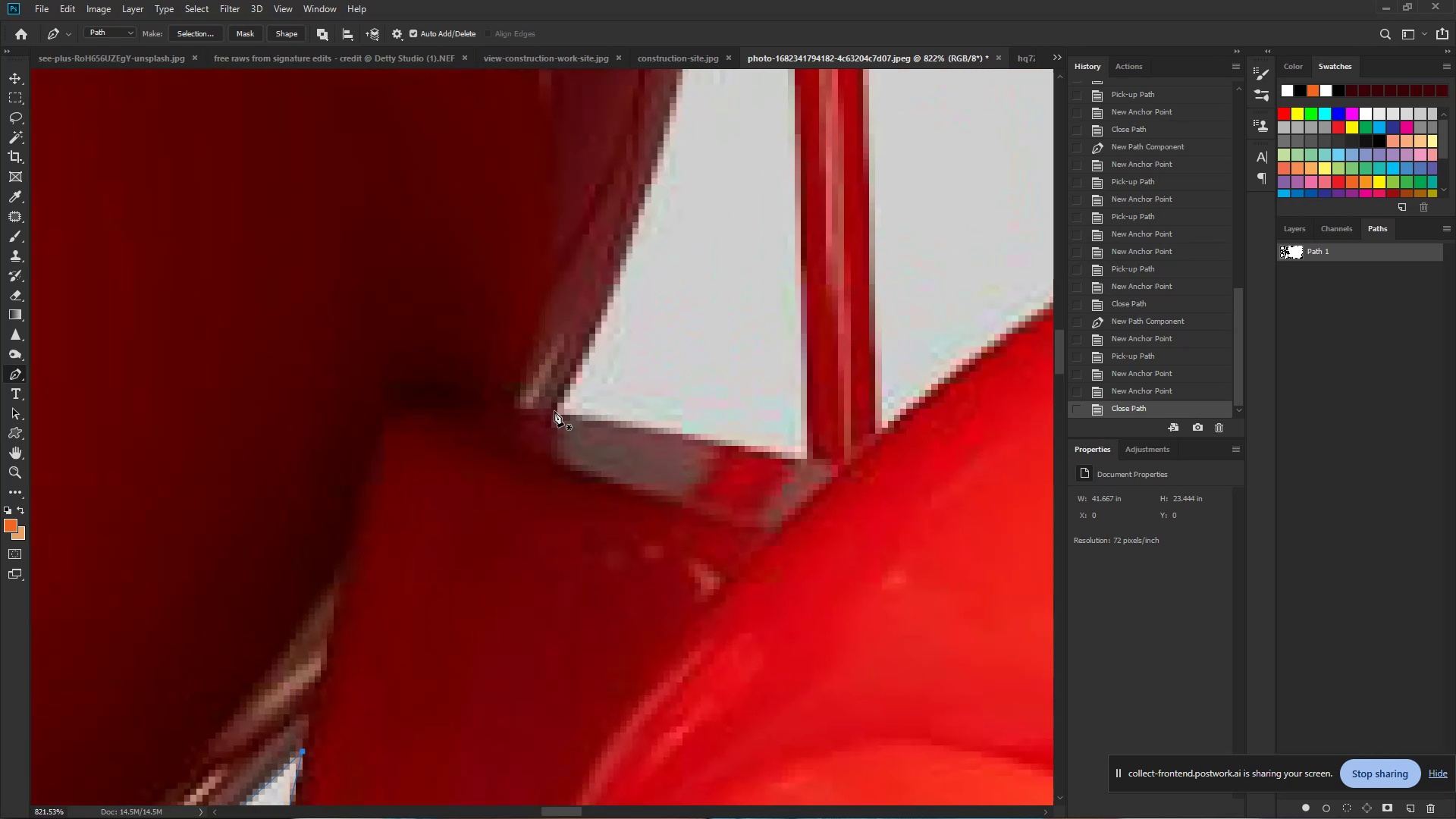 
hold_key(key=Space, duration=0.36)
 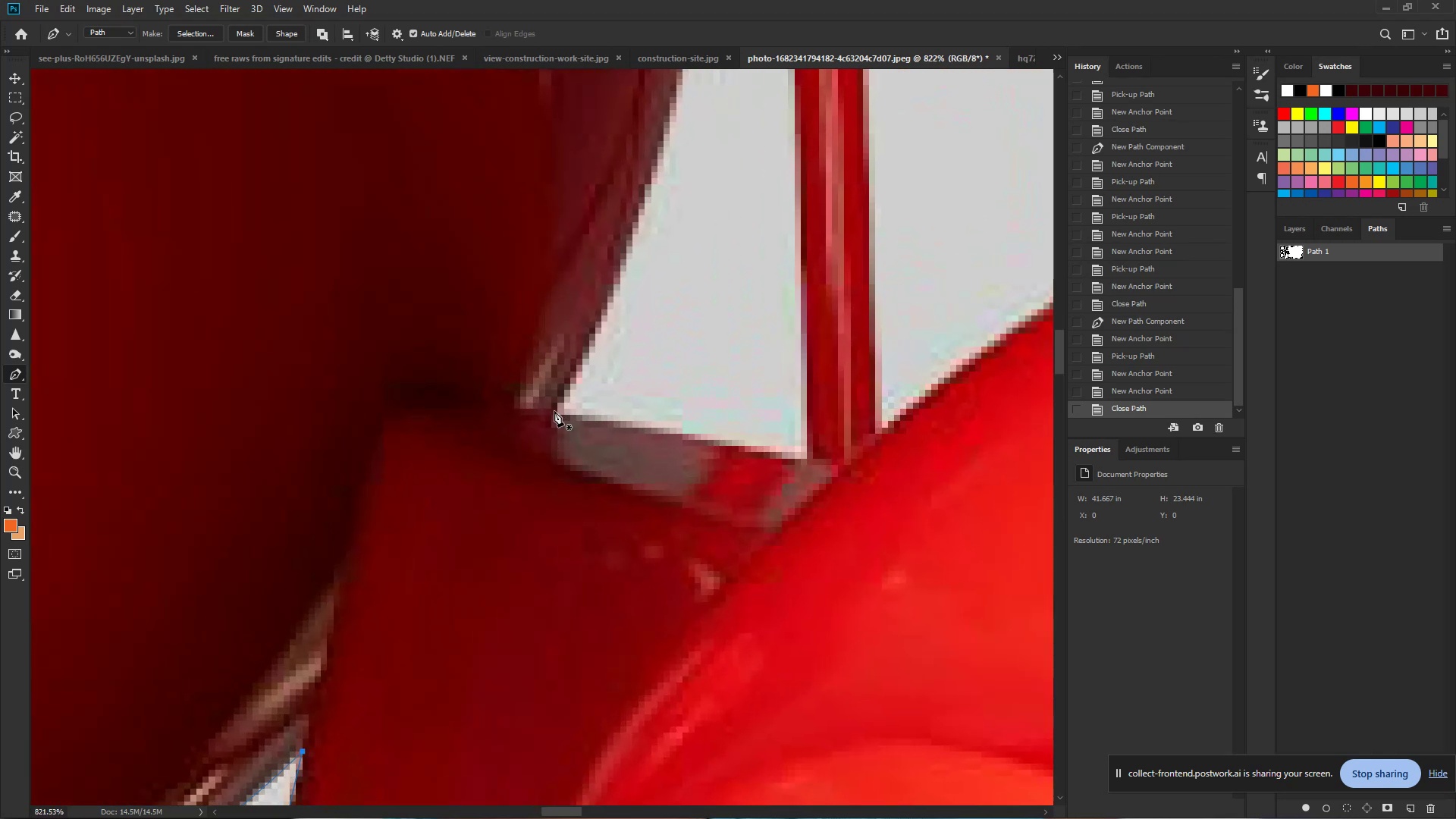 
left_click_drag(start_coordinate=[547, 413], to_coordinate=[600, 422])
 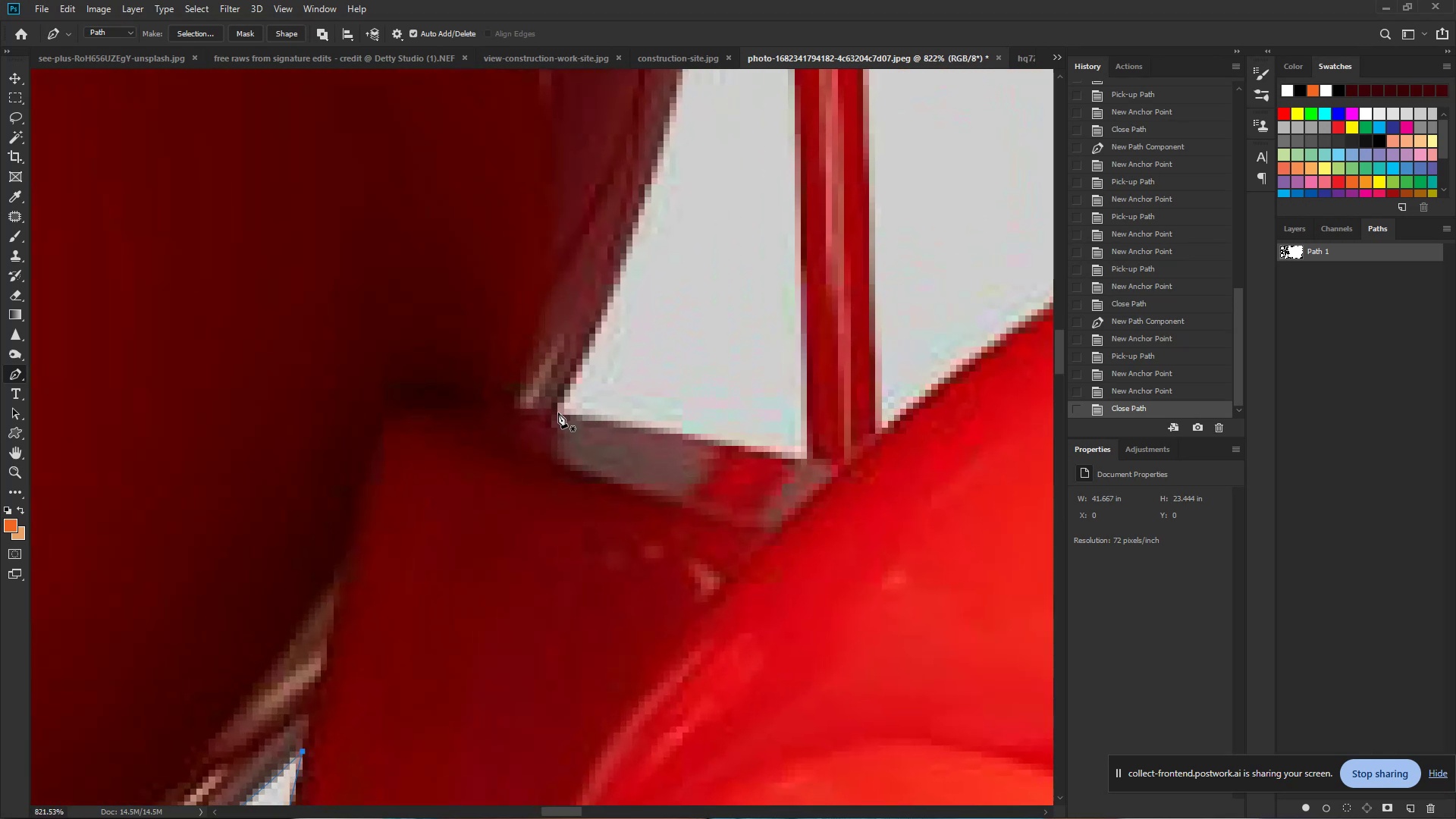 
left_click([555, 412])
 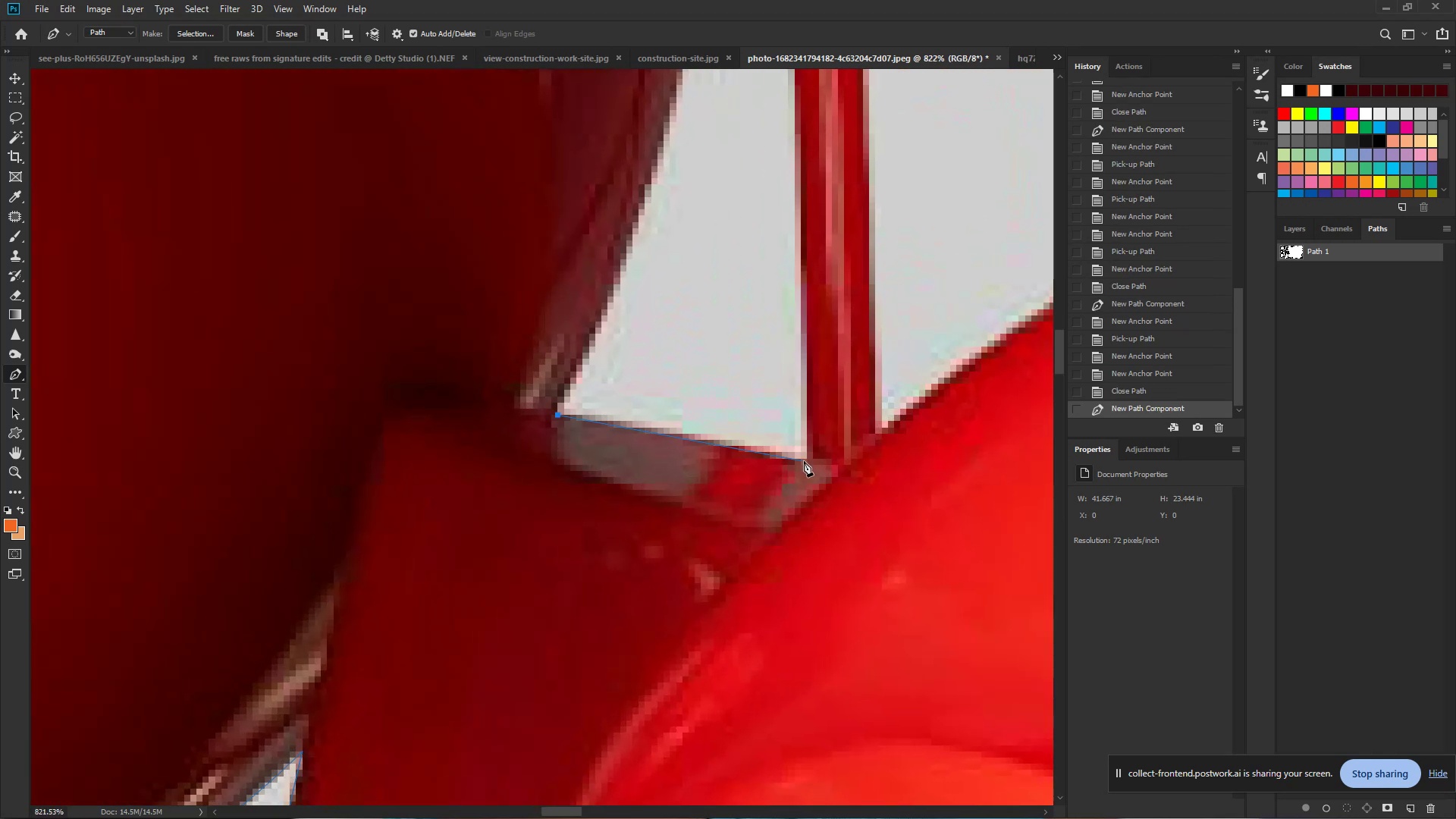 
left_click_drag(start_coordinate=[807, 461], to_coordinate=[894, 480])
 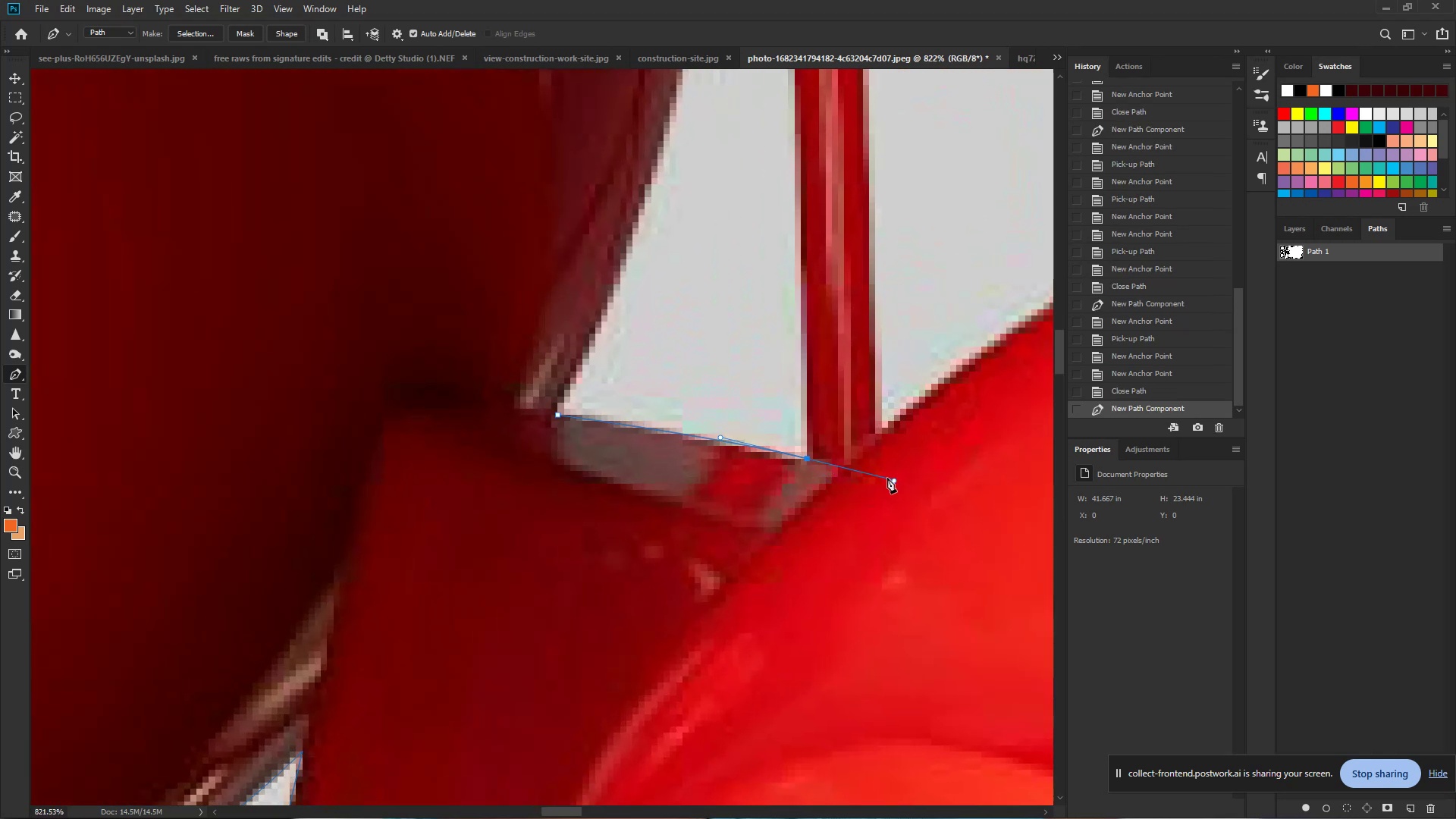 
hold_key(key=AltLeft, duration=0.86)
left_click([806, 459])
 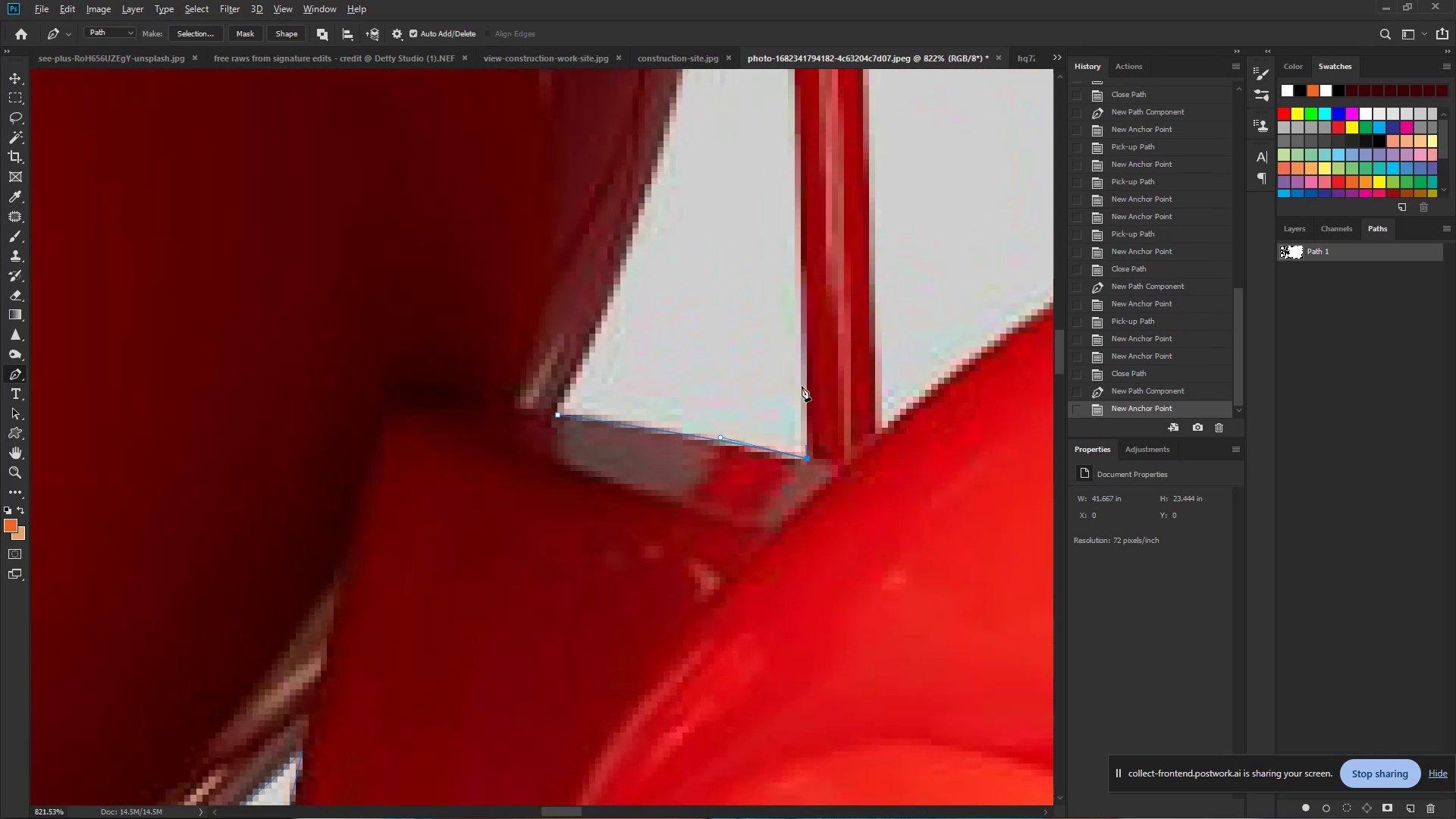 
hold_key(key=Space, duration=0.69)
 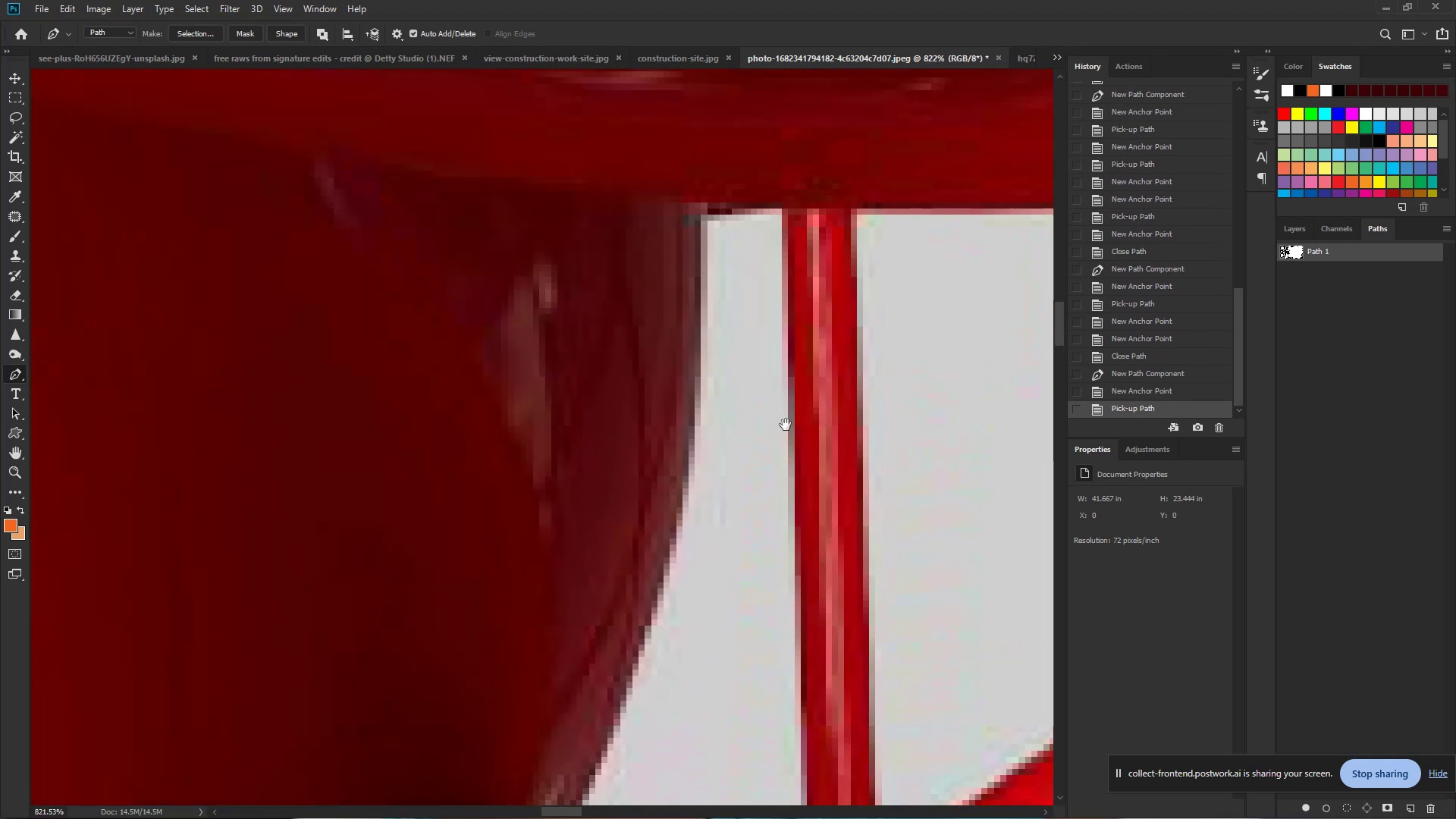 
left_click_drag(start_coordinate=[798, 278], to_coordinate=[785, 503])
 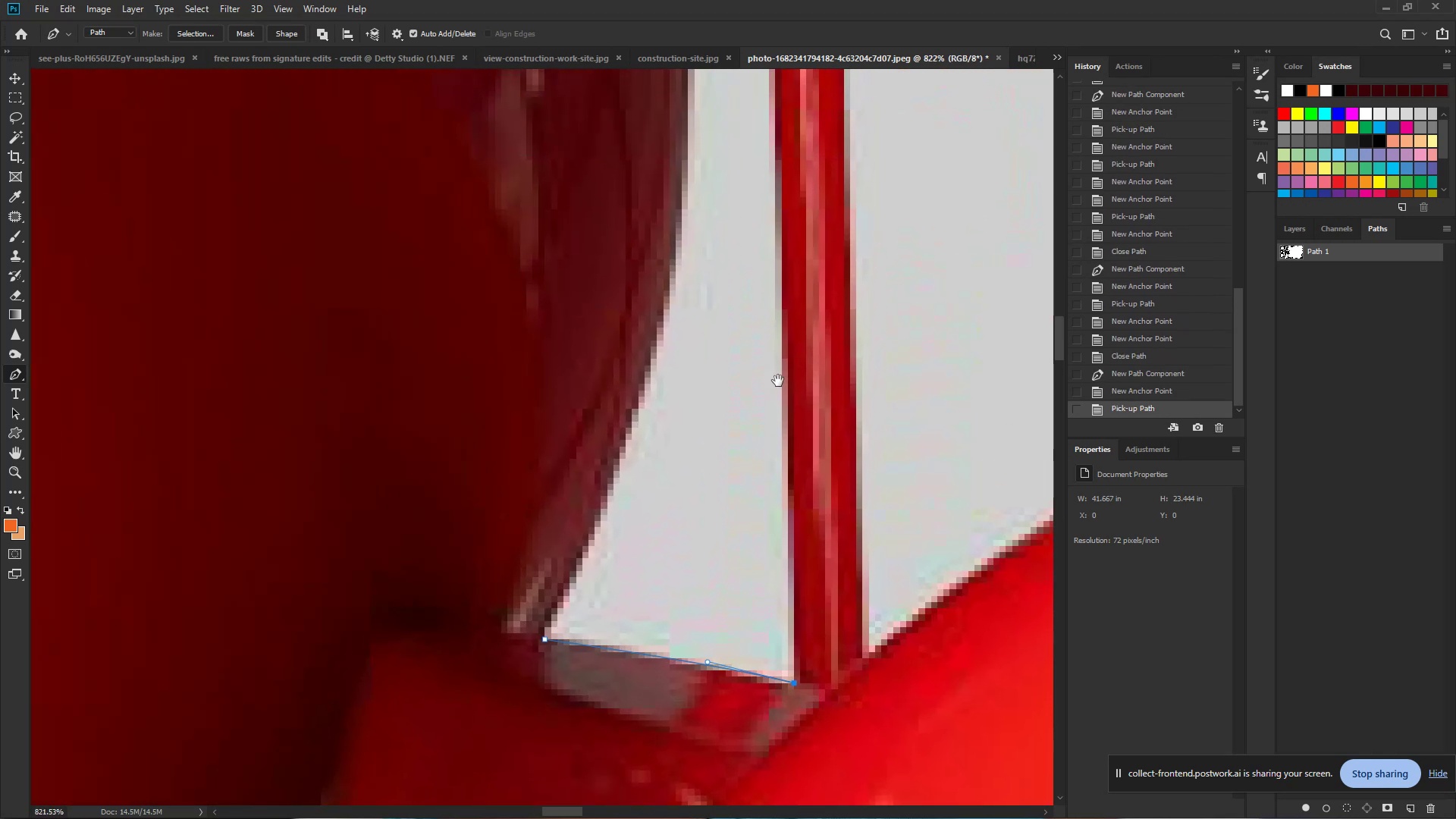 
hold_key(key=Space, duration=0.72)
 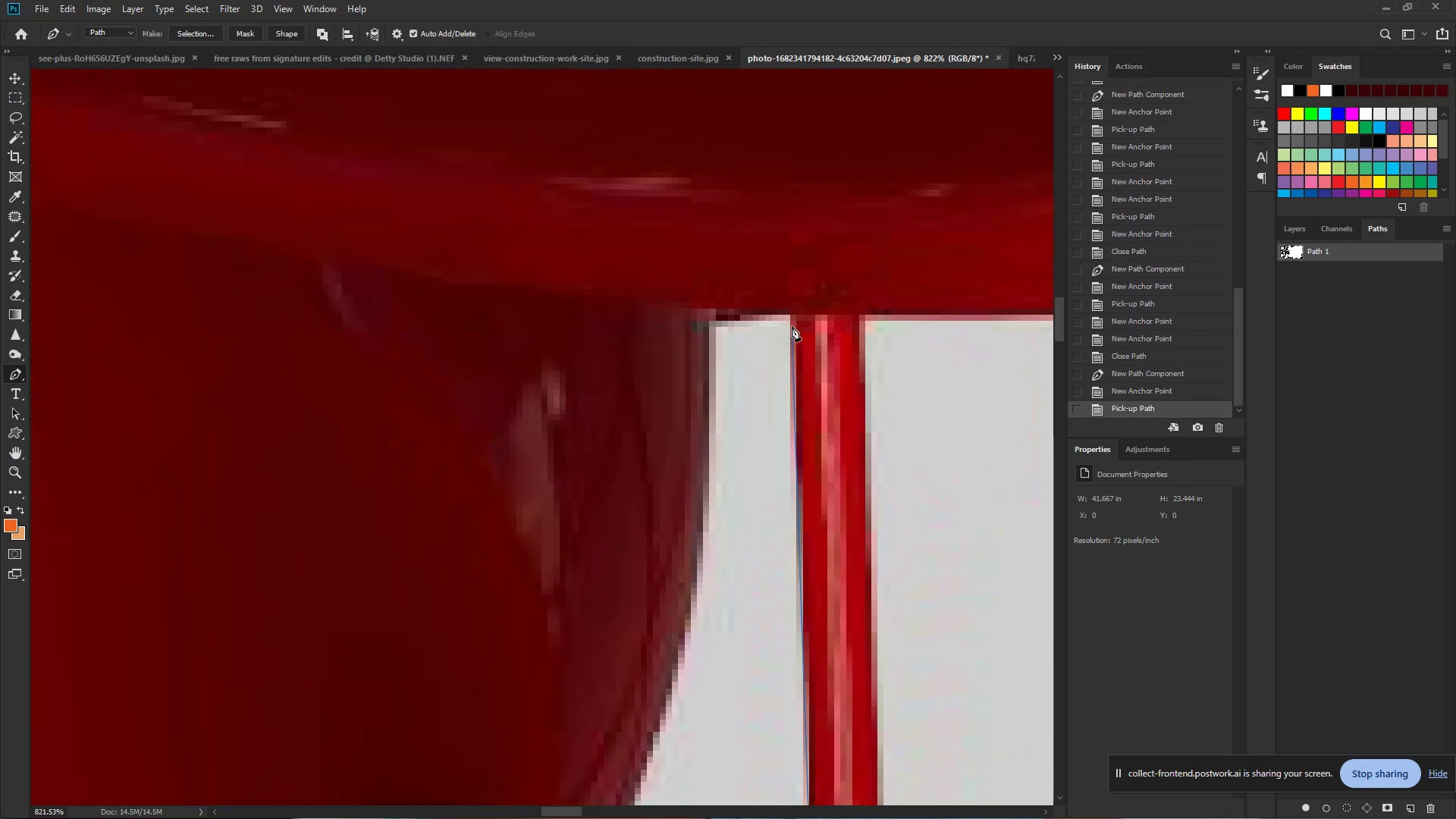 
left_click_drag(start_coordinate=[768, 166], to_coordinate=[789, 489])
 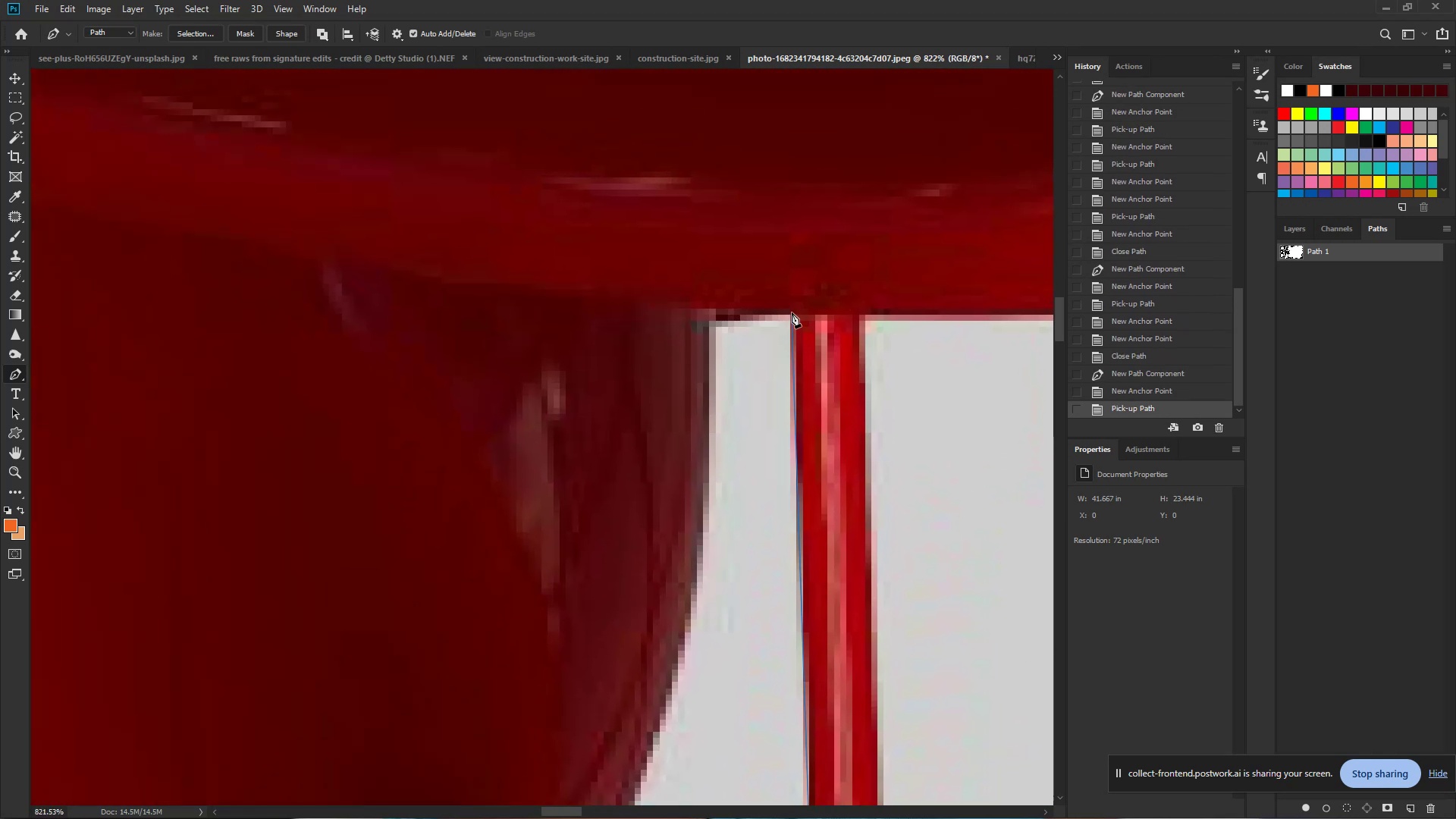 
left_click([792, 312])
 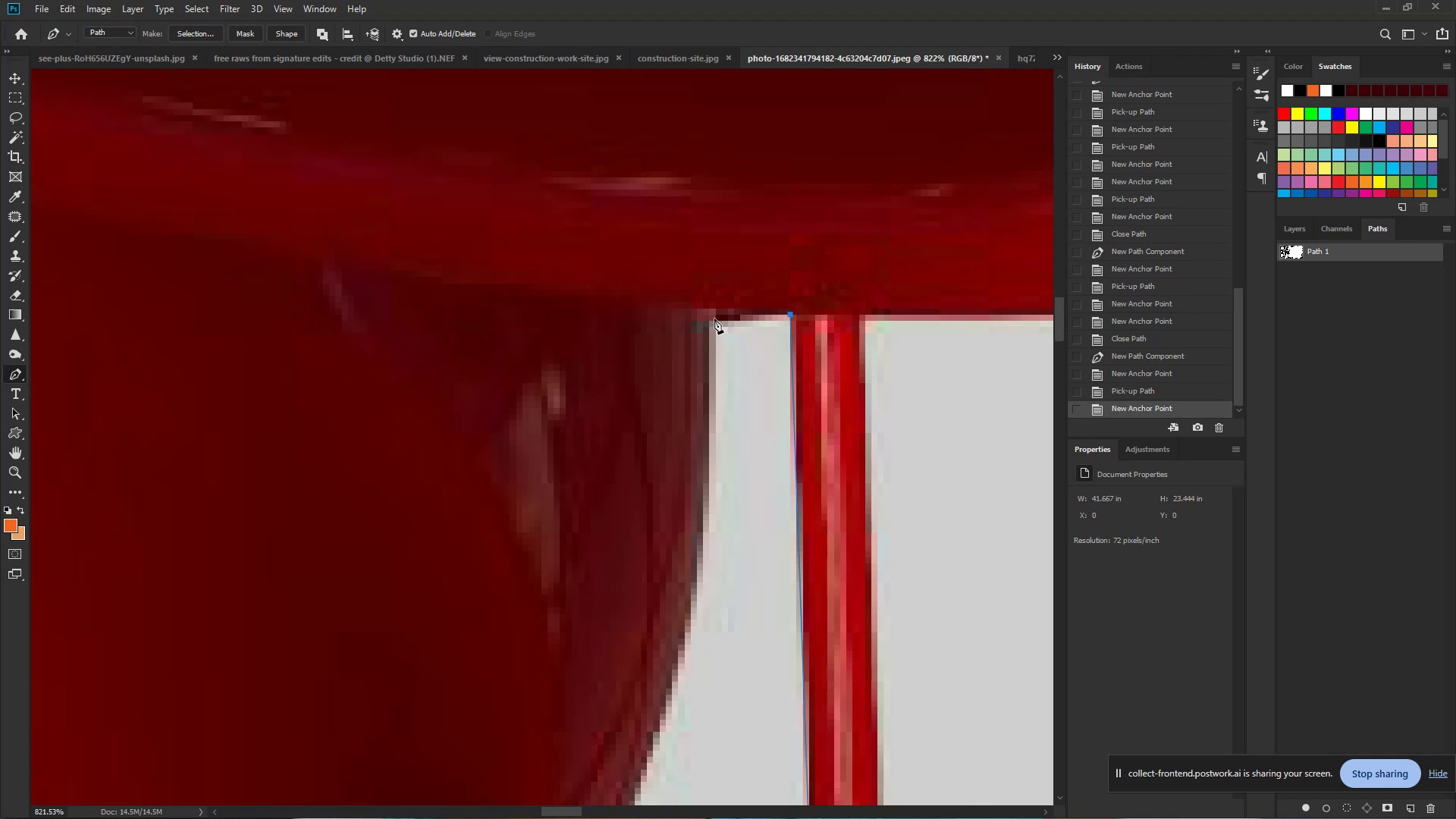 
left_click([711, 318])
 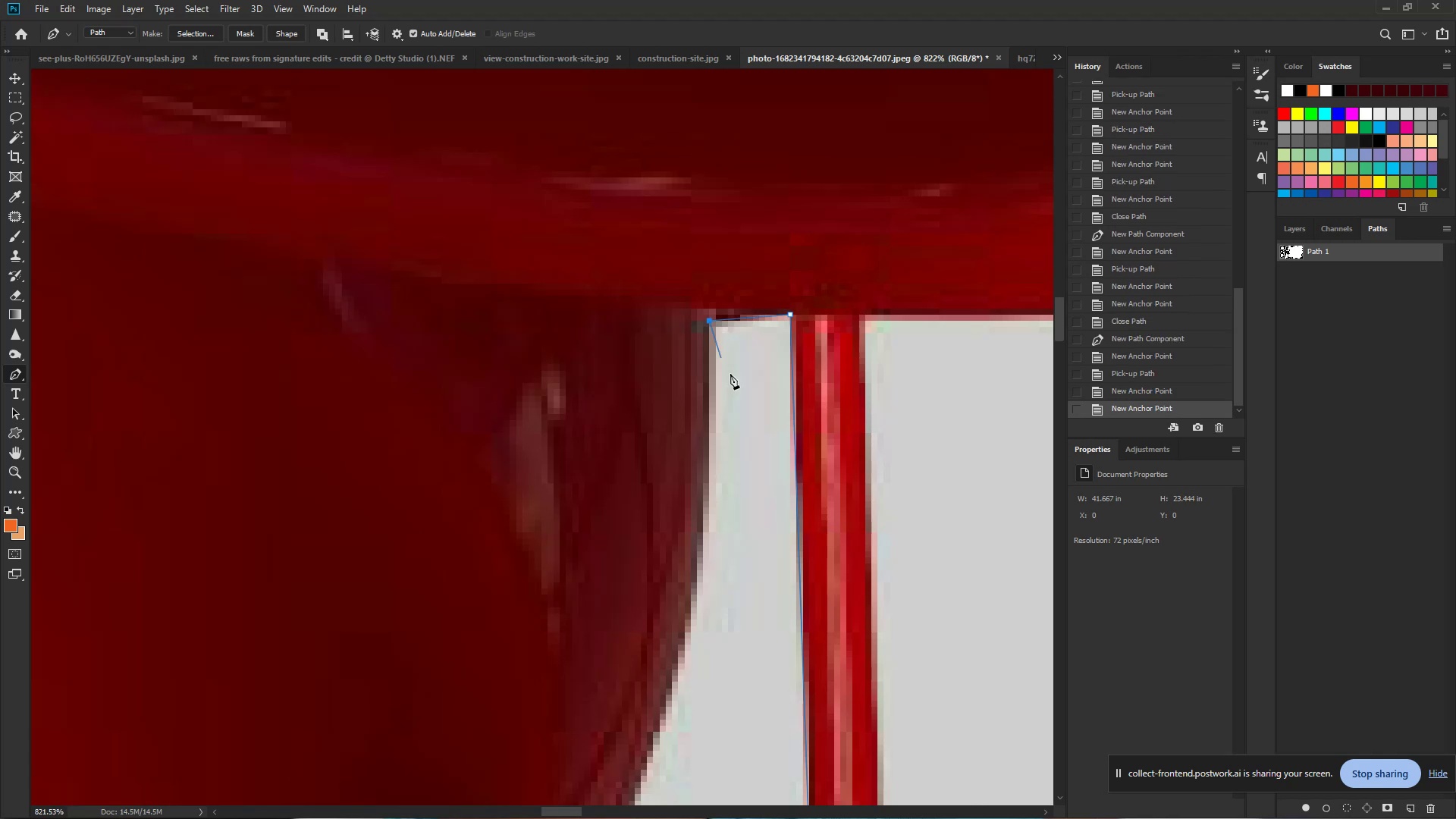 
hold_key(key=ControlLeft, duration=0.56)
 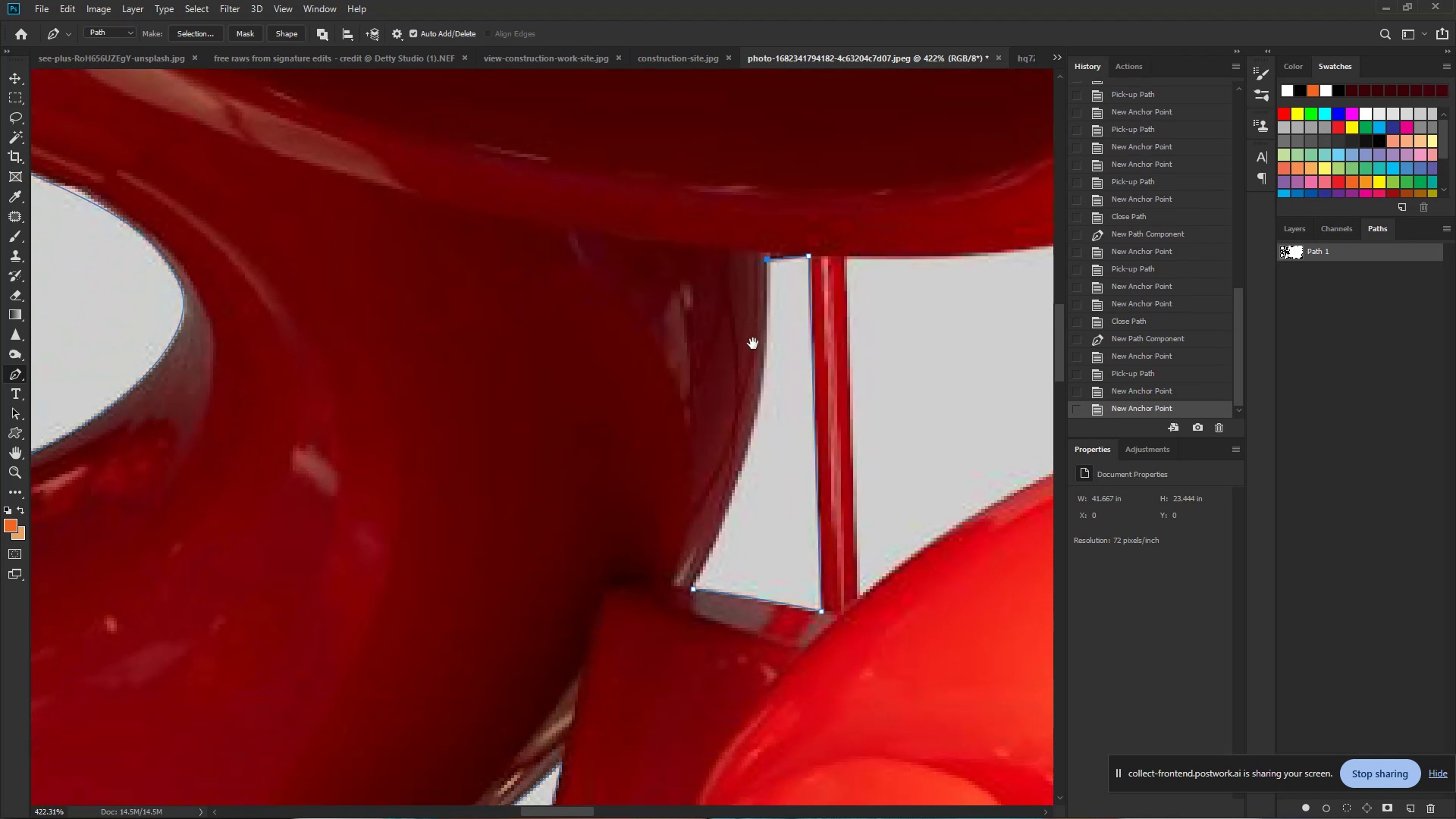 
hold_key(key=Space, duration=0.33)
 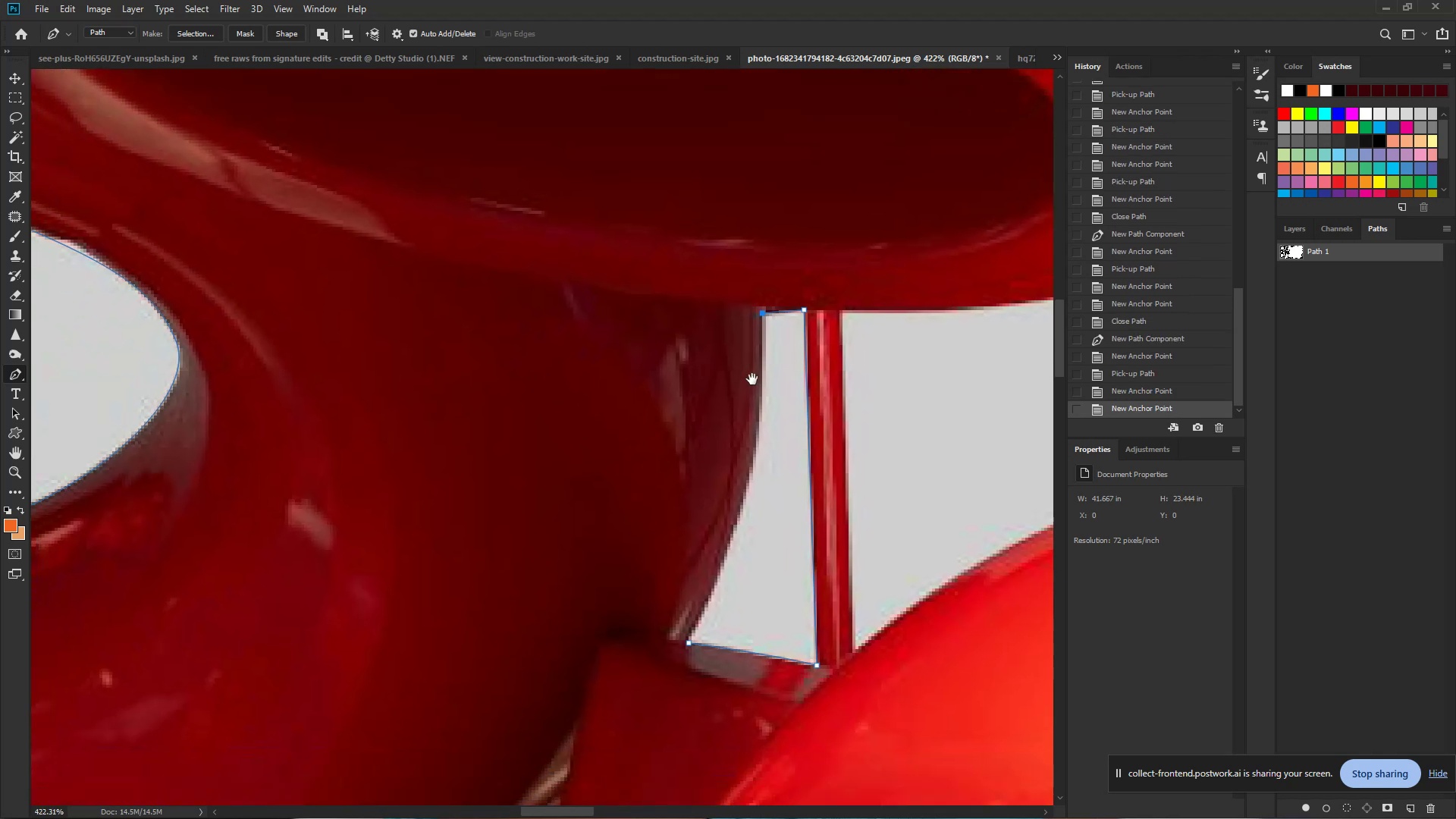 
left_click_drag(start_coordinate=[764, 424], to_coordinate=[719, 417])
 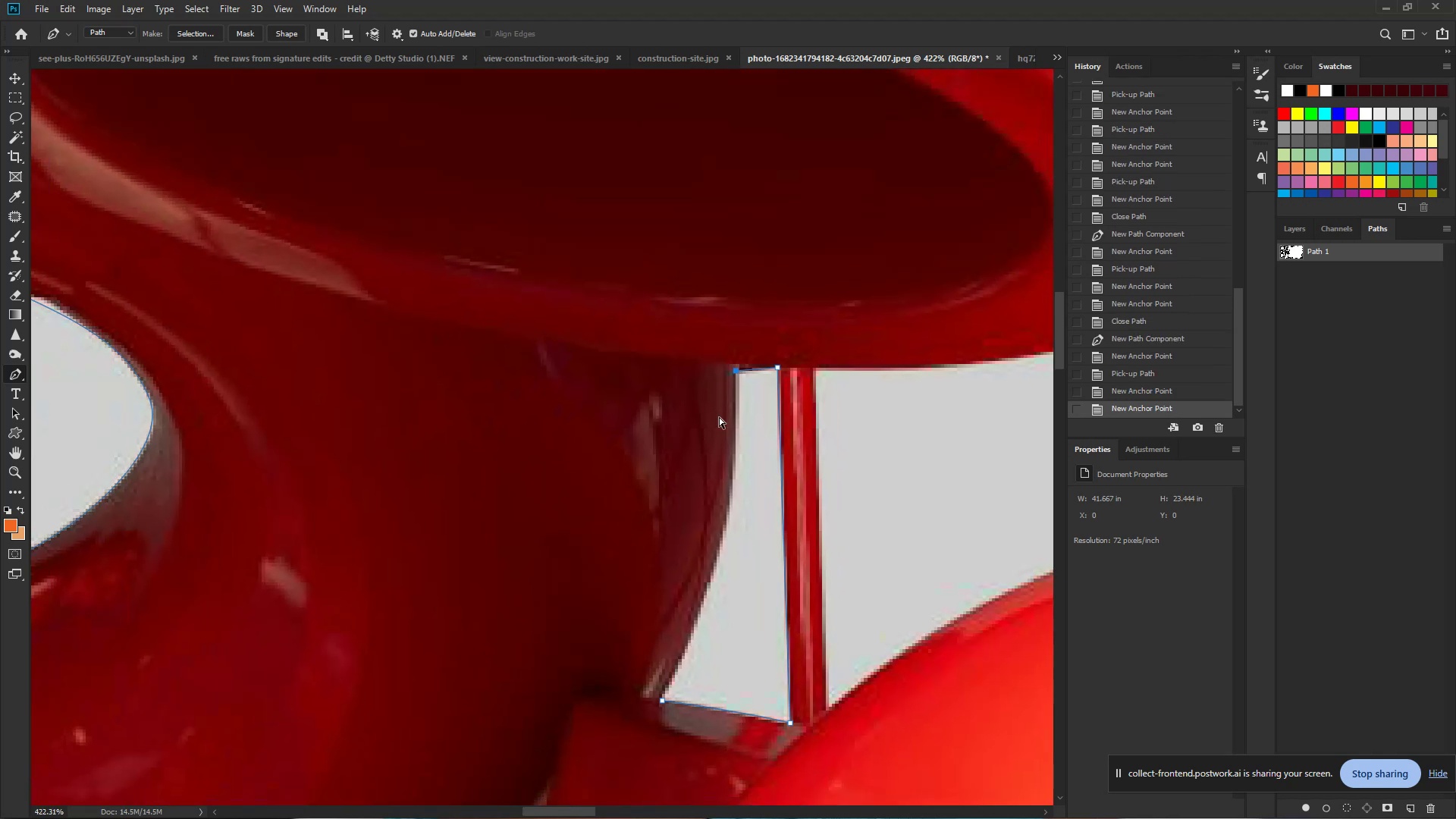 
hold_key(key=Space, duration=0.66)
 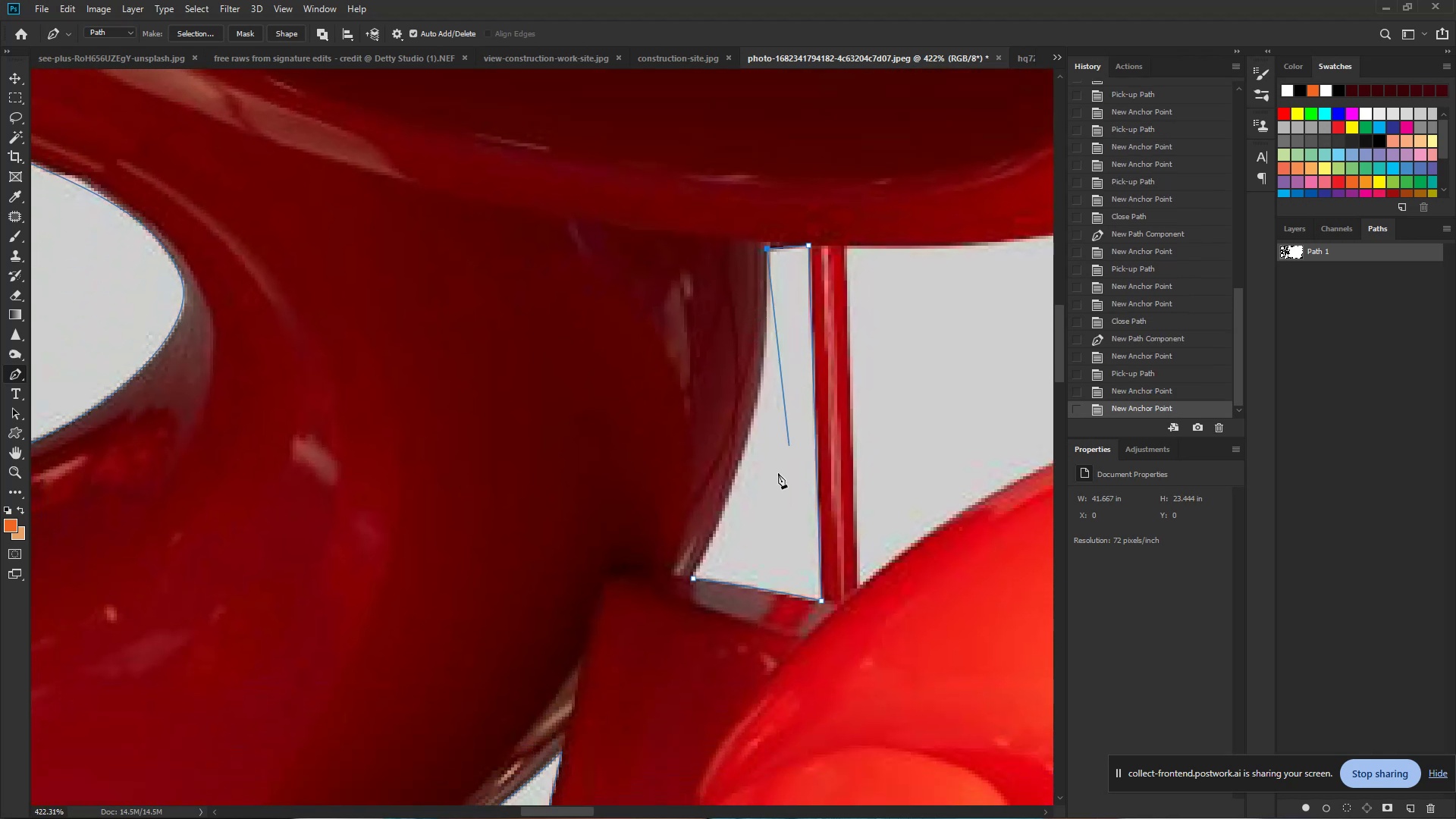 
left_click_drag(start_coordinate=[722, 460], to_coordinate=[753, 337])
 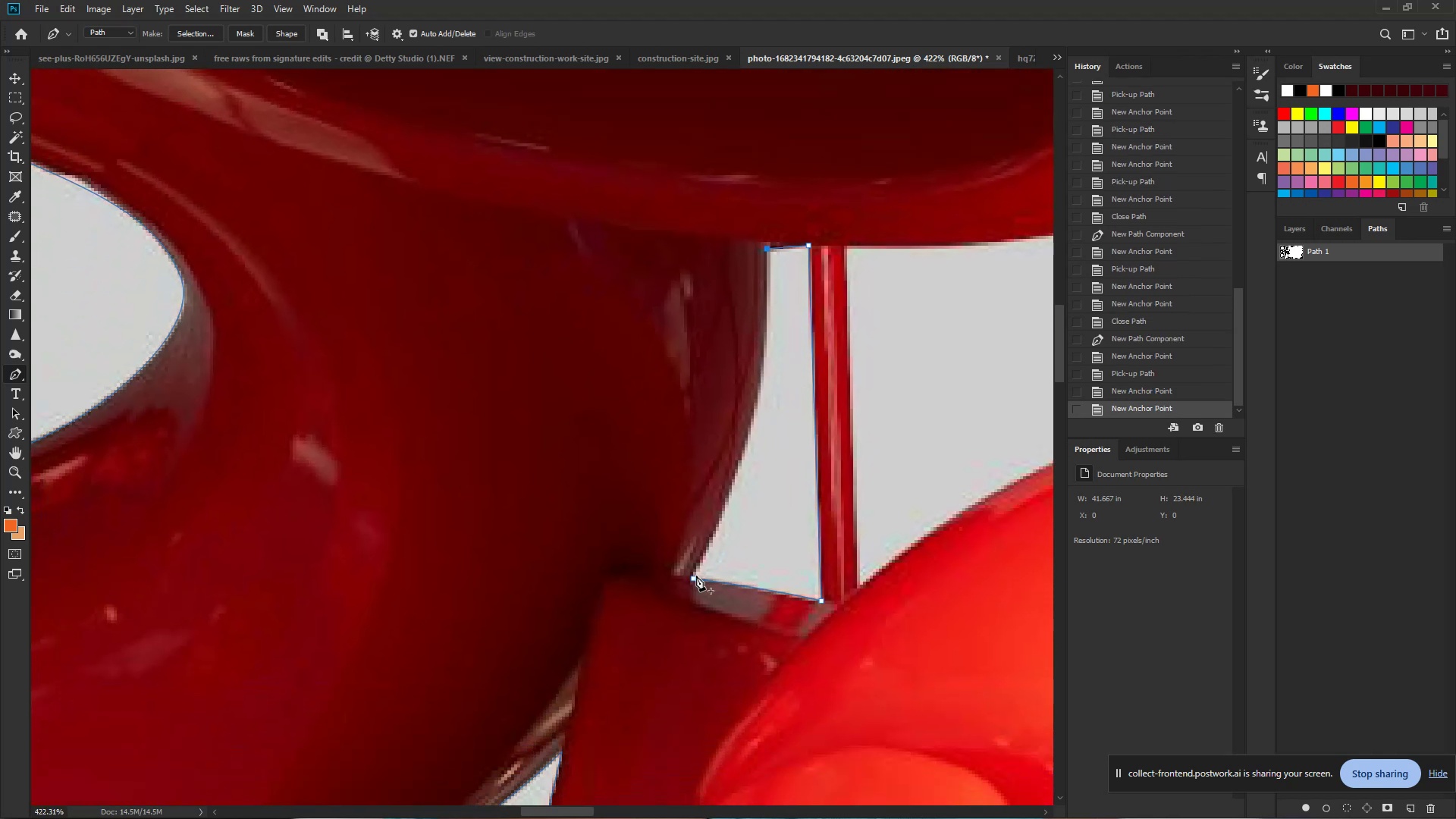 
left_click_drag(start_coordinate=[695, 576], to_coordinate=[608, 731])
 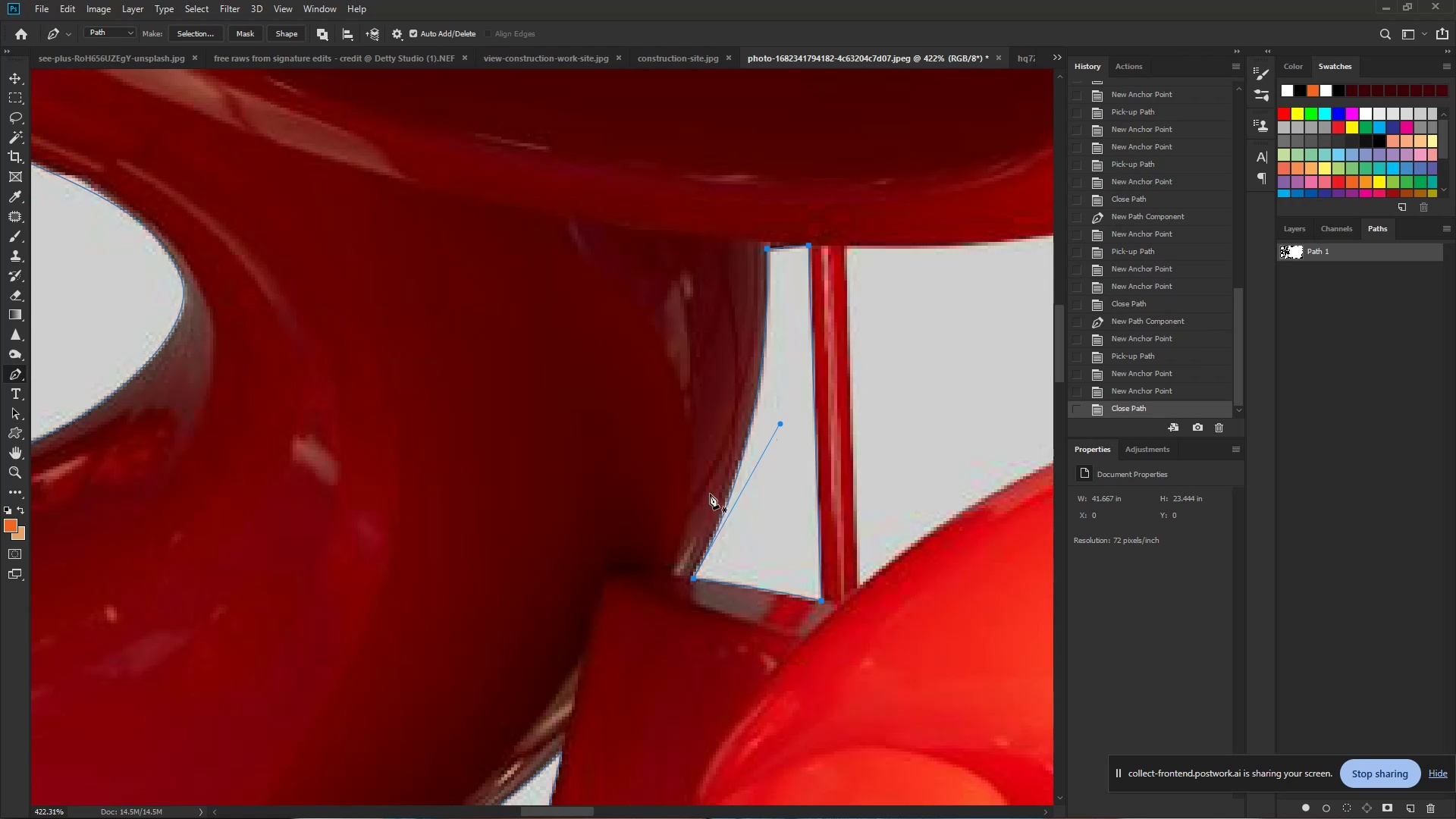 
hold_key(key=ControlLeft, duration=0.73)
 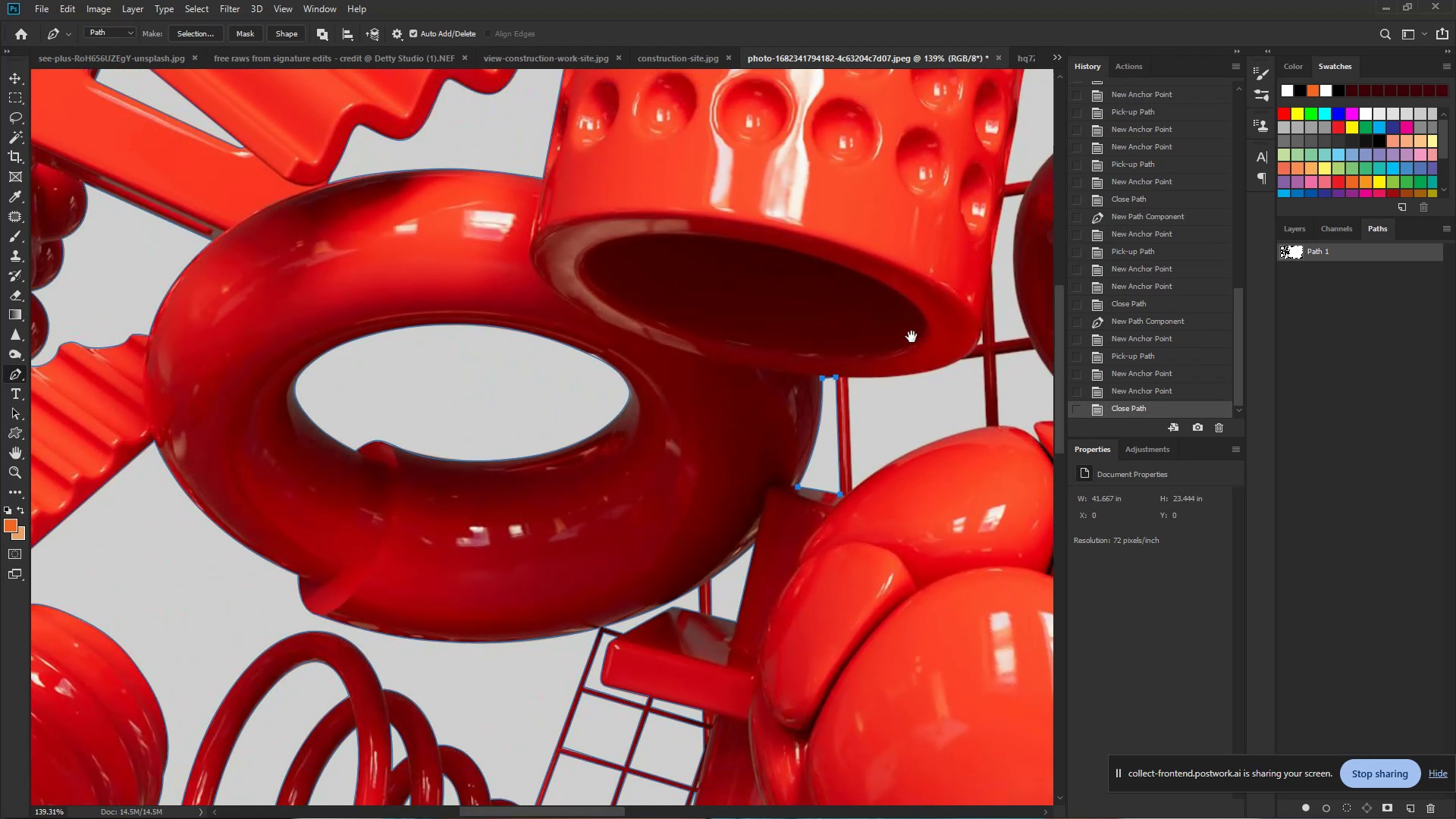 
hold_key(key=Space, duration=0.46)
 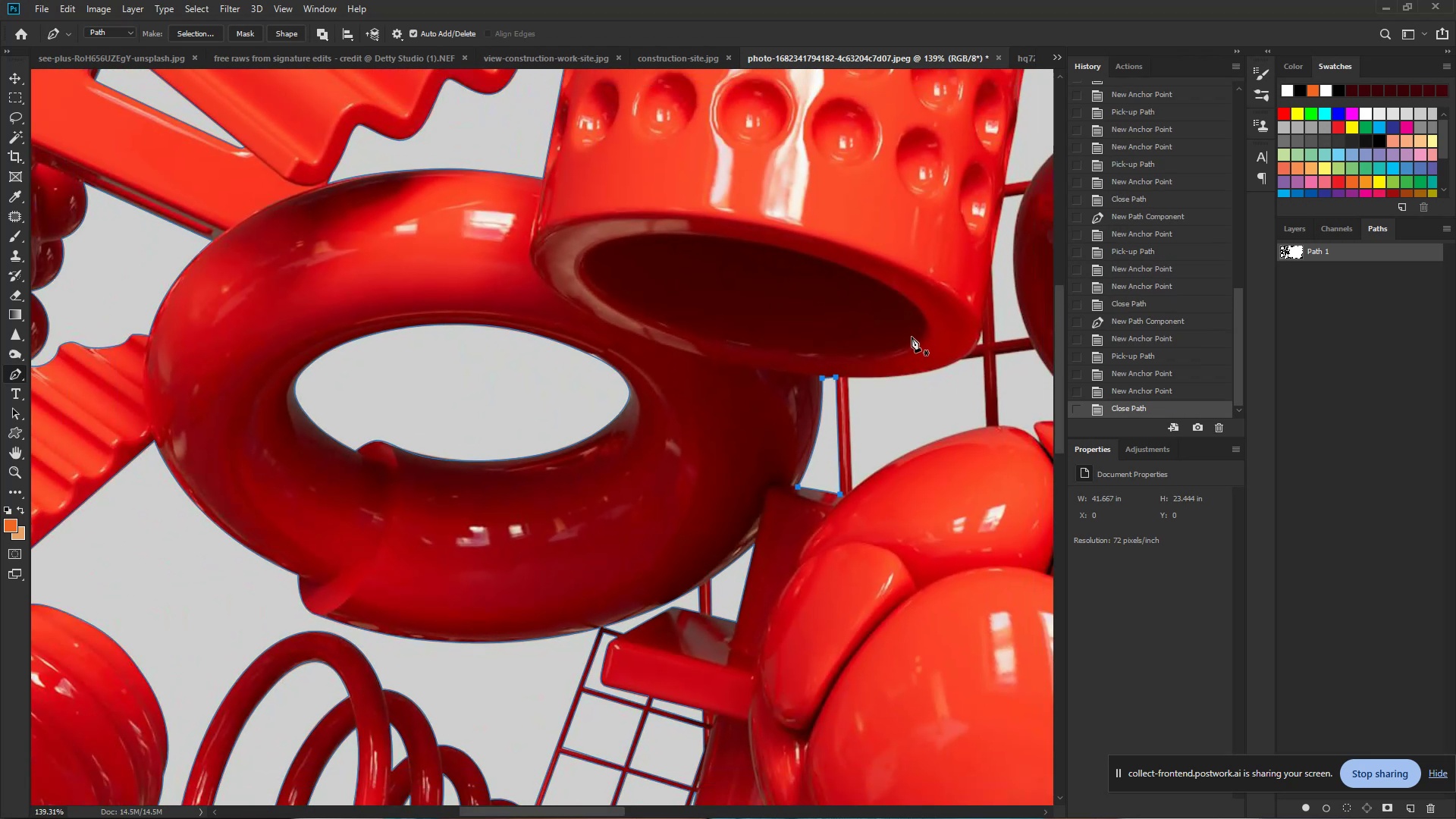 
left_click_drag(start_coordinate=[849, 442], to_coordinate=[778, 432])
 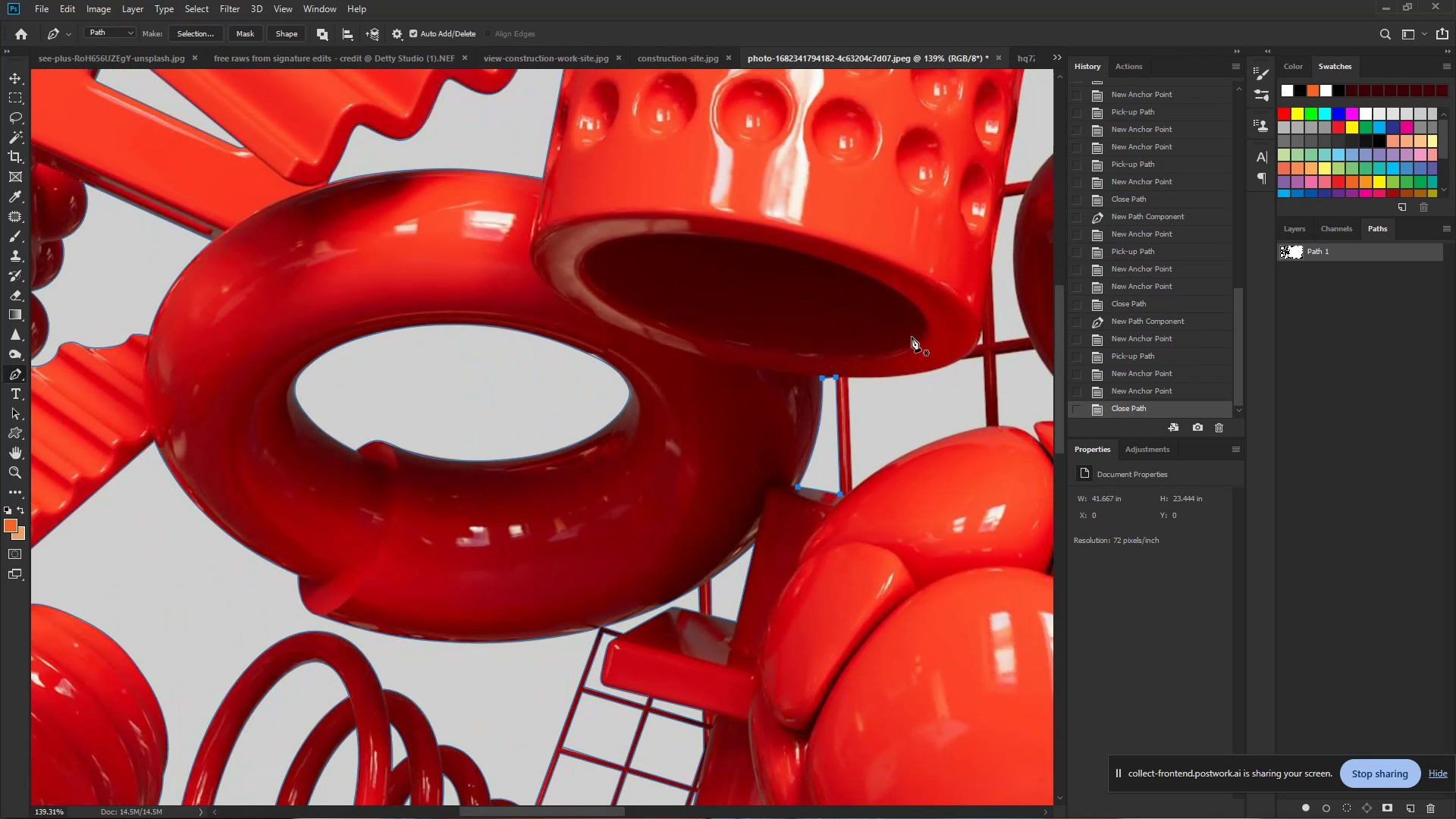 
hold_key(key=Space, duration=0.72)
 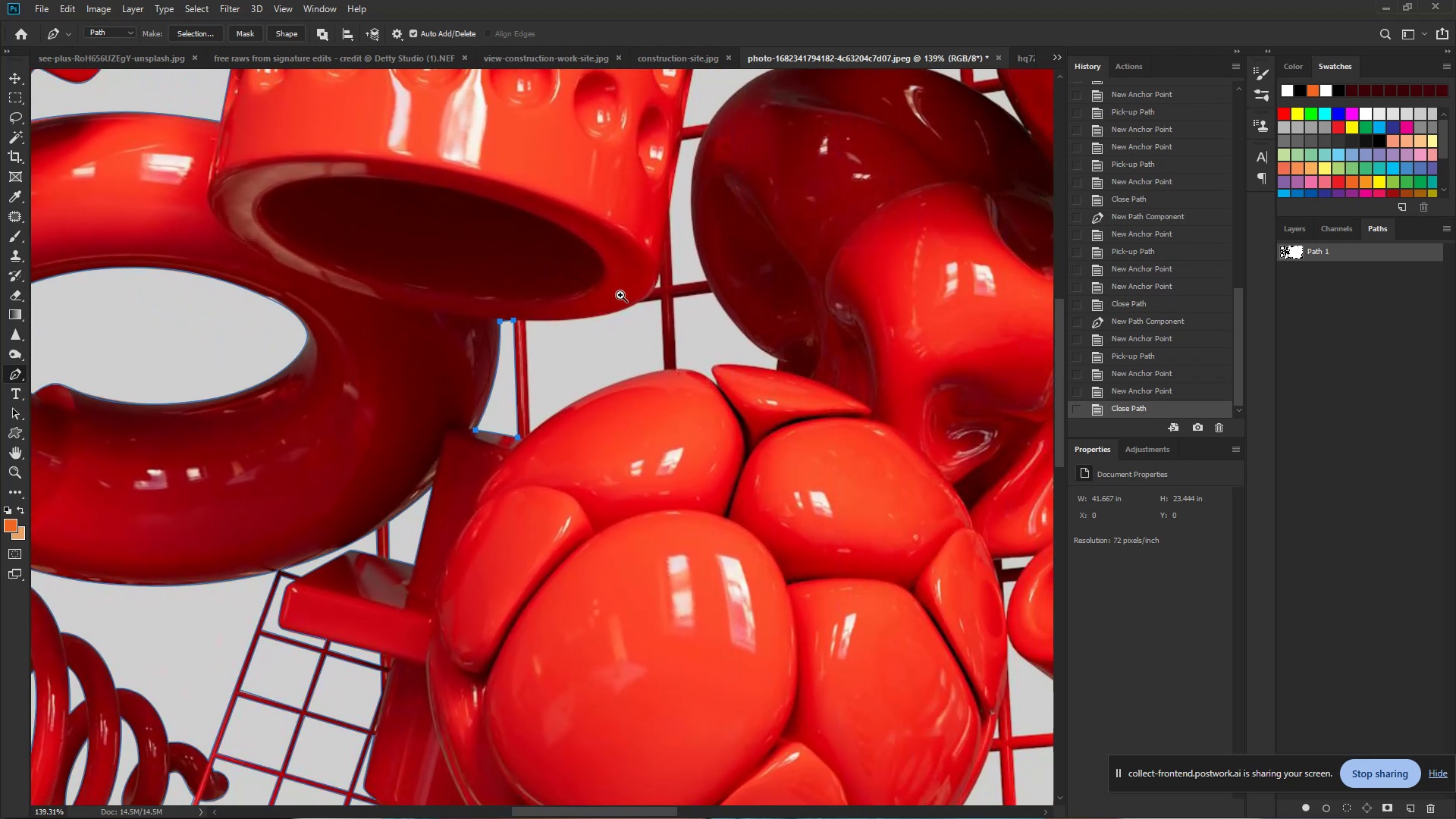 
left_click_drag(start_coordinate=[910, 334], to_coordinate=[588, 278])
 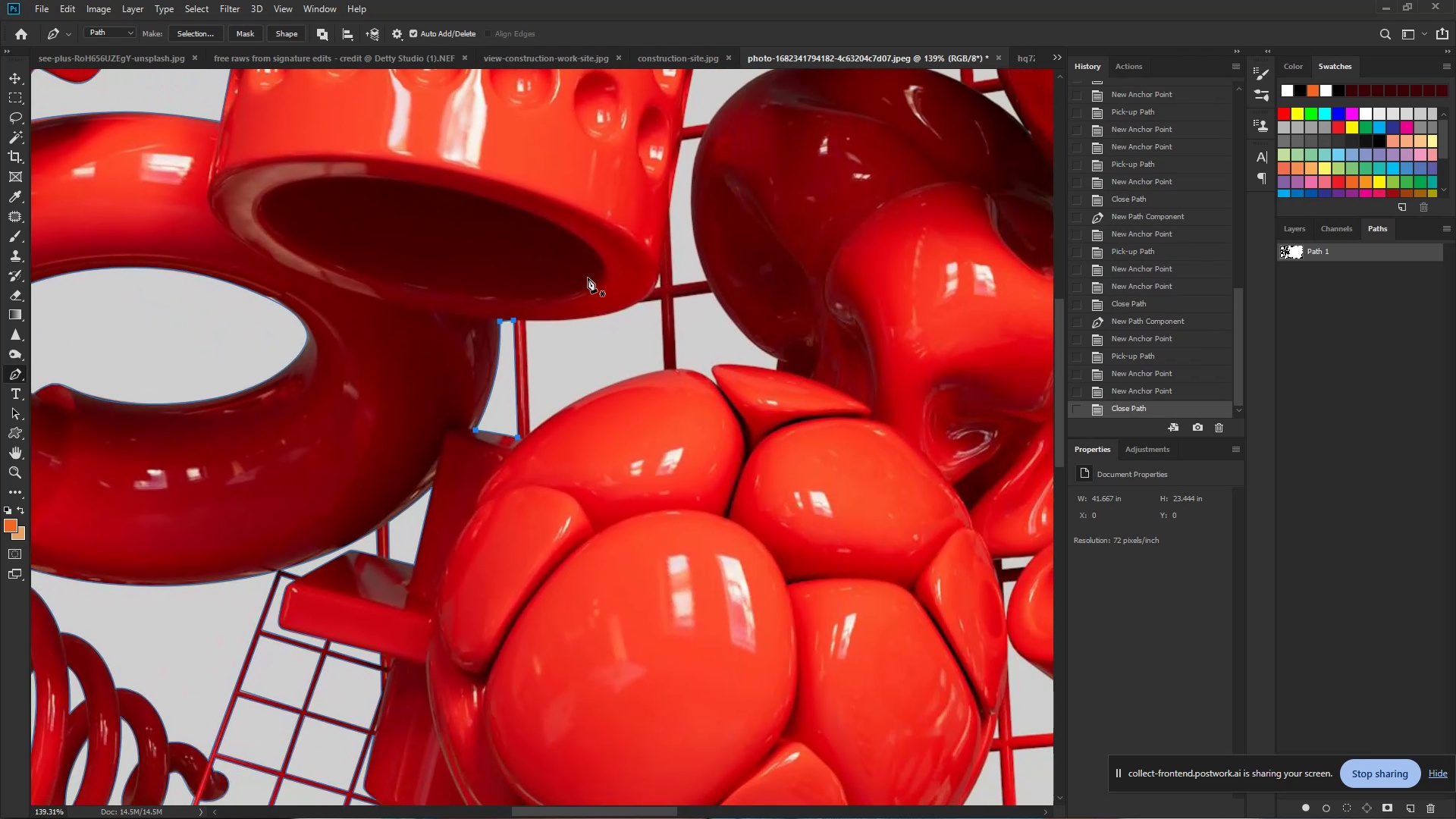 
hold_key(key=ControlLeft, duration=0.89)
 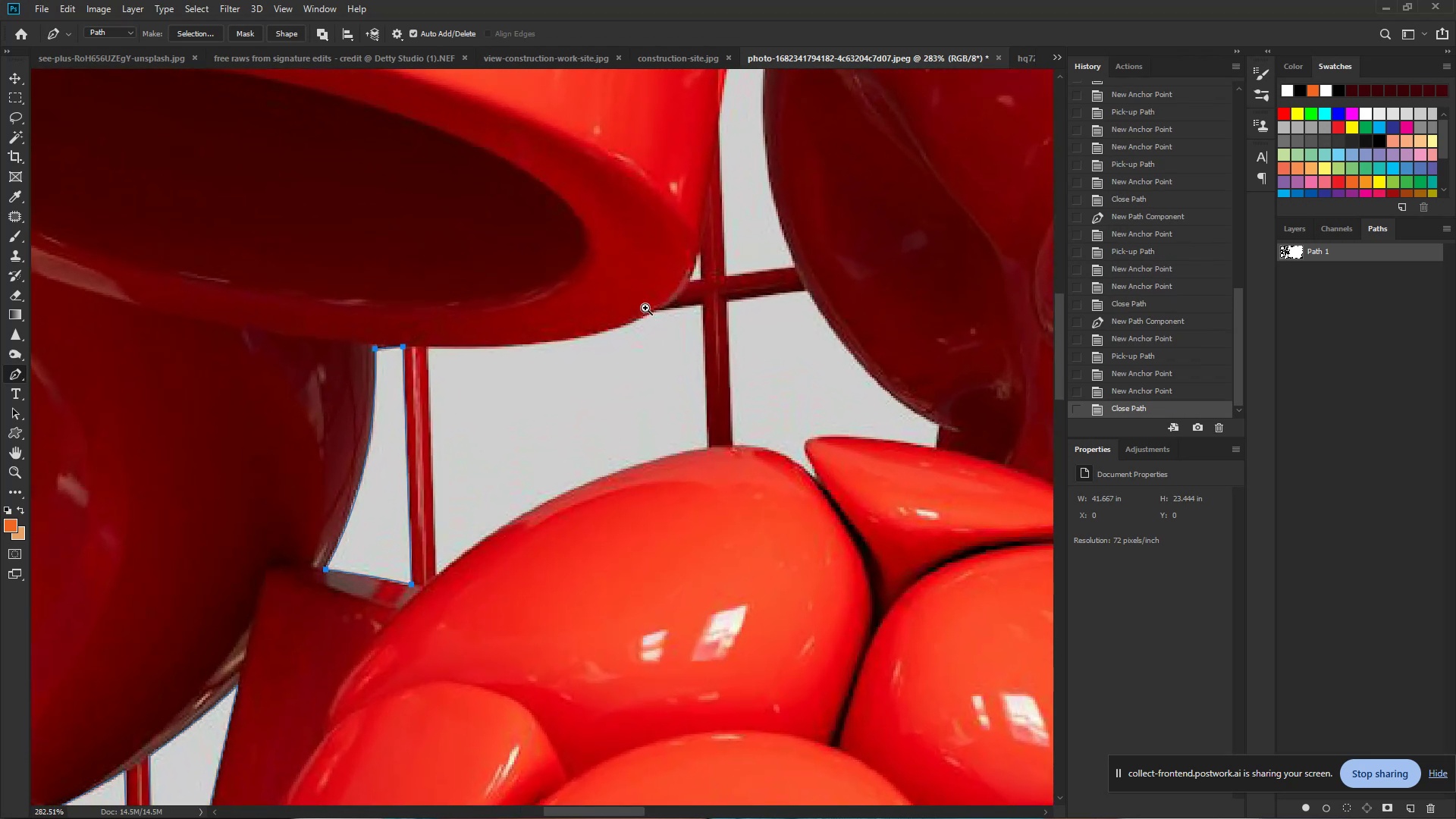 
hold_key(key=Space, duration=0.73)
 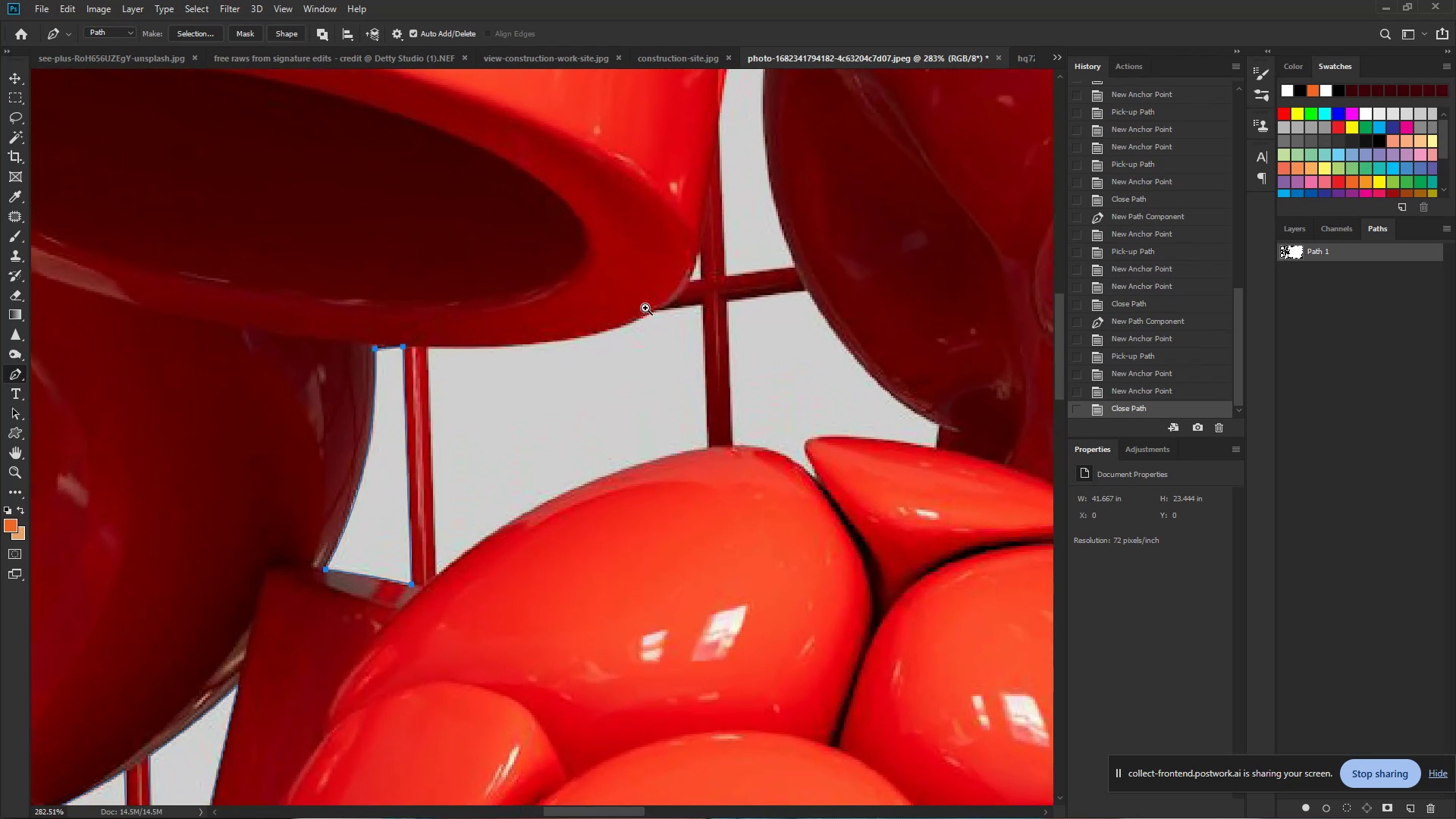 
left_click_drag(start_coordinate=[620, 295], to_coordinate=[670, 306])
 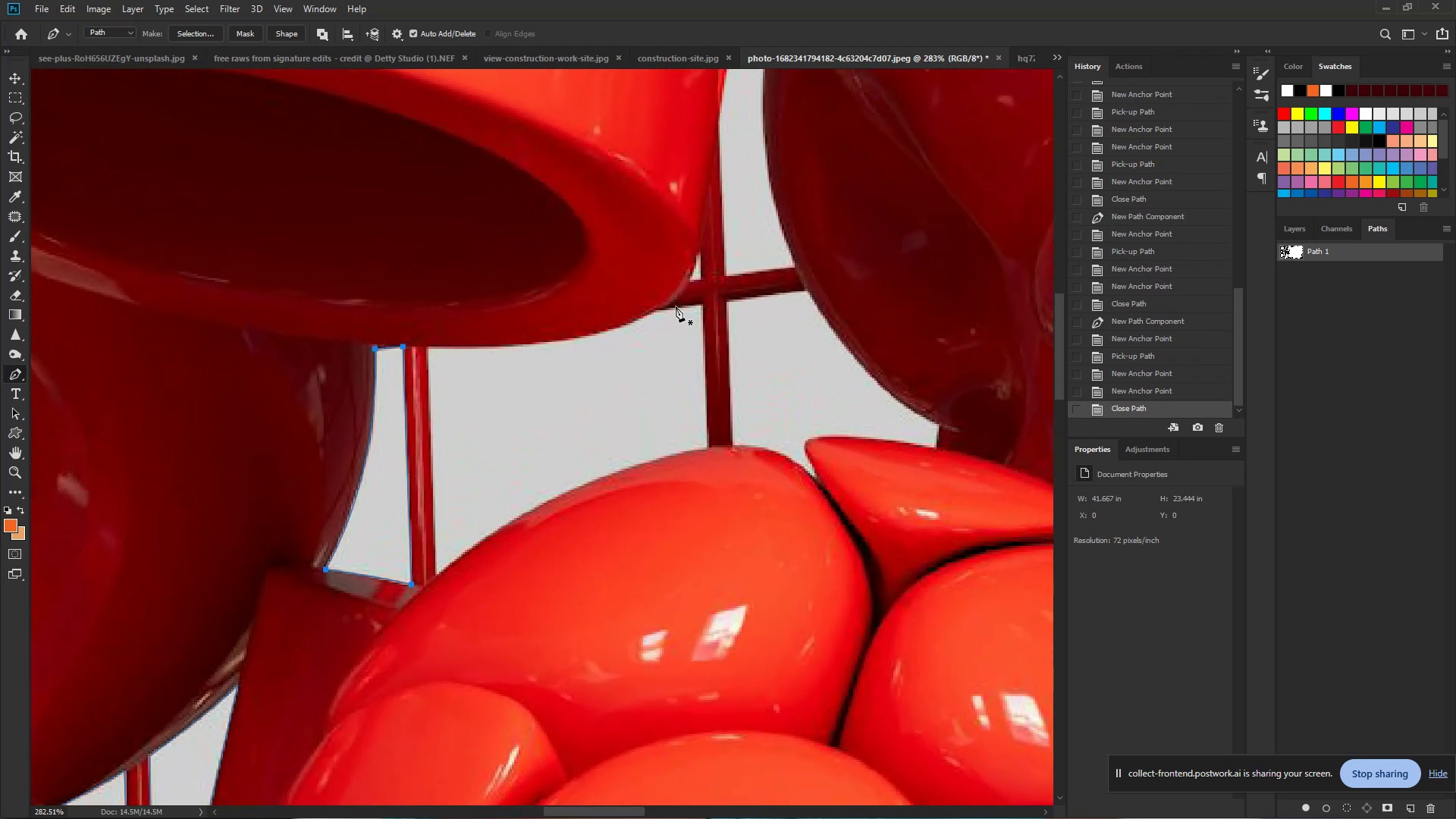 
hold_key(key=ControlLeft, duration=0.7)
 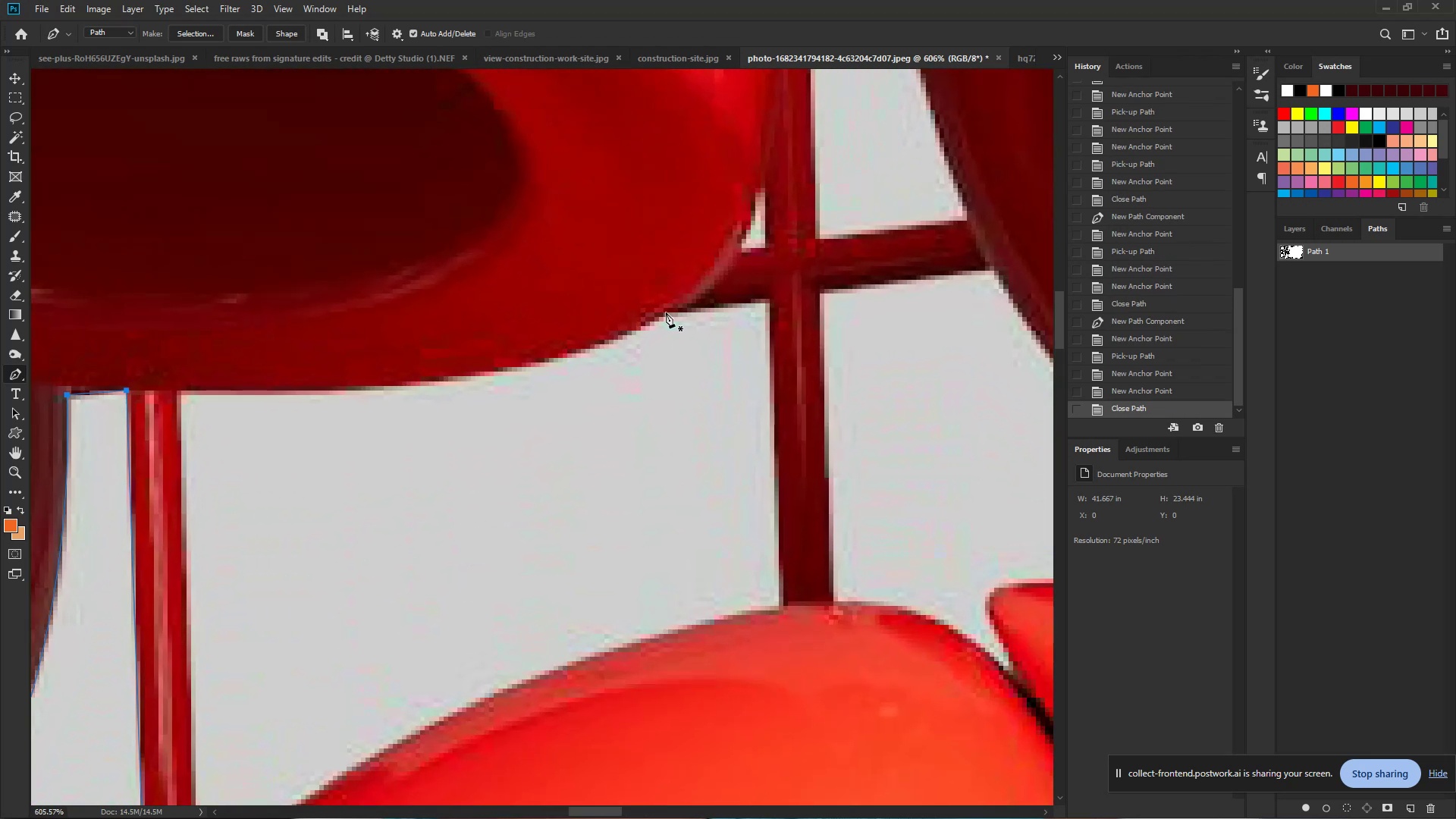 
hold_key(key=Space, duration=0.46)
 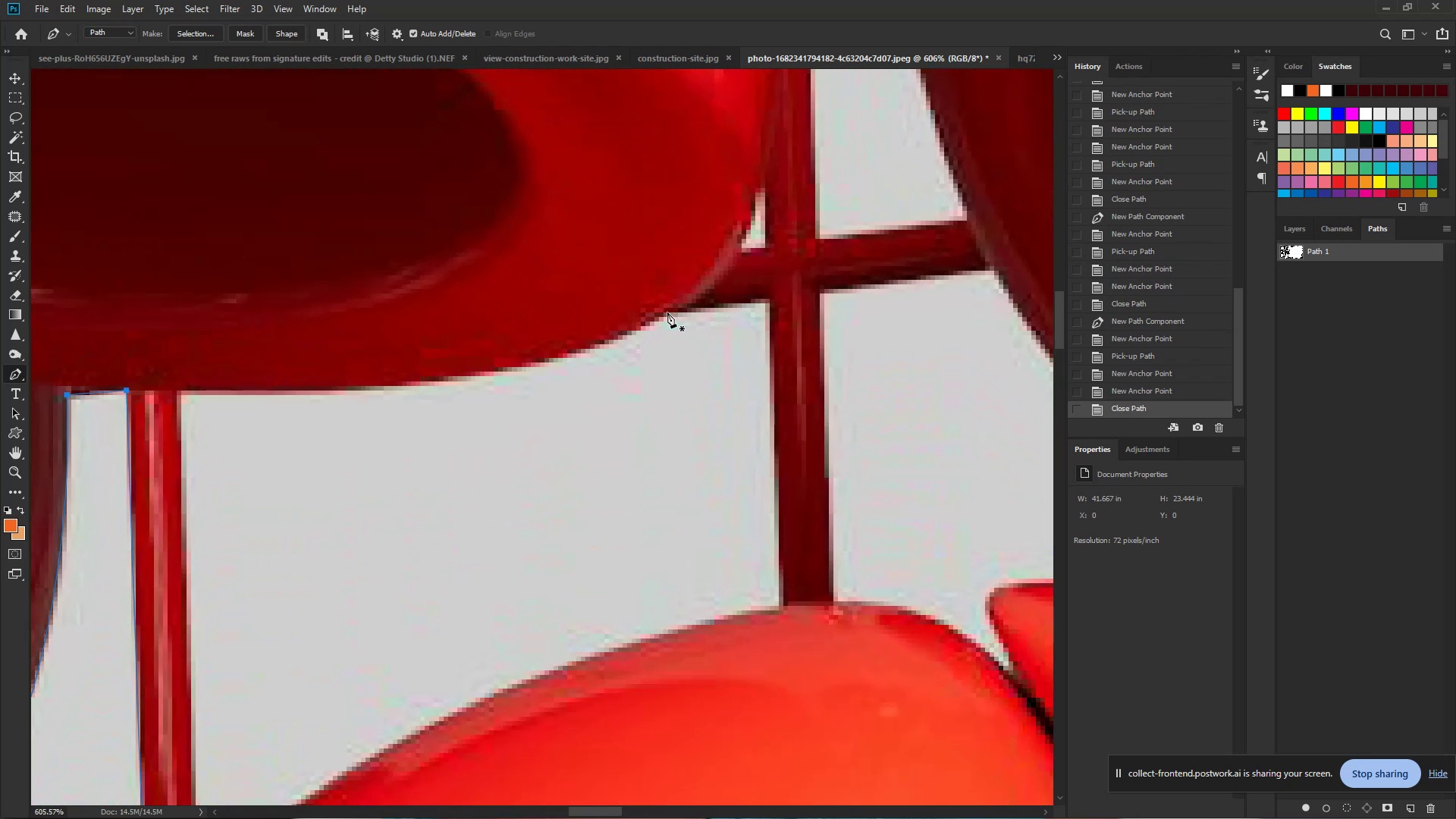 
left_click_drag(start_coordinate=[645, 308], to_coordinate=[697, 314])
 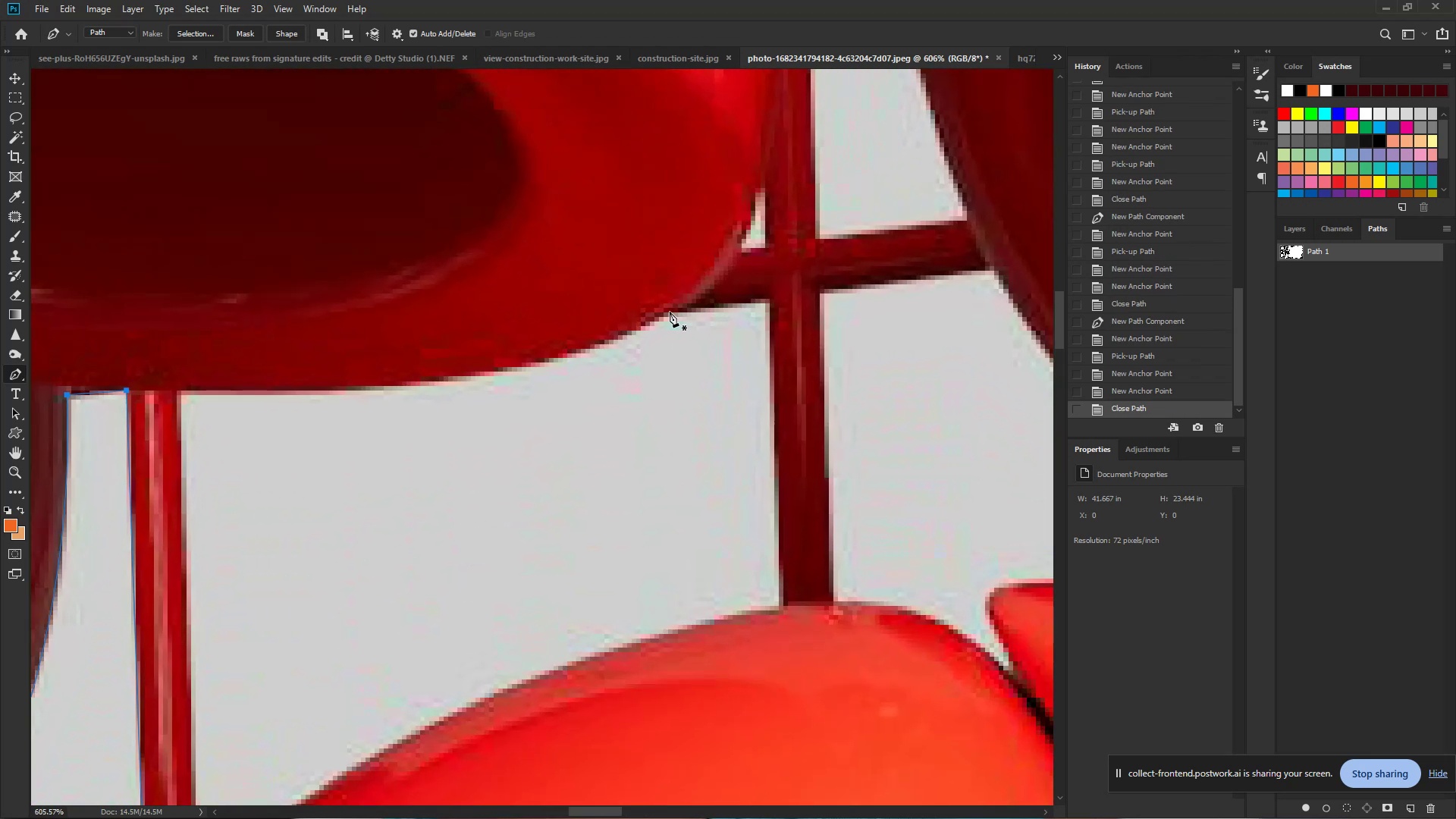 
left_click([666, 312])
 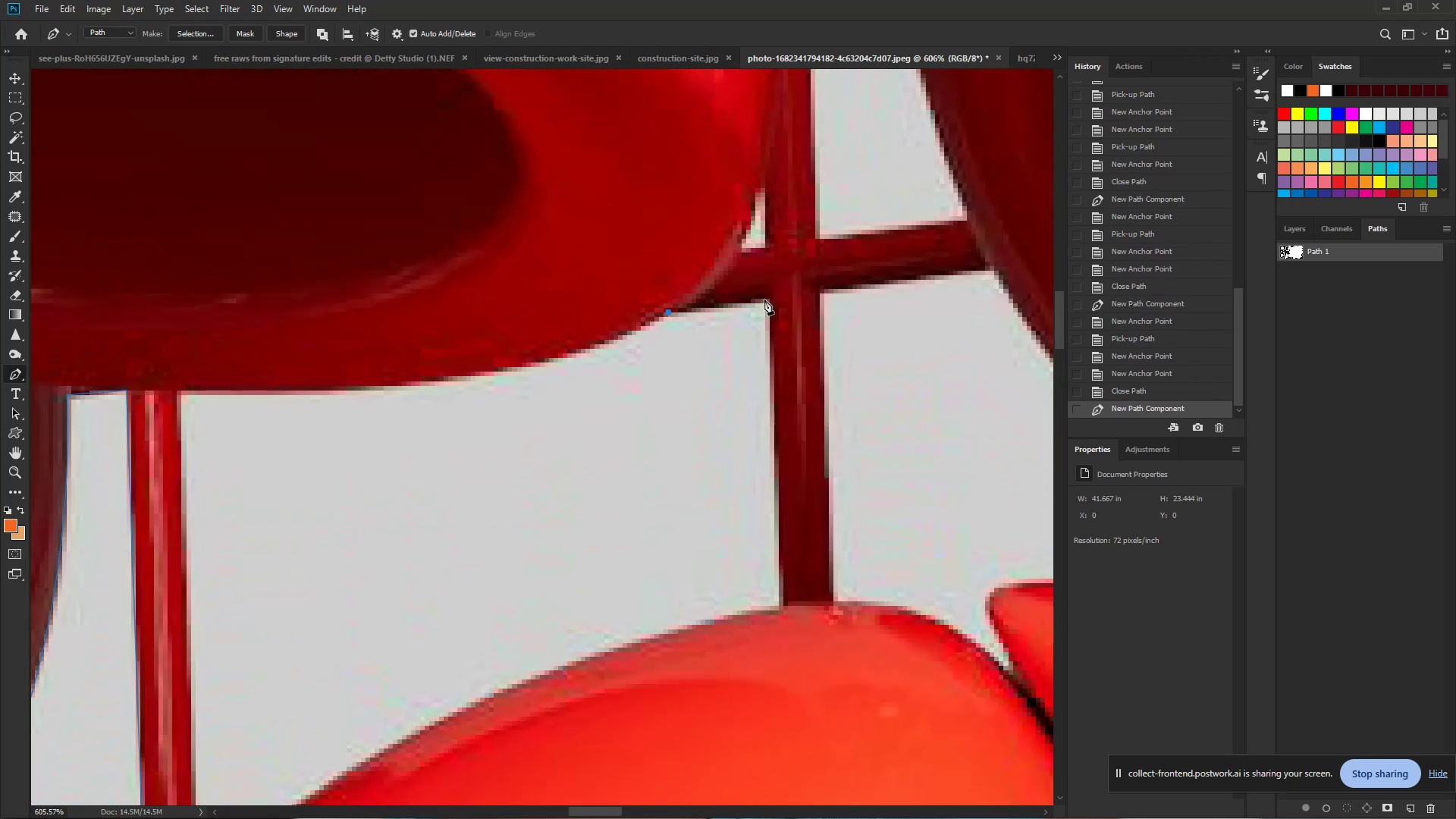 
left_click([766, 300])
 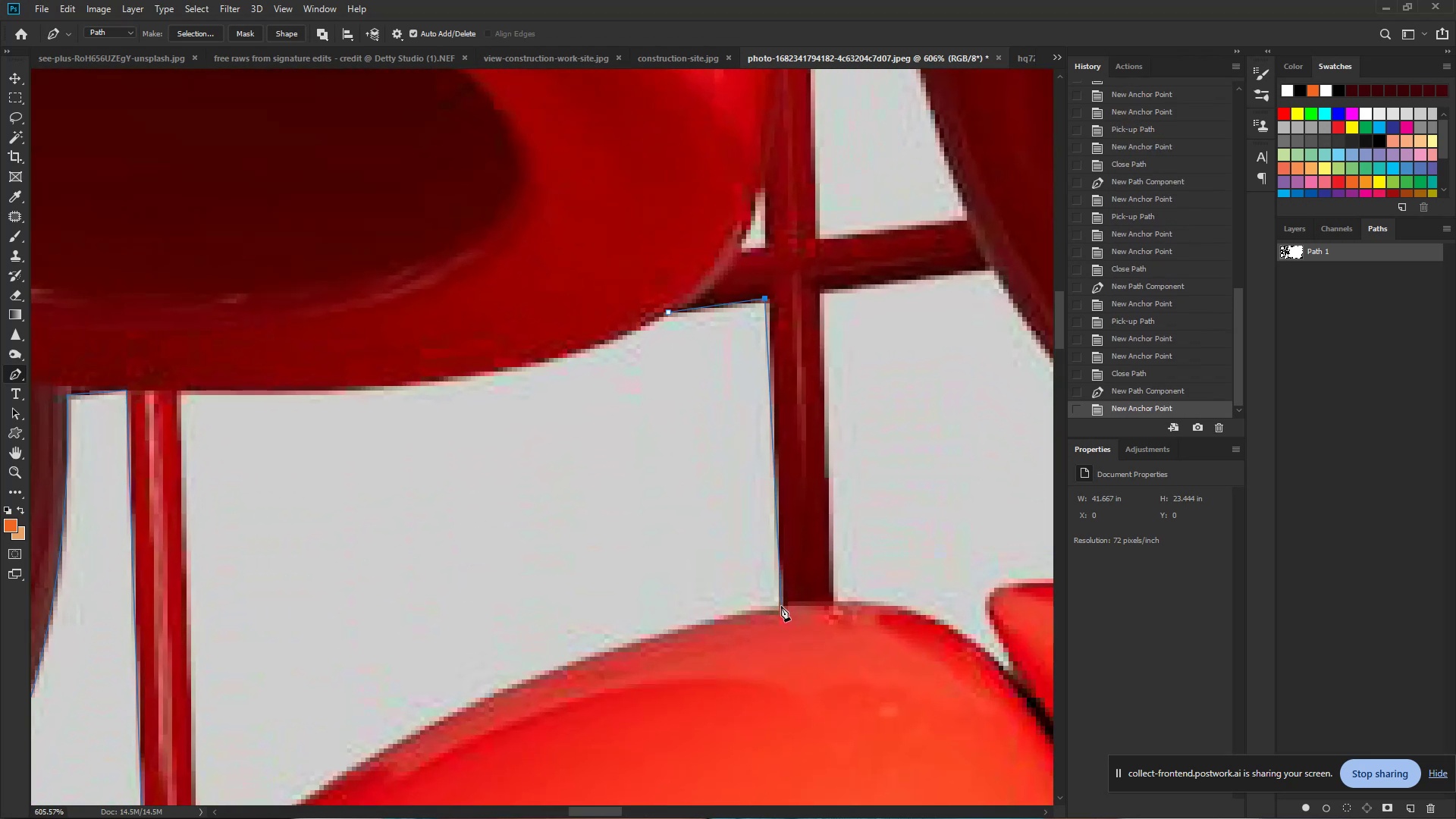 
left_click([781, 608])
 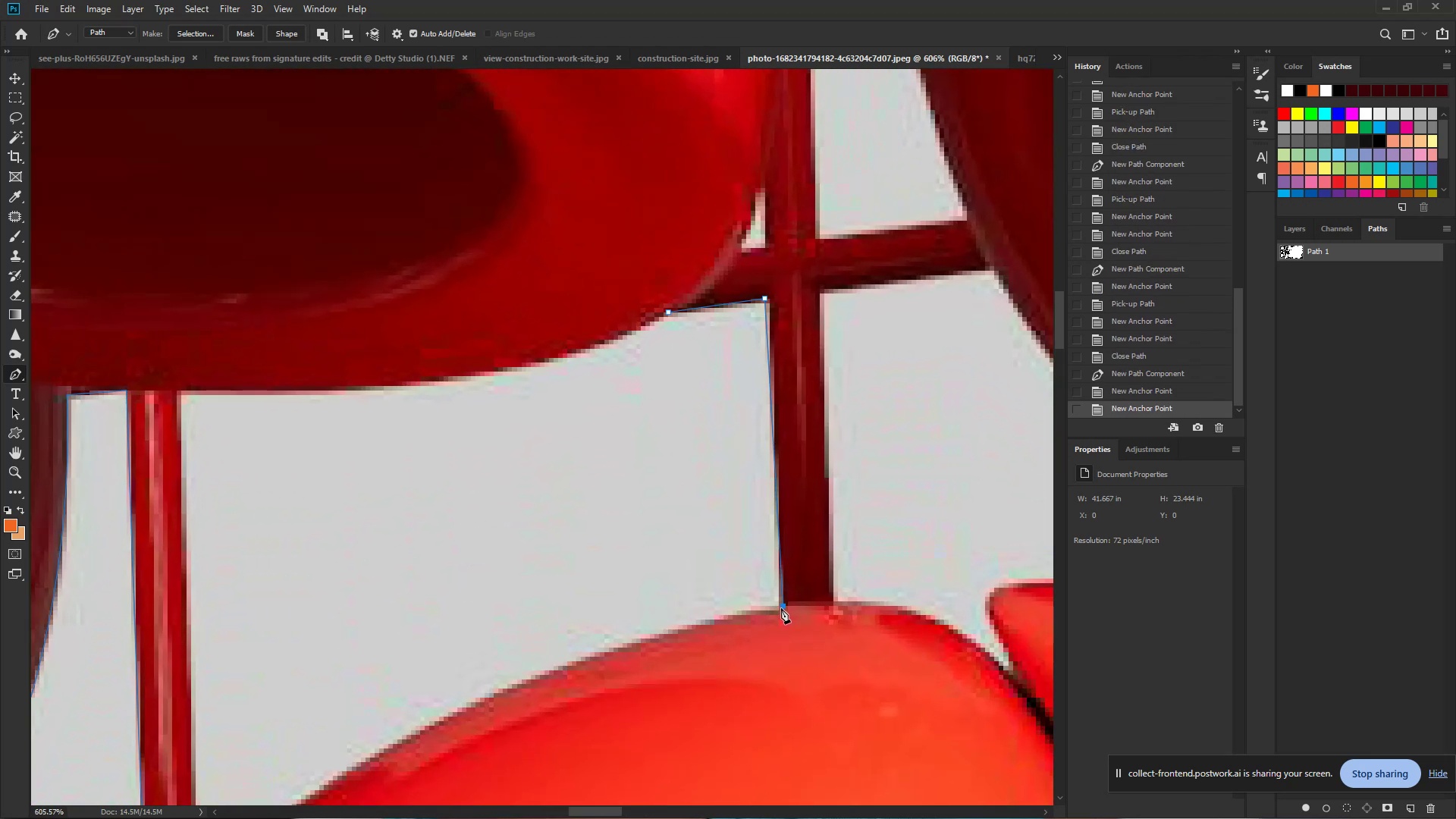 
hold_key(key=Space, duration=0.69)
 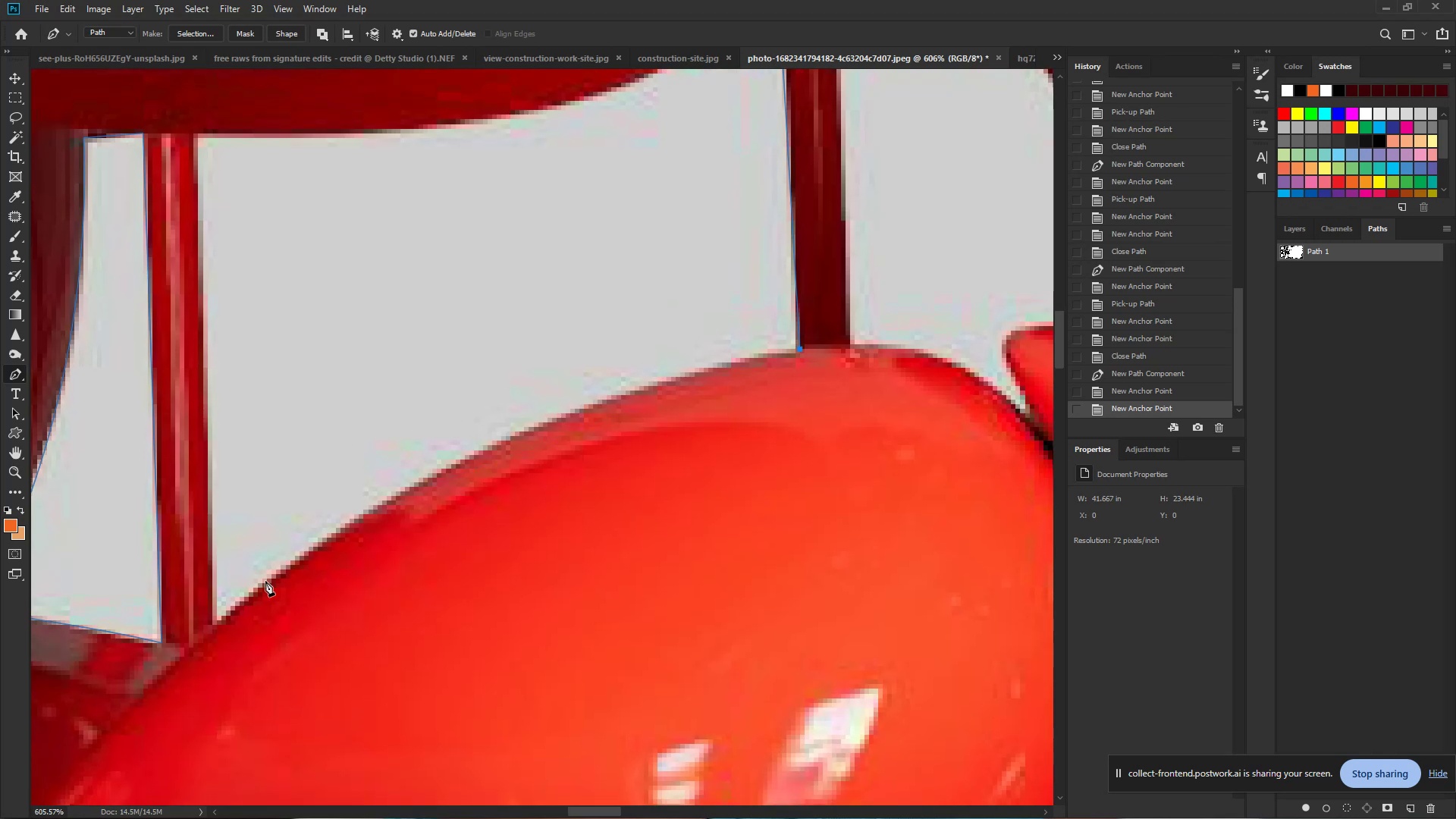 
left_click_drag(start_coordinate=[783, 607], to_coordinate=[800, 359])
 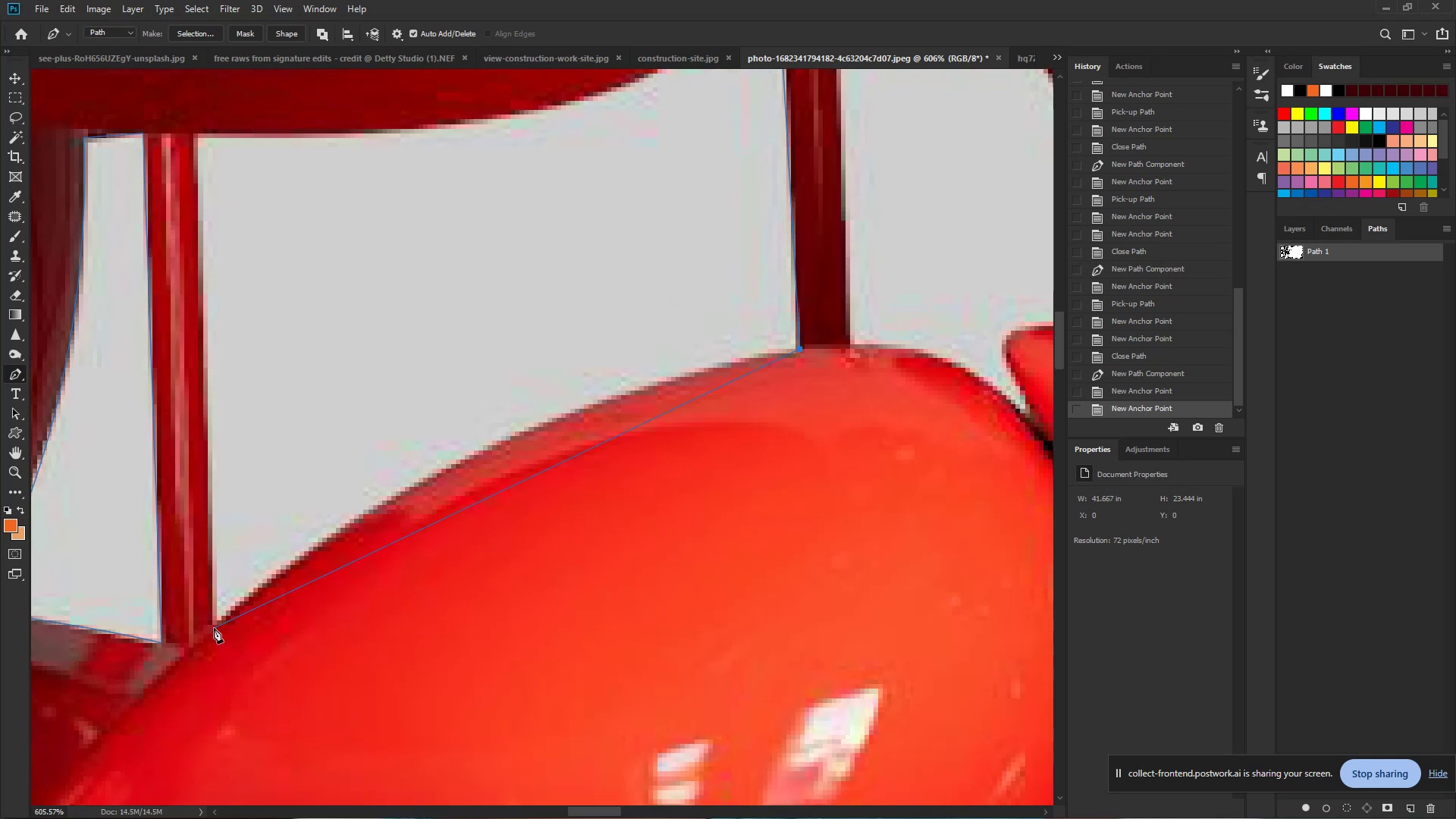 
left_click_drag(start_coordinate=[215, 626], to_coordinate=[326, 695])
 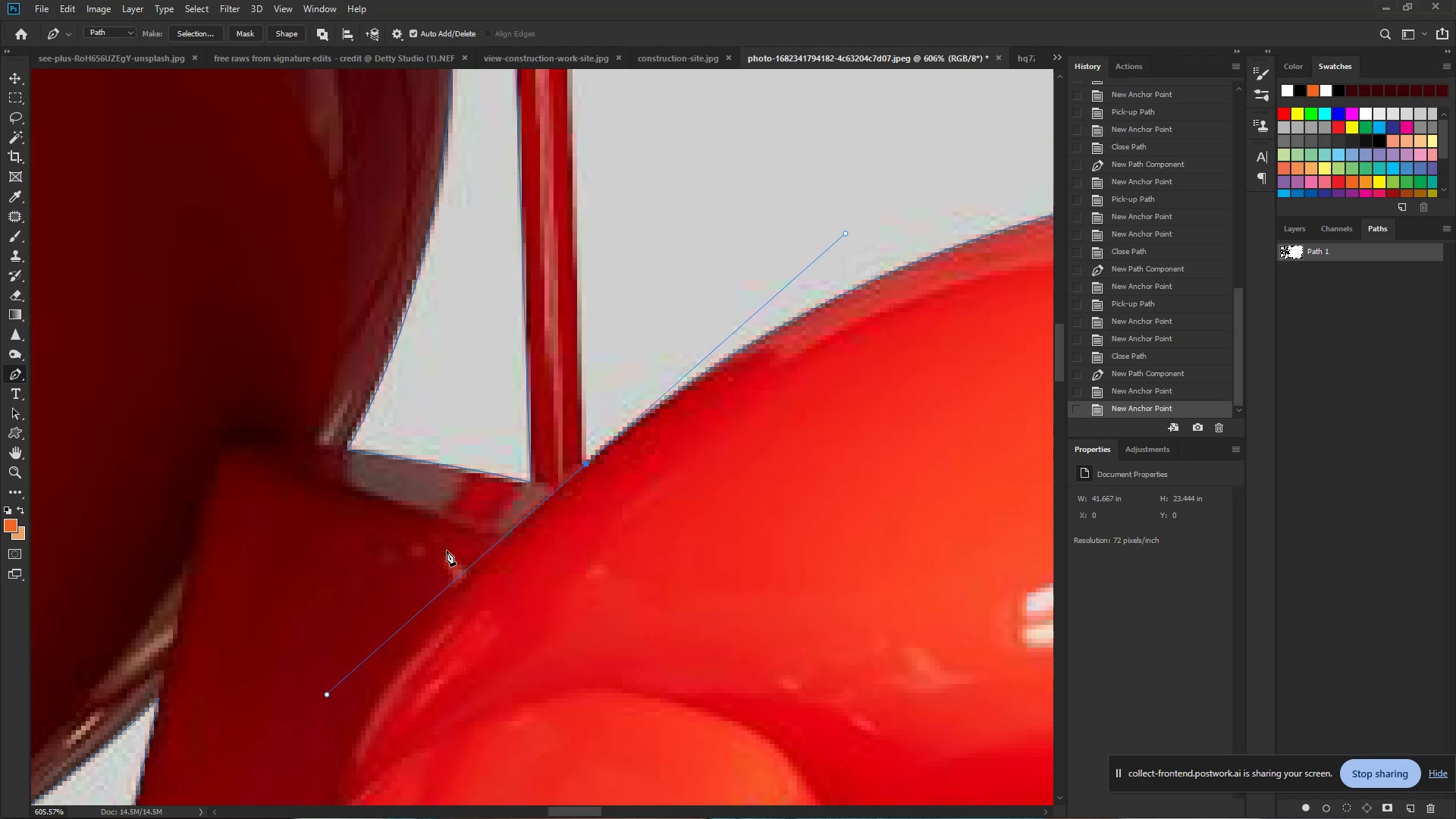 
hold_key(key=AltLeft, duration=1.28)
left_click([585, 462])
 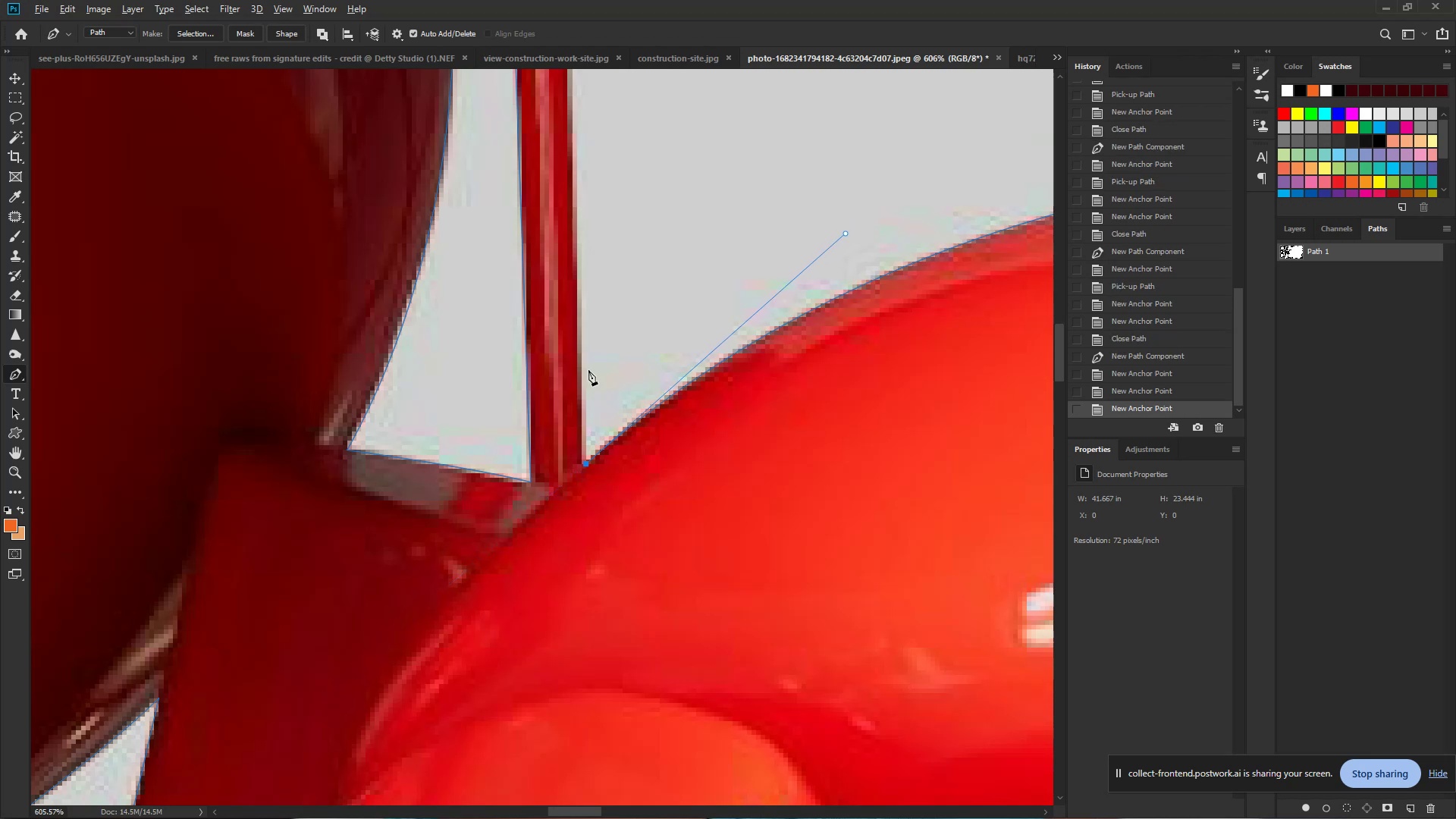 
key(Space)
 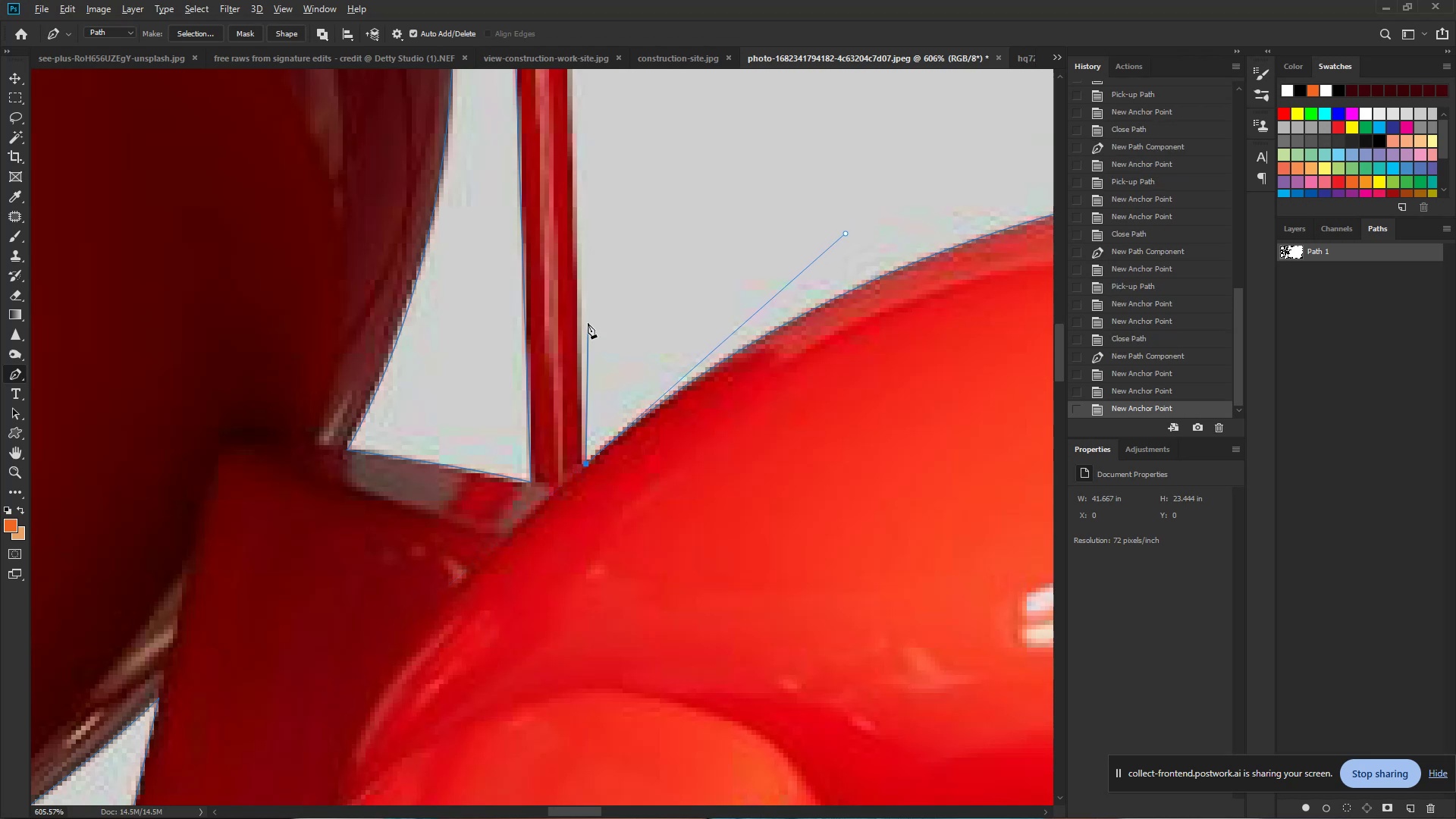 
left_click_drag(start_coordinate=[587, 318], to_coordinate=[589, 526])
 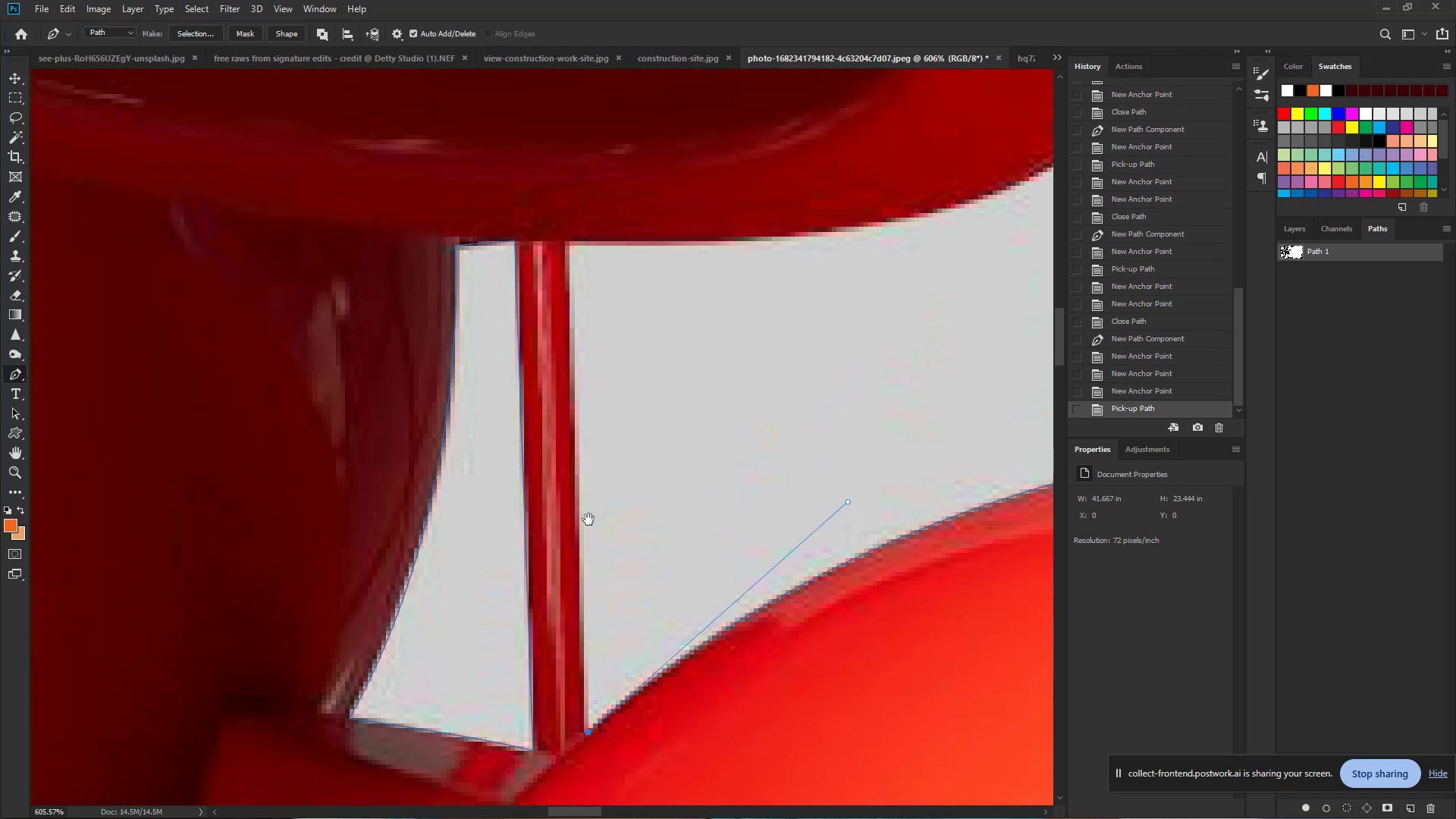 
hold_key(key=Space, duration=0.39)
 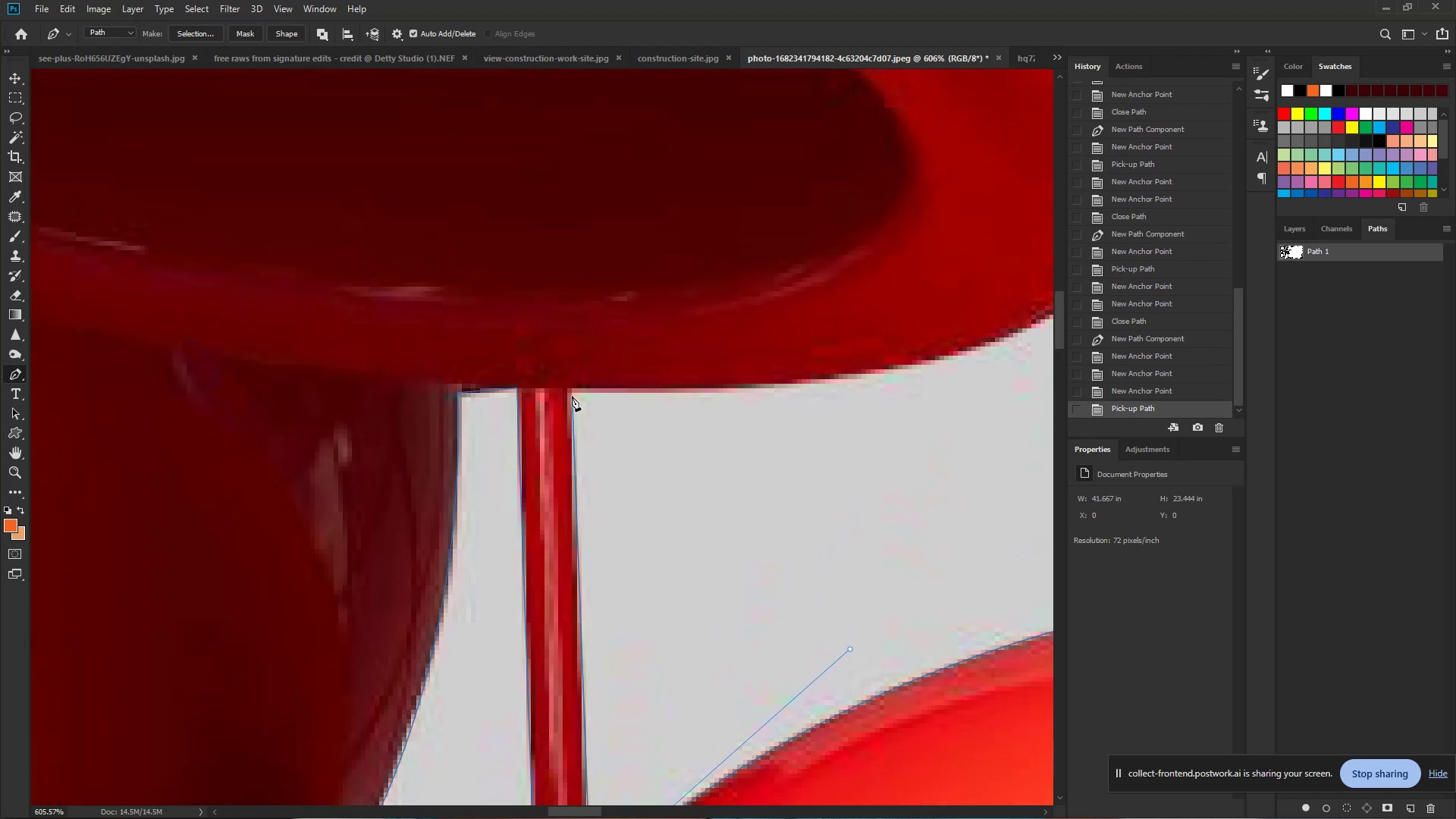 
double_click([579, 467])
 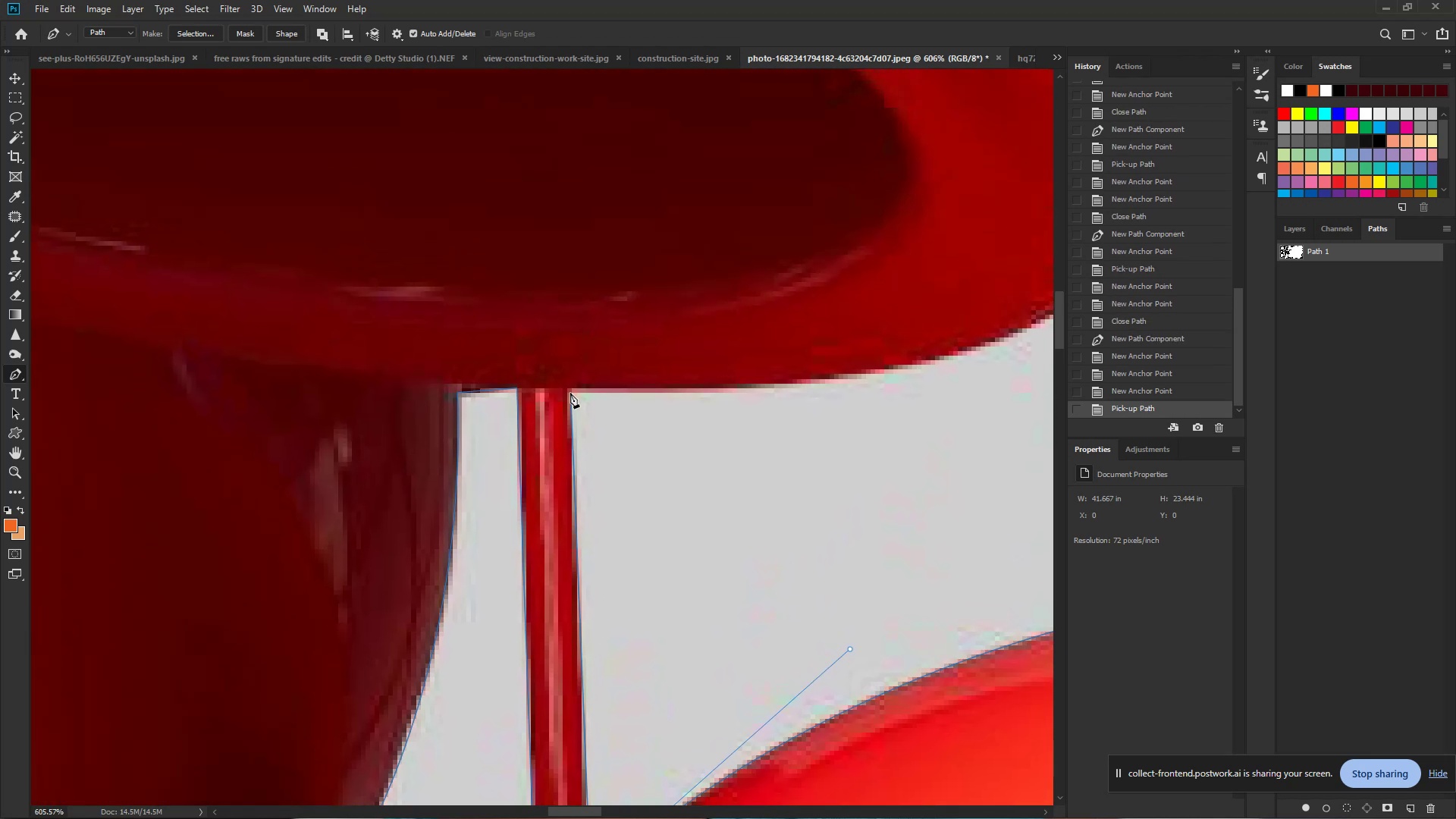 
left_click([570, 389])
 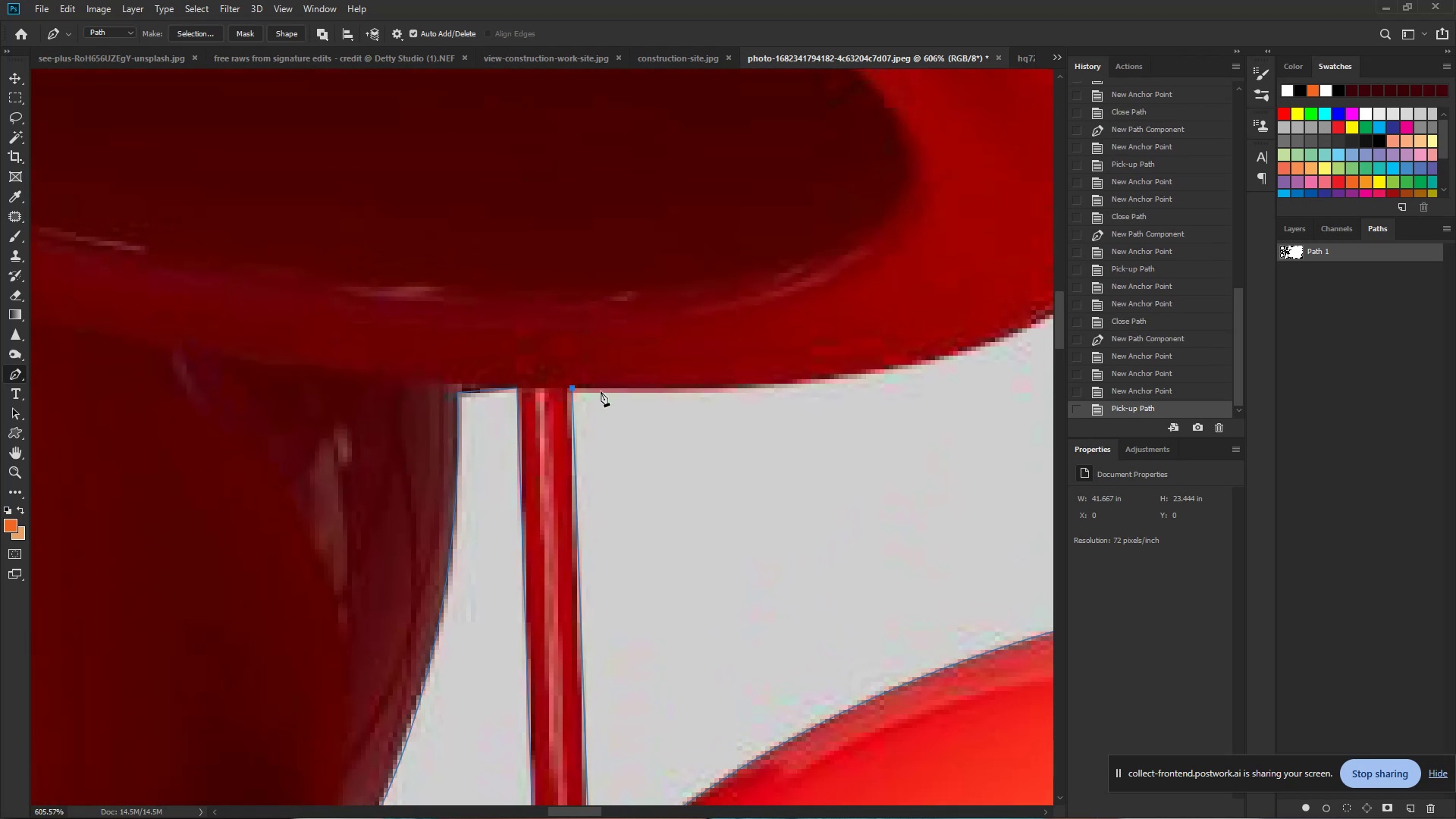 
hold_key(key=Space, duration=0.73)
 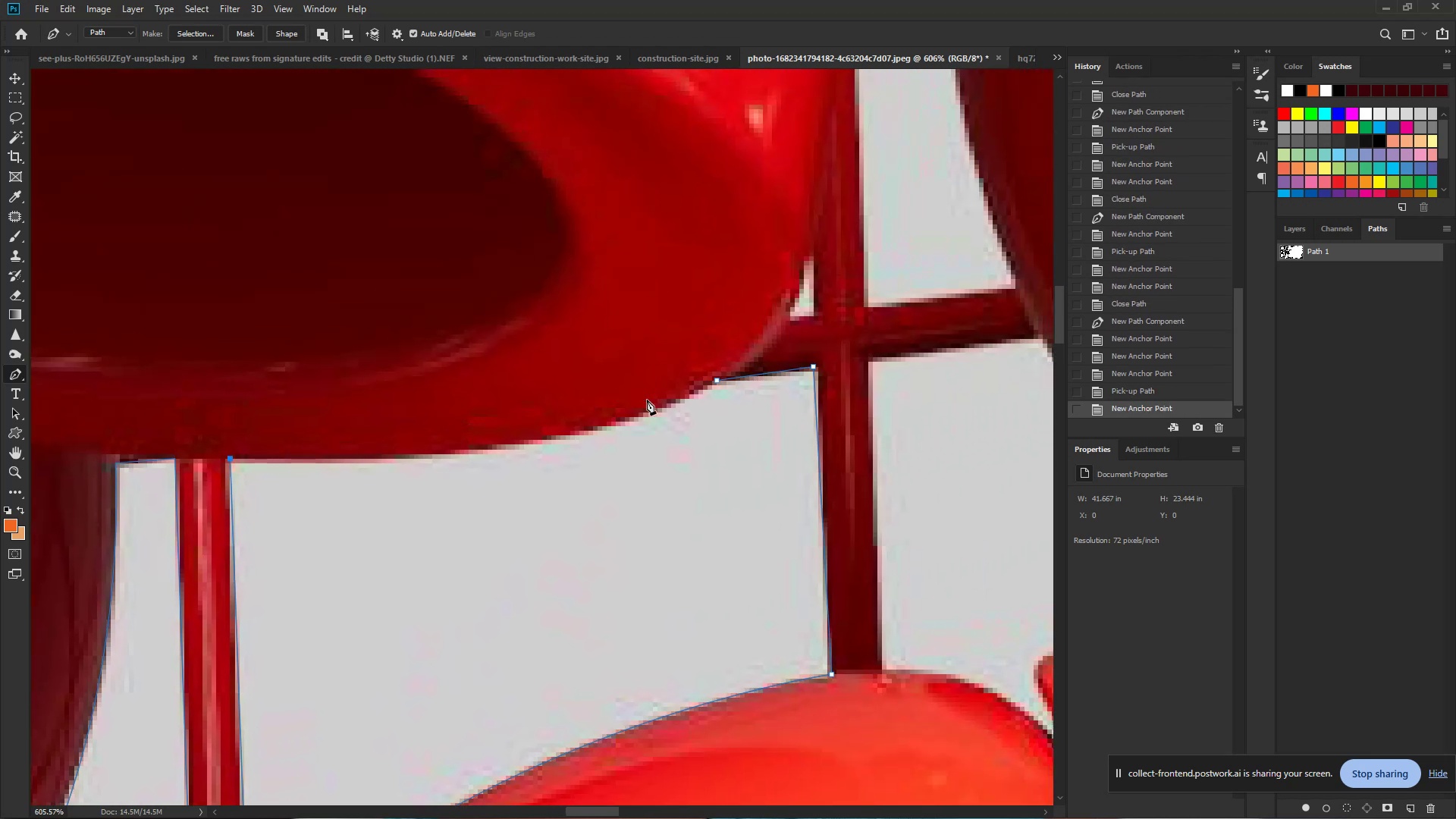 
left_click_drag(start_coordinate=[648, 391], to_coordinate=[306, 462])
 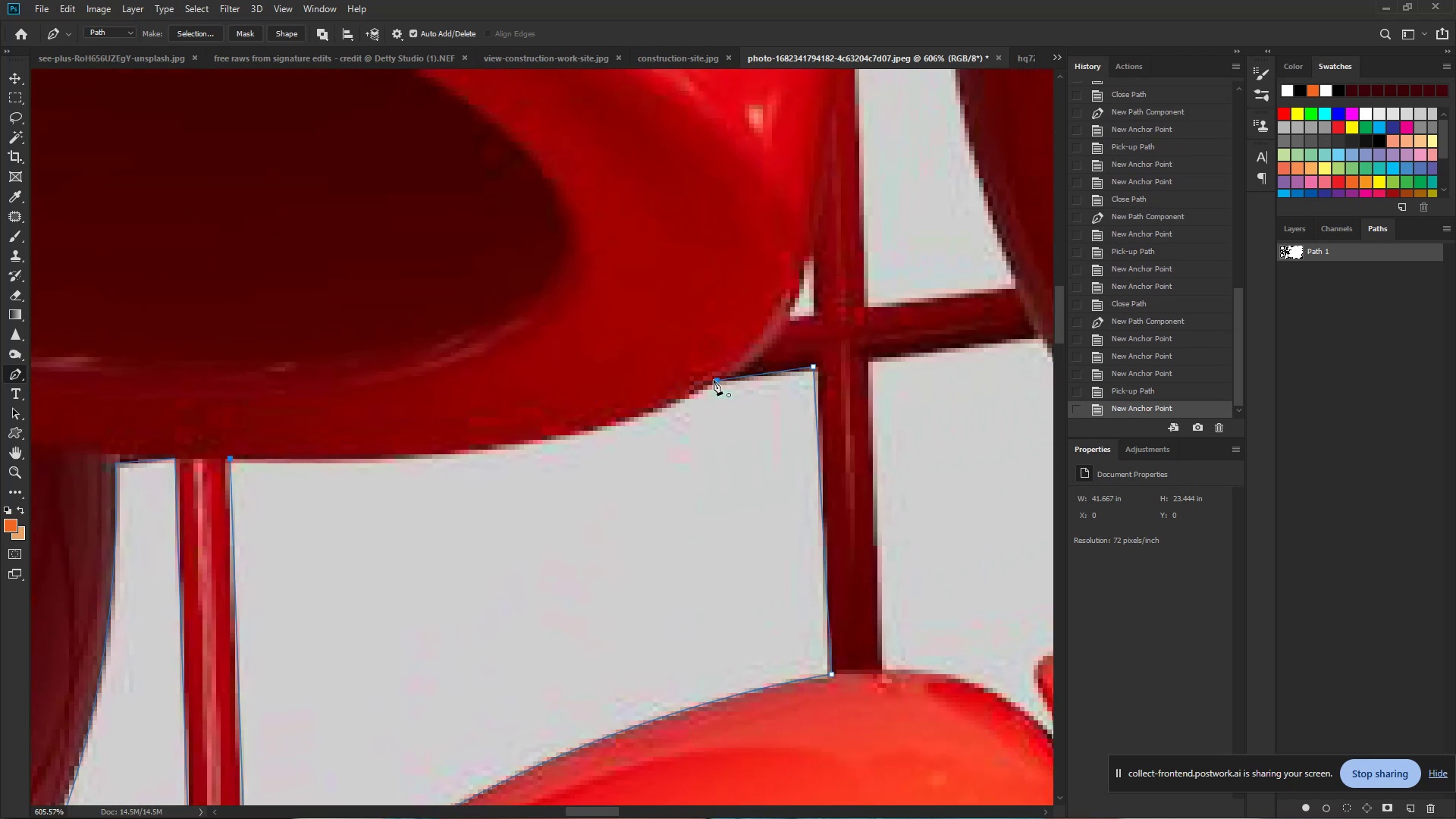 
left_click_drag(start_coordinate=[714, 380], to_coordinate=[888, 281])
 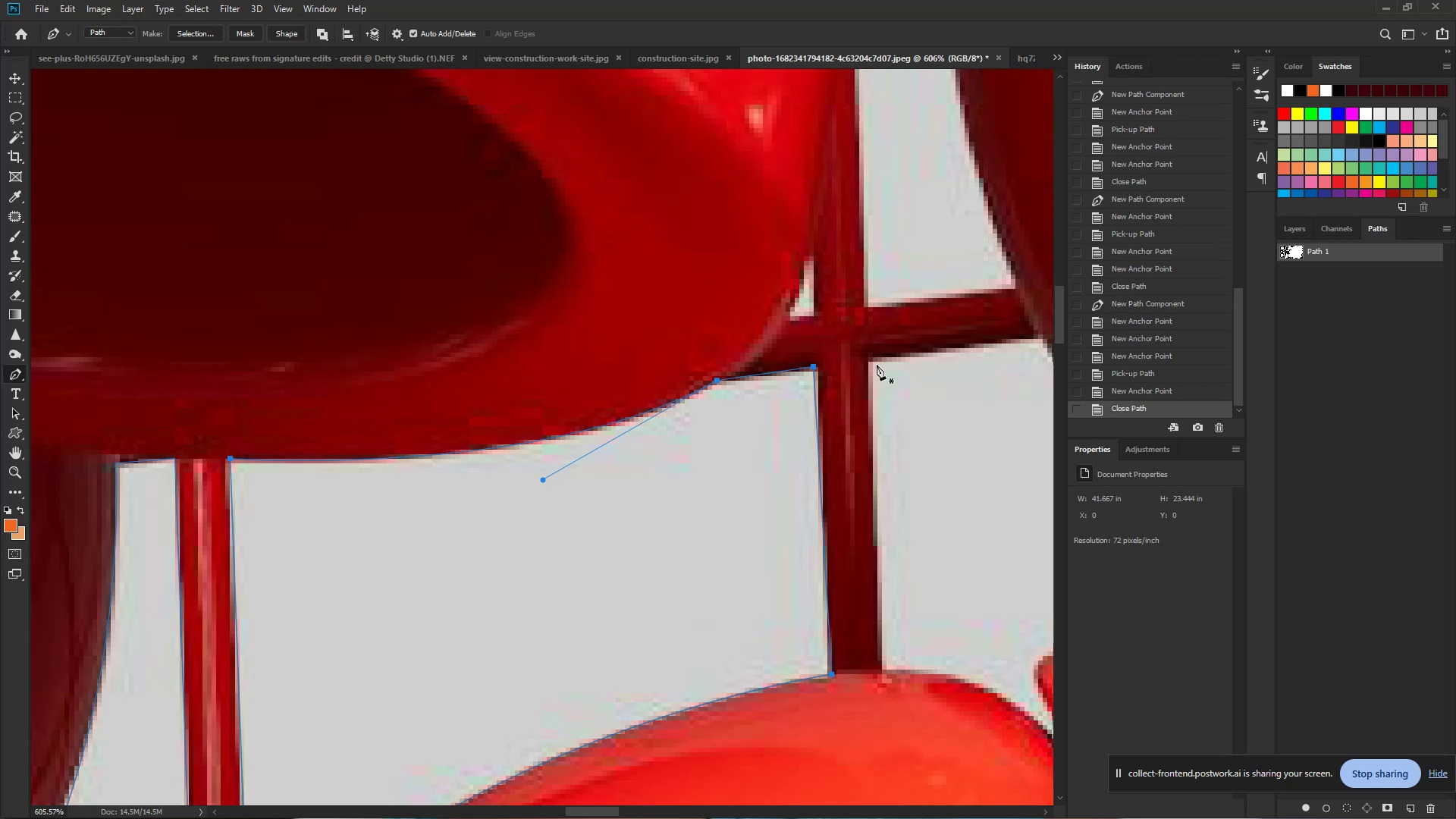 
hold_key(key=ControlLeft, duration=0.7)
 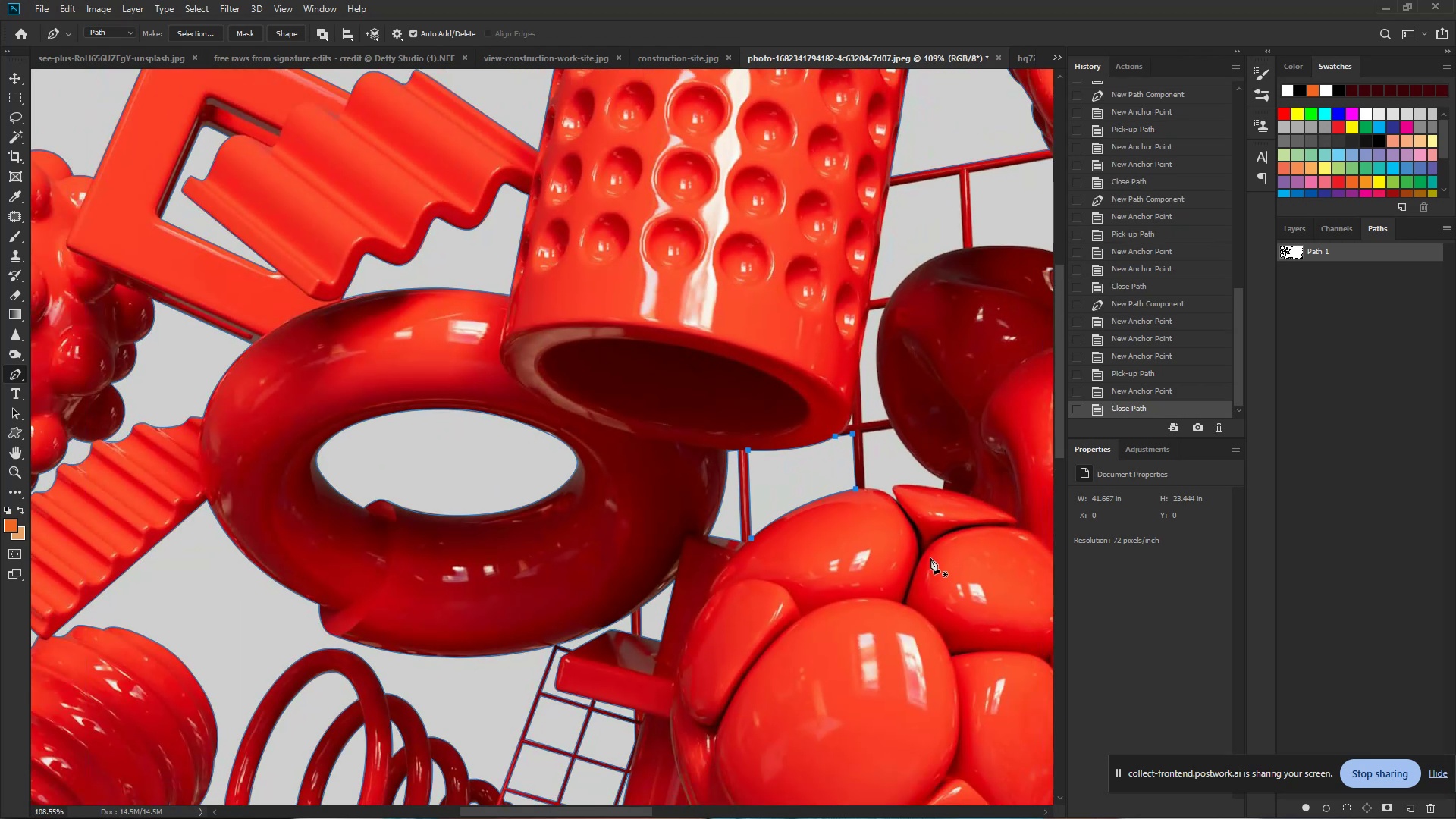 
hold_key(key=Space, duration=0.46)
 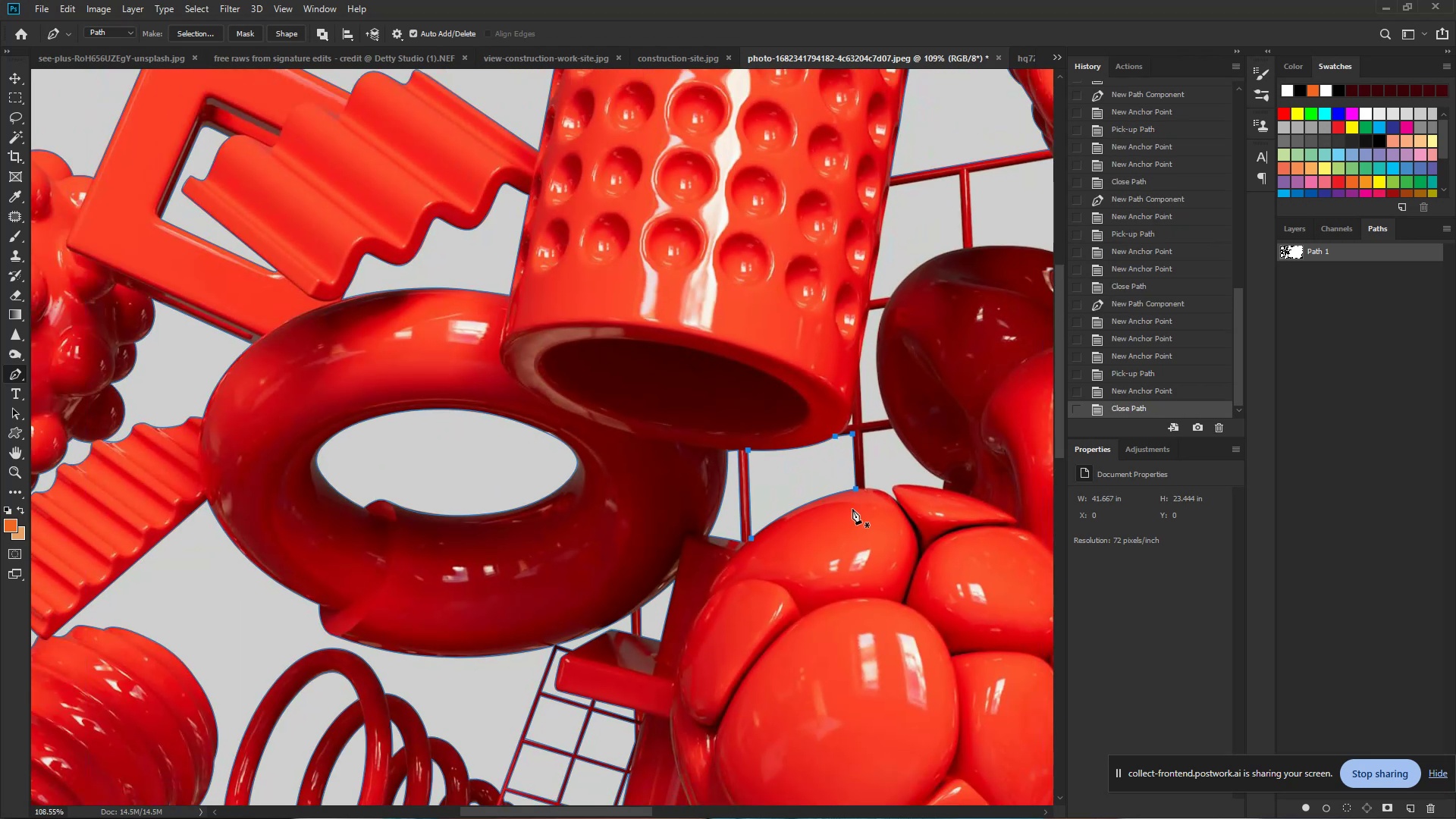 
left_click_drag(start_coordinate=[861, 448], to_coordinate=[758, 466])
 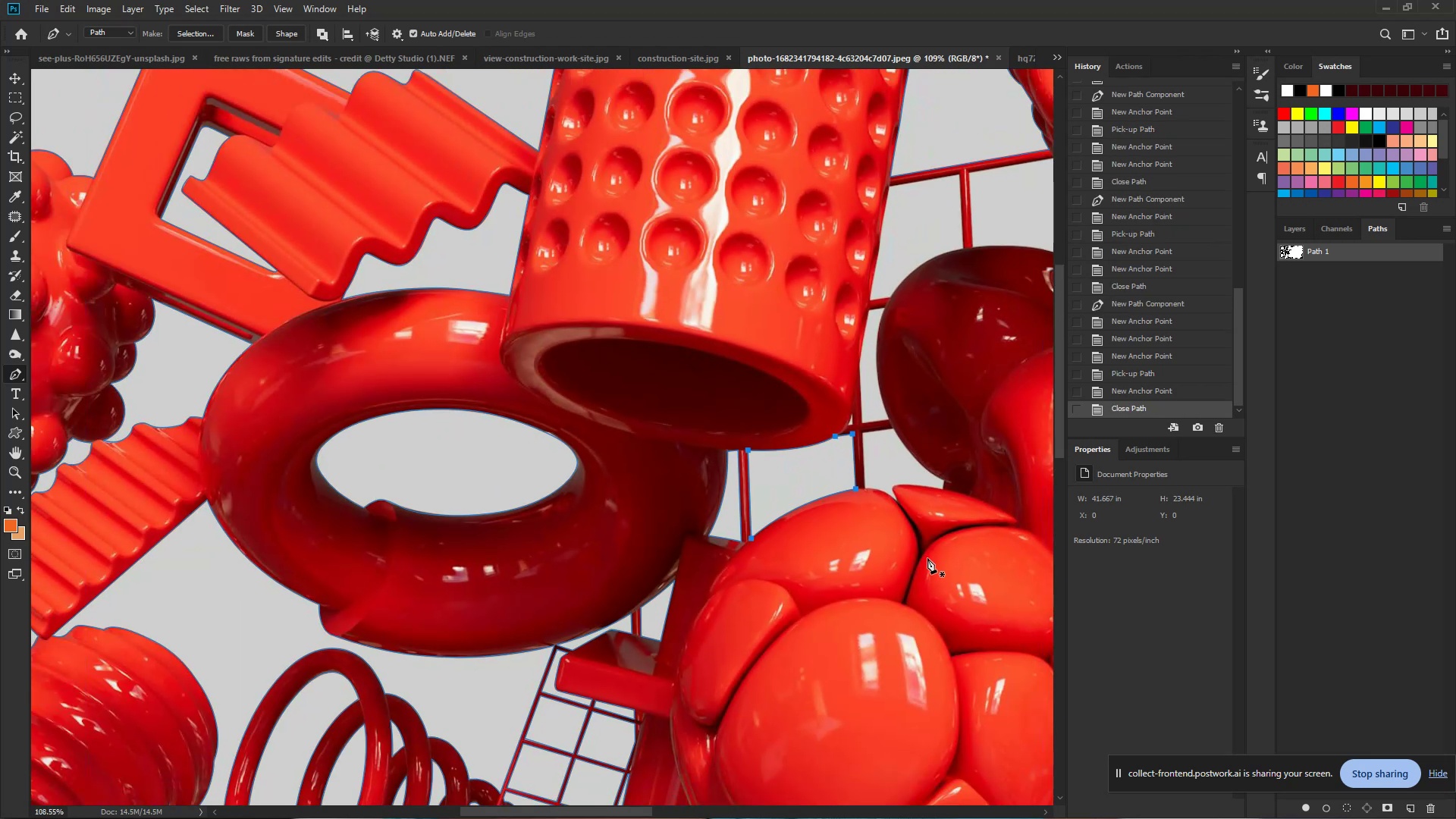 
hold_key(key=Space, duration=0.5)
 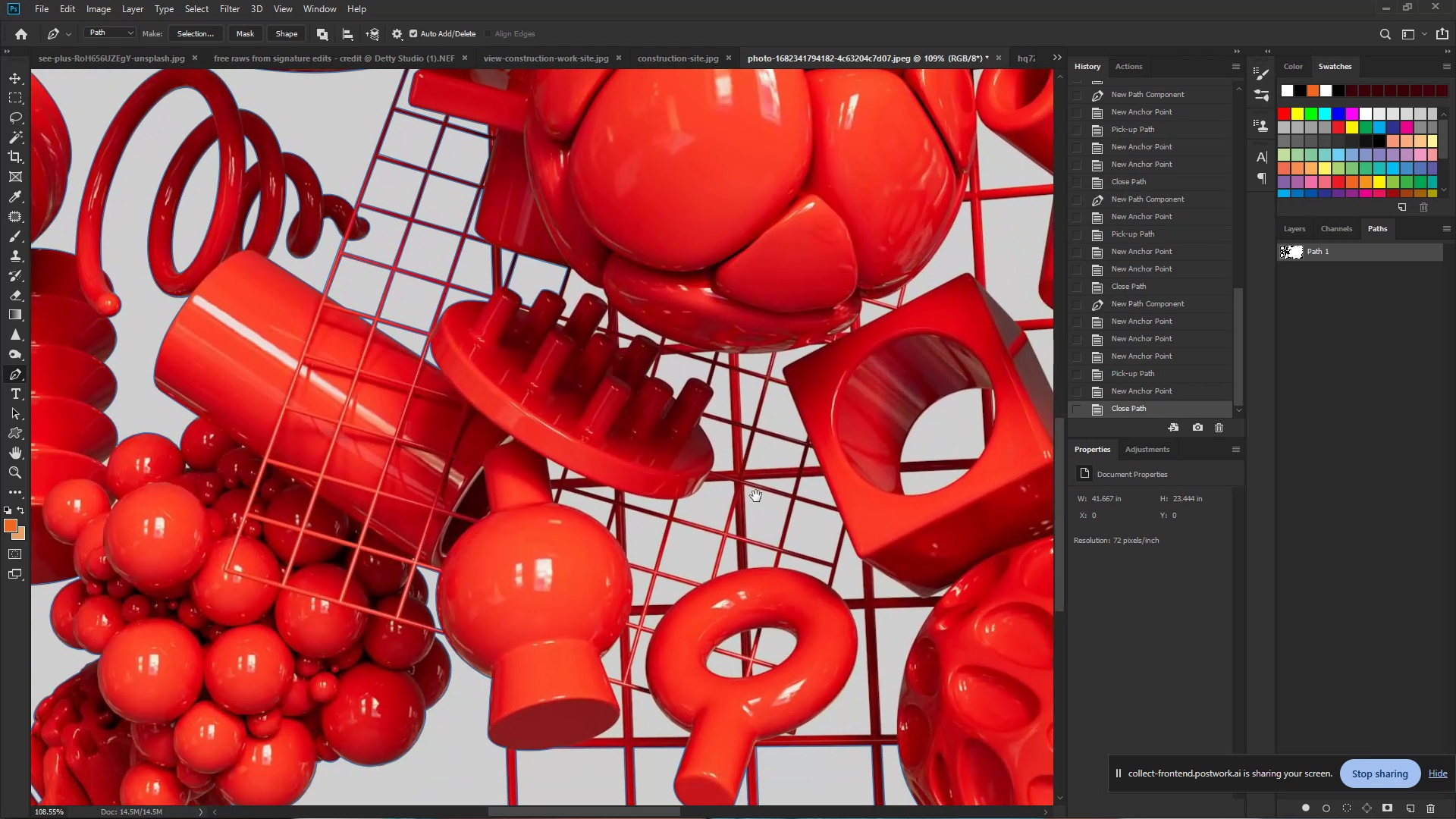 
left_click_drag(start_coordinate=[827, 650], to_coordinate=[762, 388])
 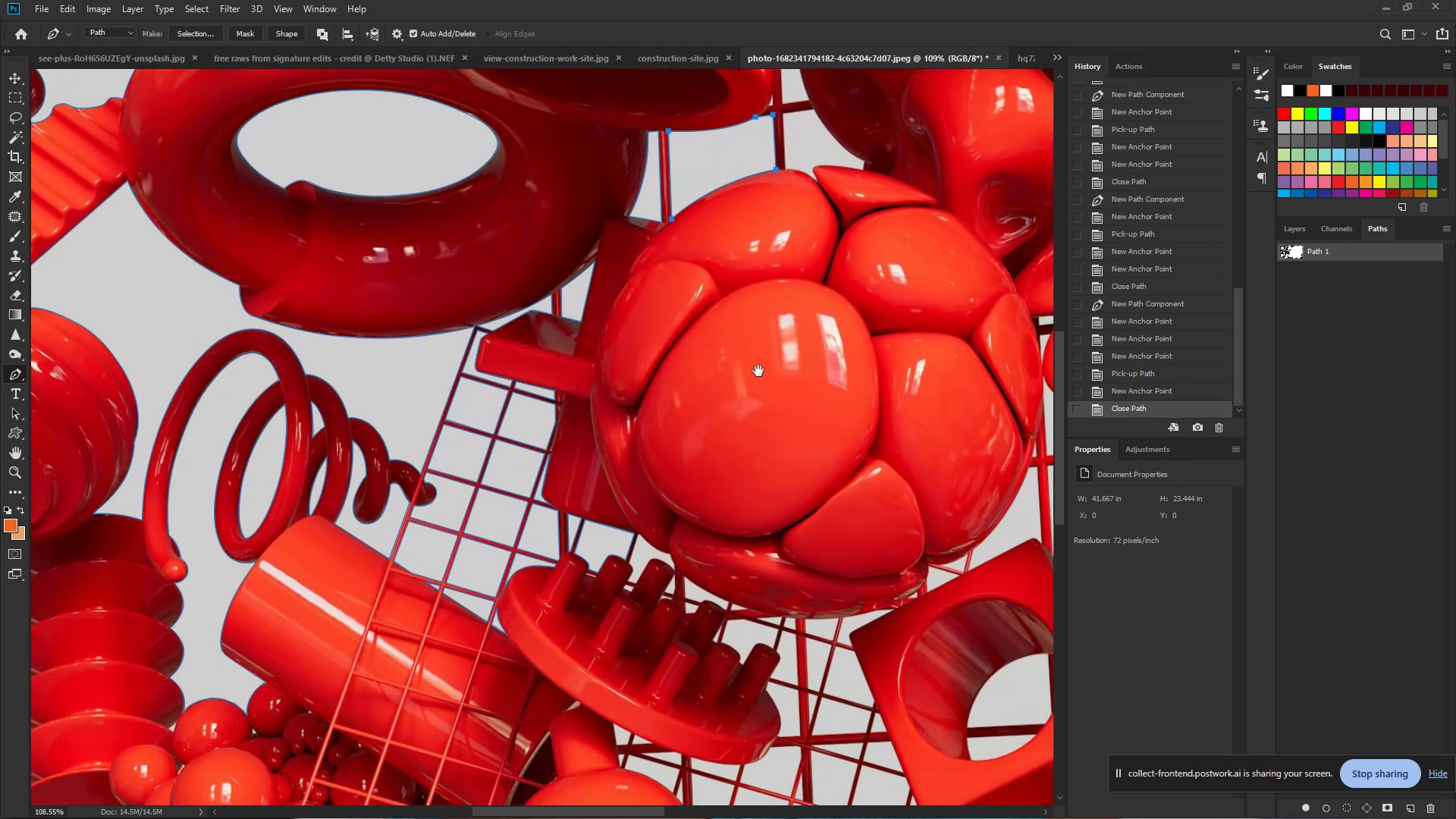 
hold_key(key=Space, duration=0.5)
 